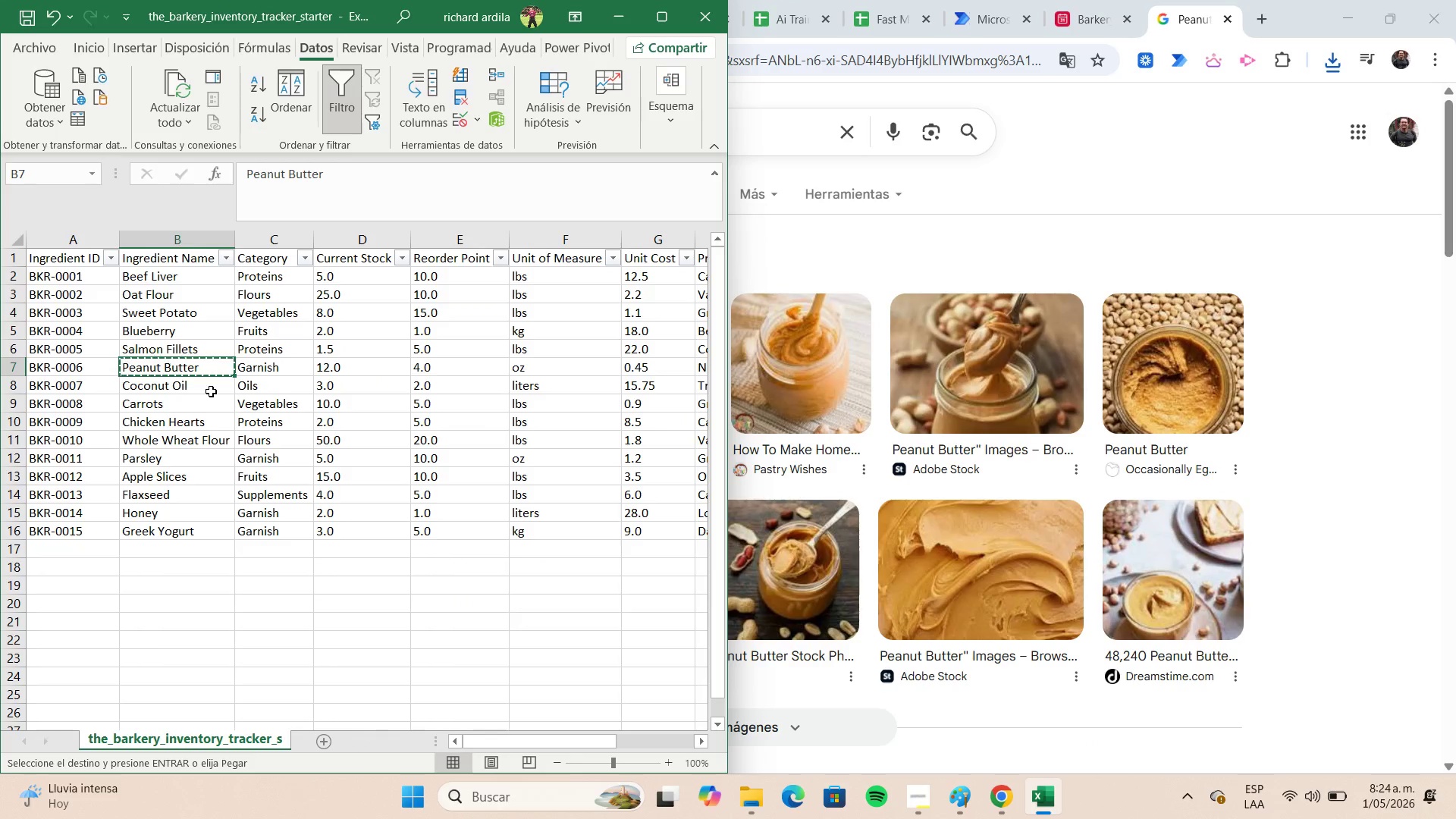 
left_click([207, 388])
 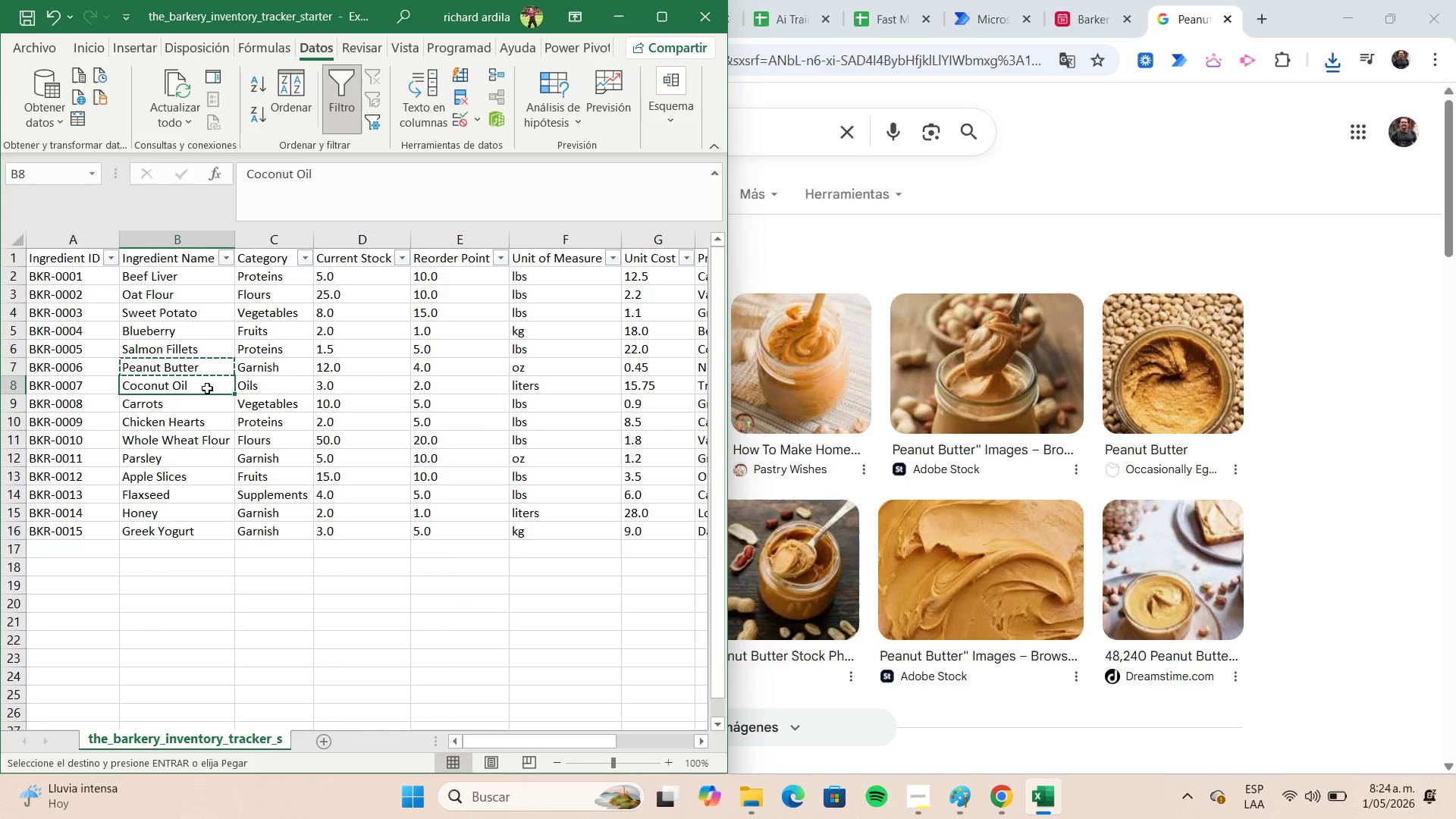 
key(Control+C)
 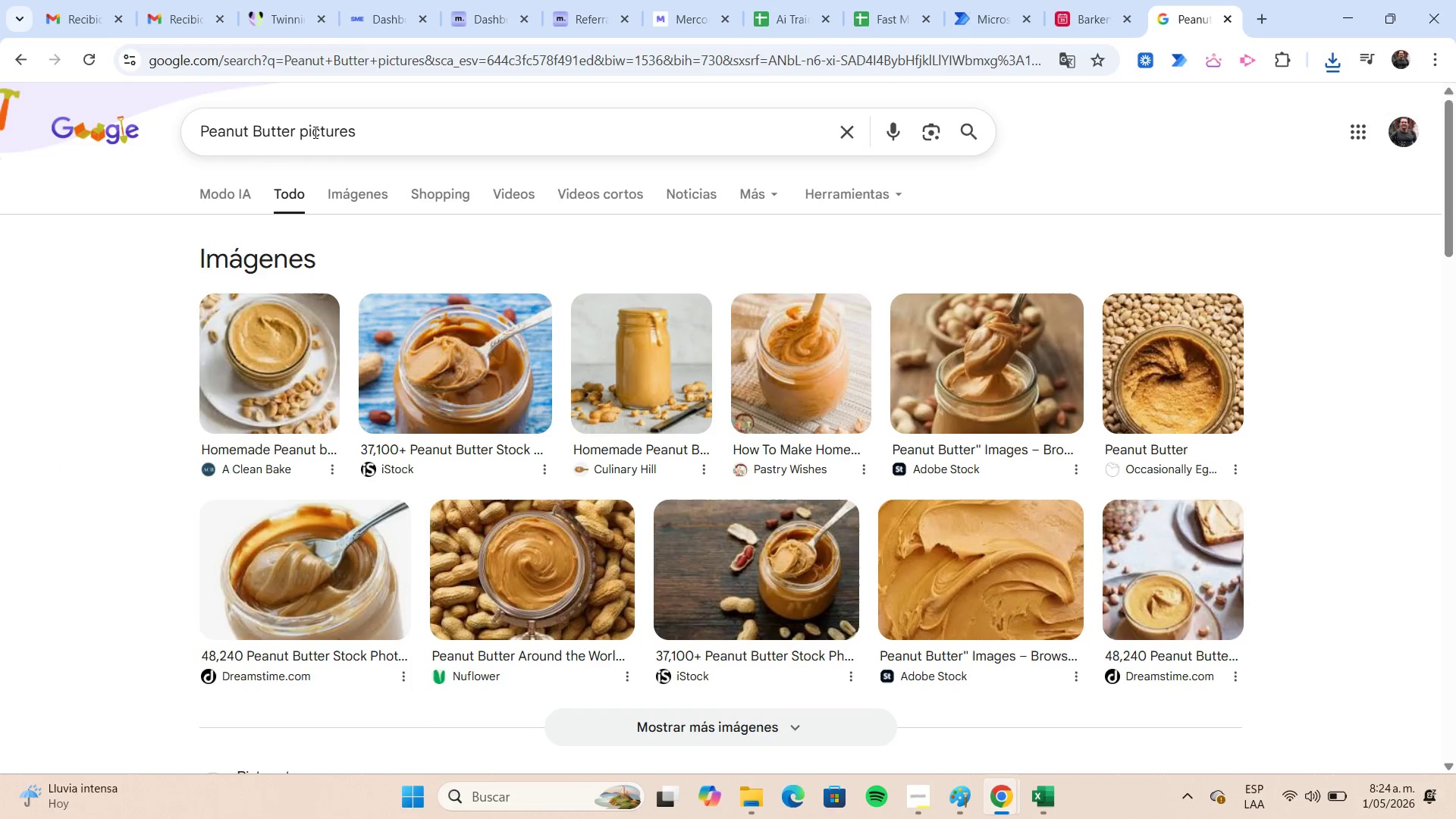 
left_click([295, 124])
 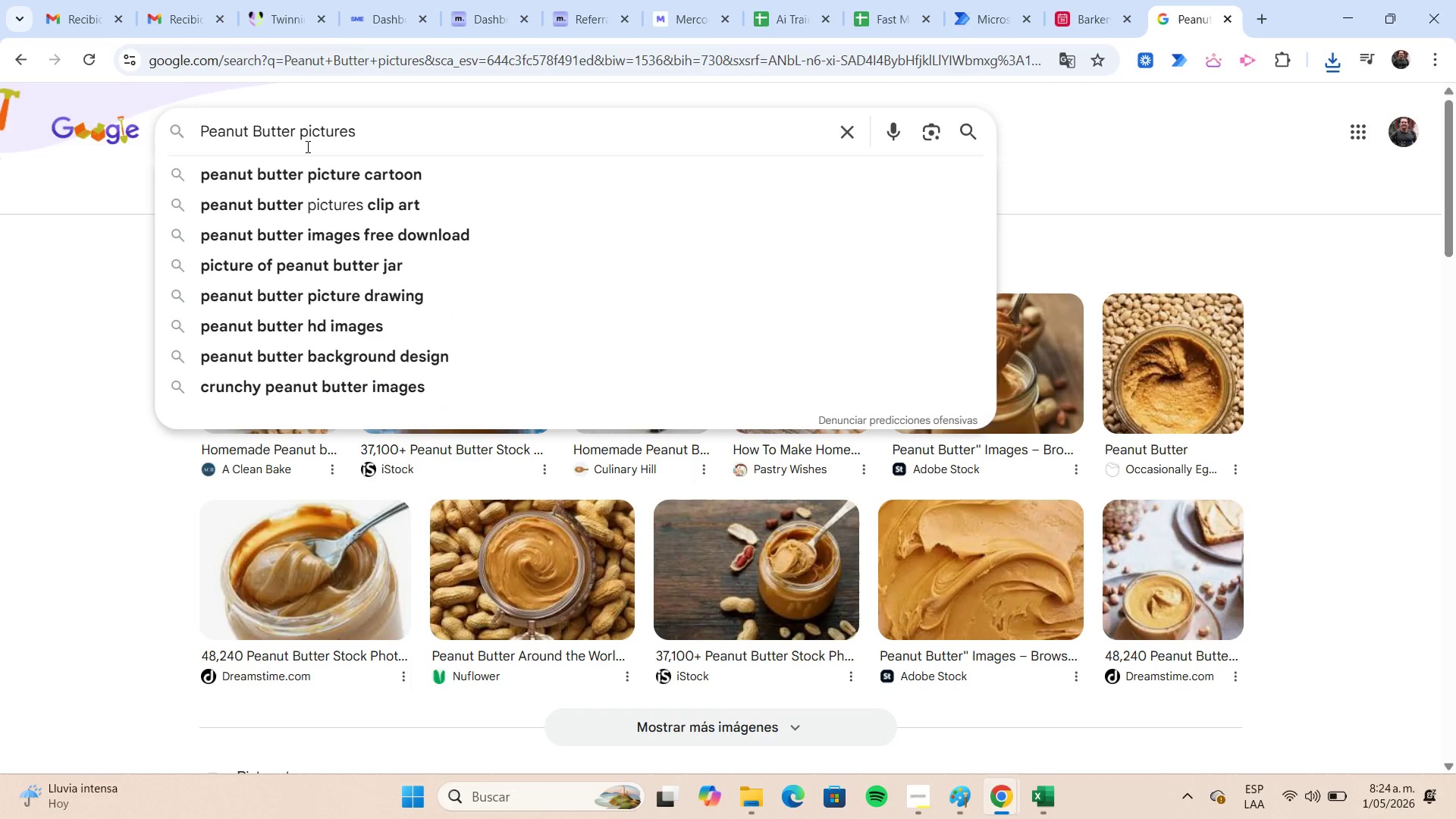 
key(Shift+Home)
 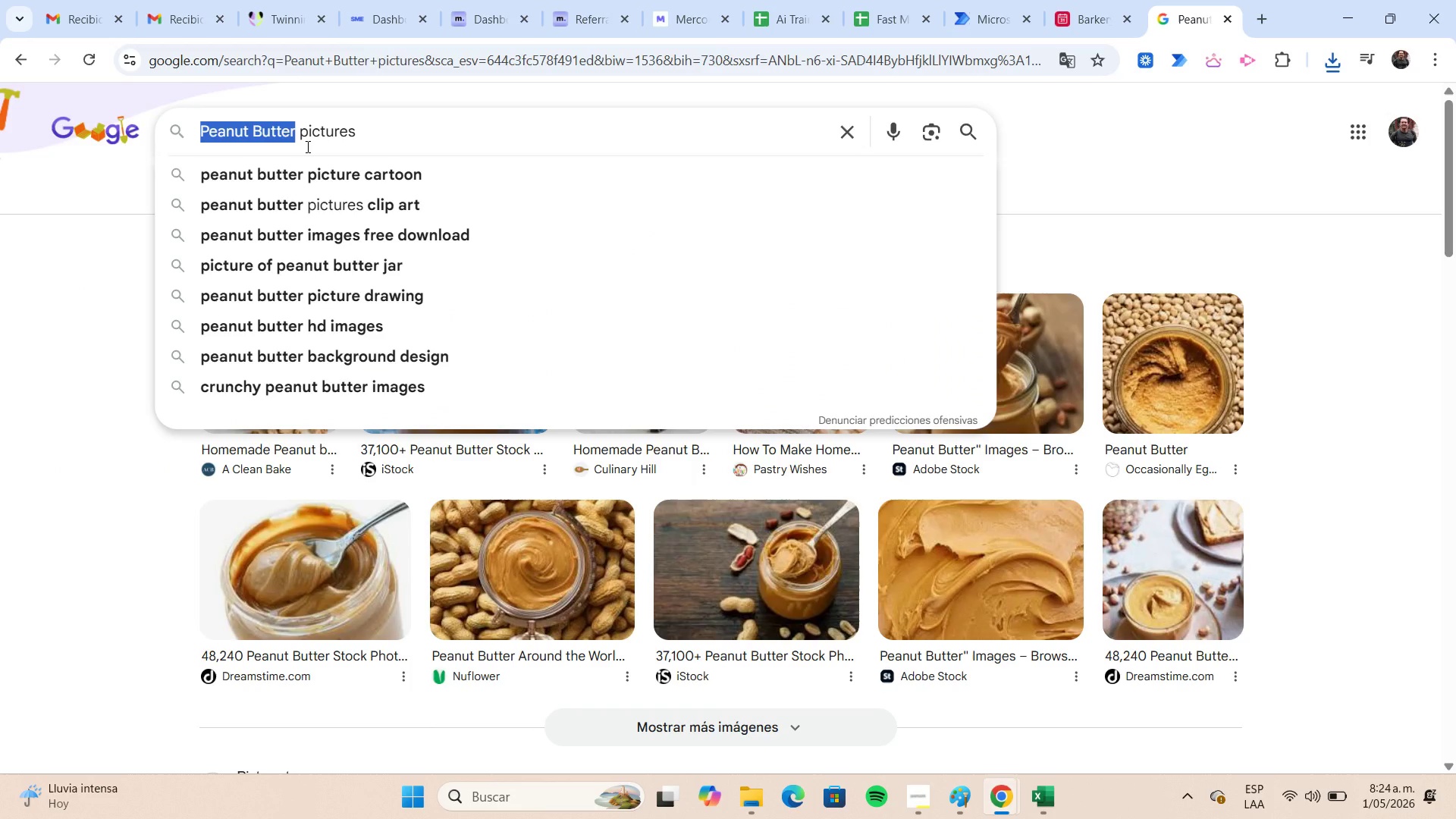 
key(Control+V)
 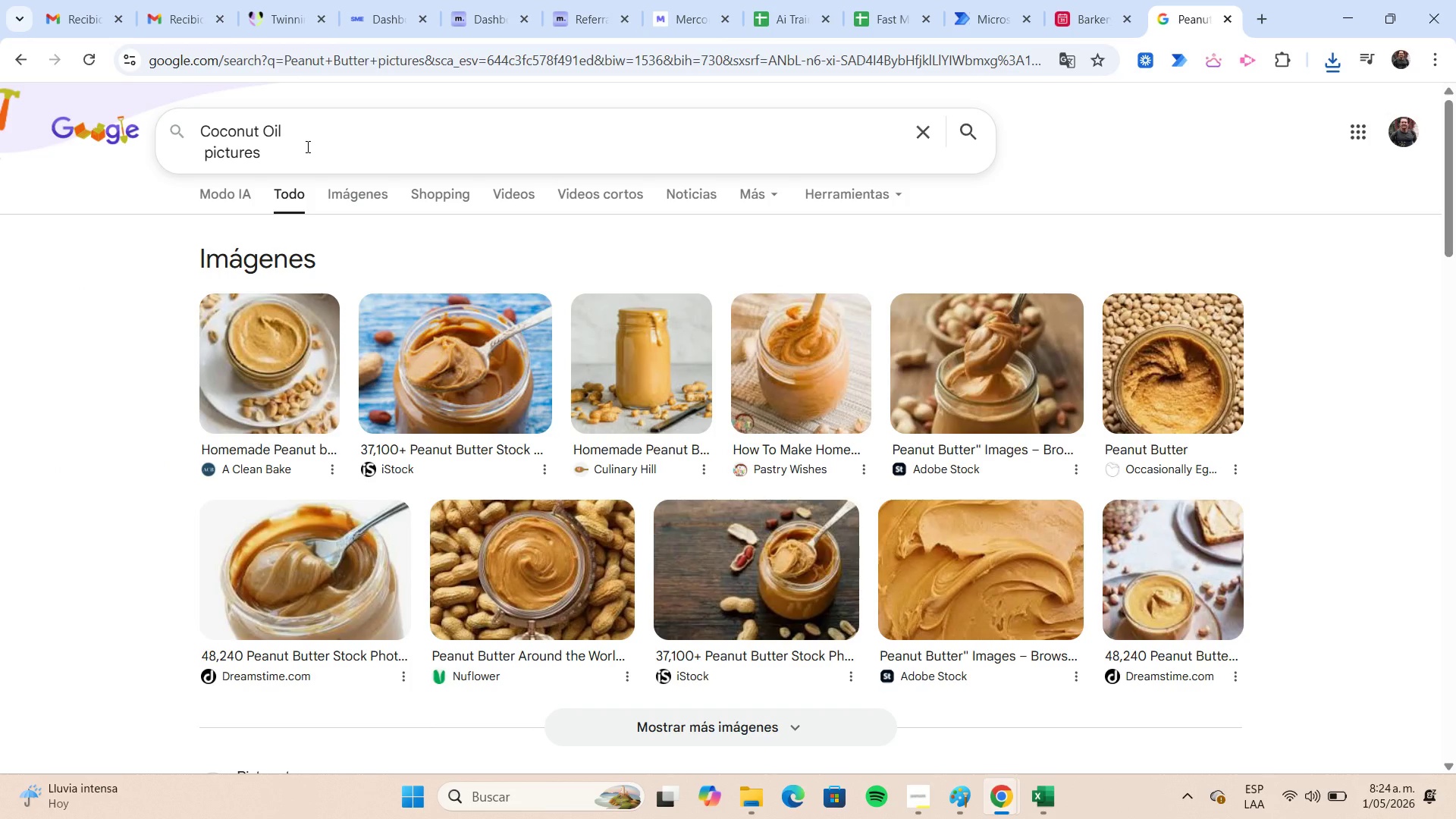 
key(Backspace)
 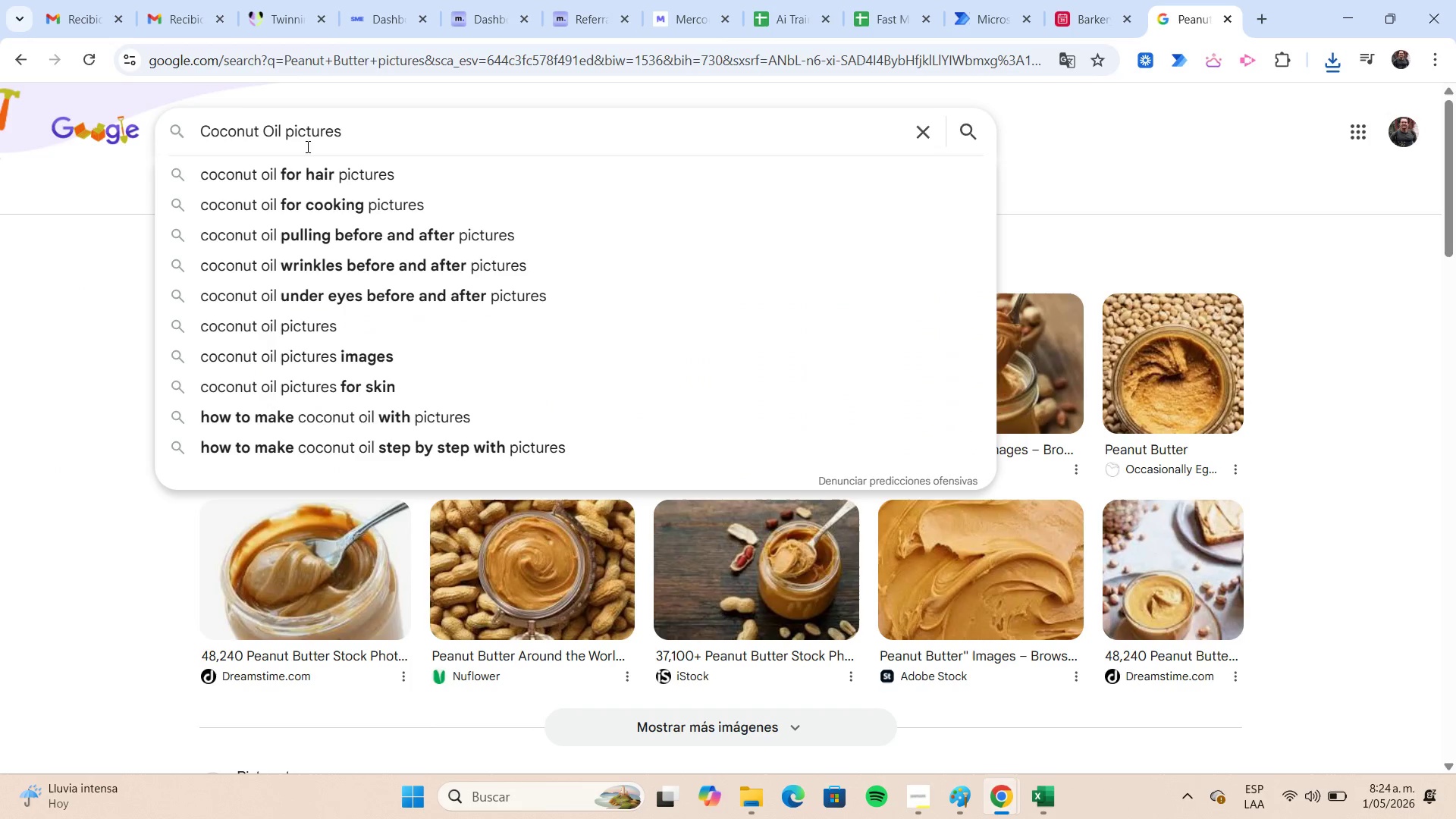 
key(Enter)
 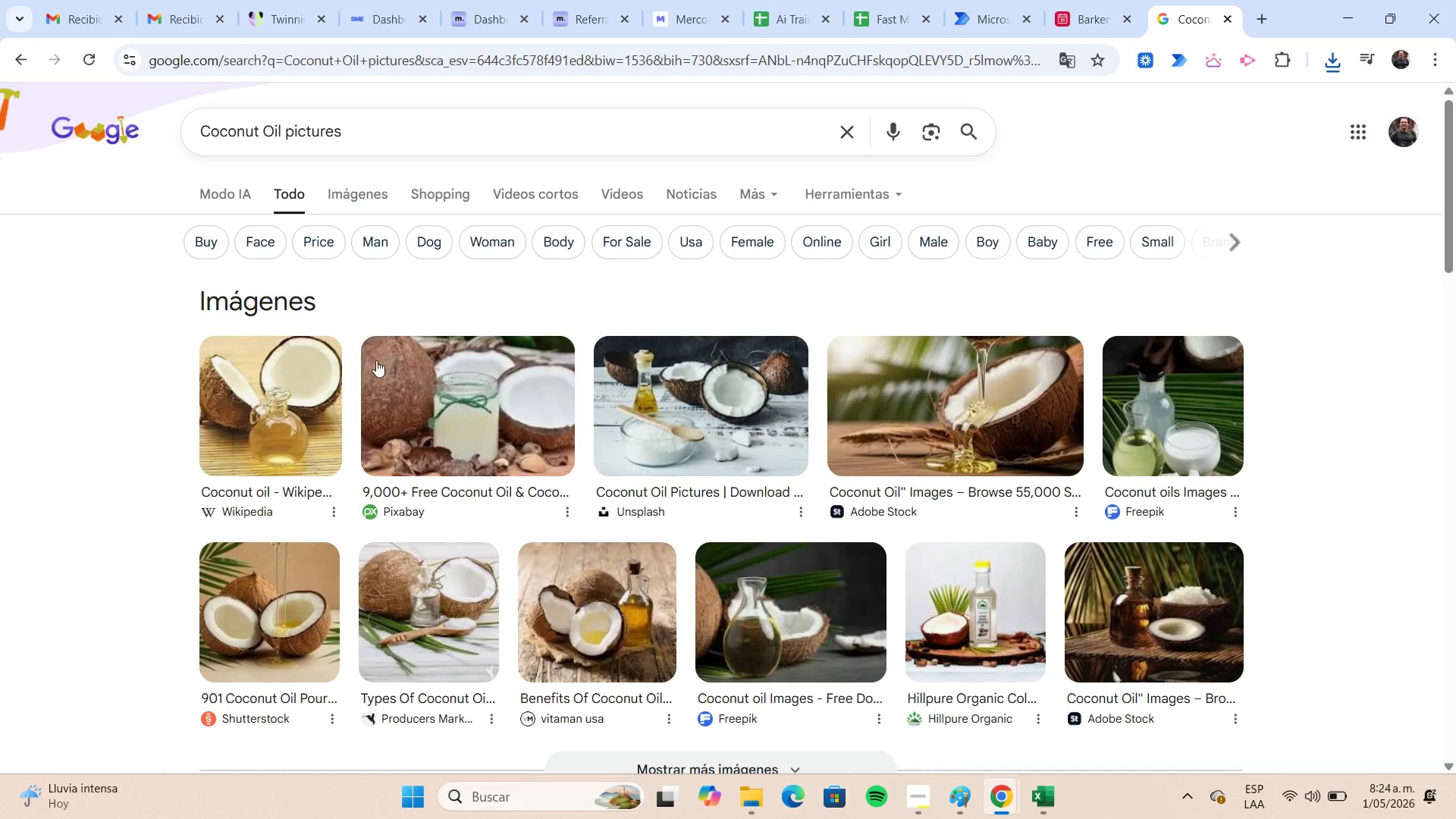 
right_click([380, 366])
 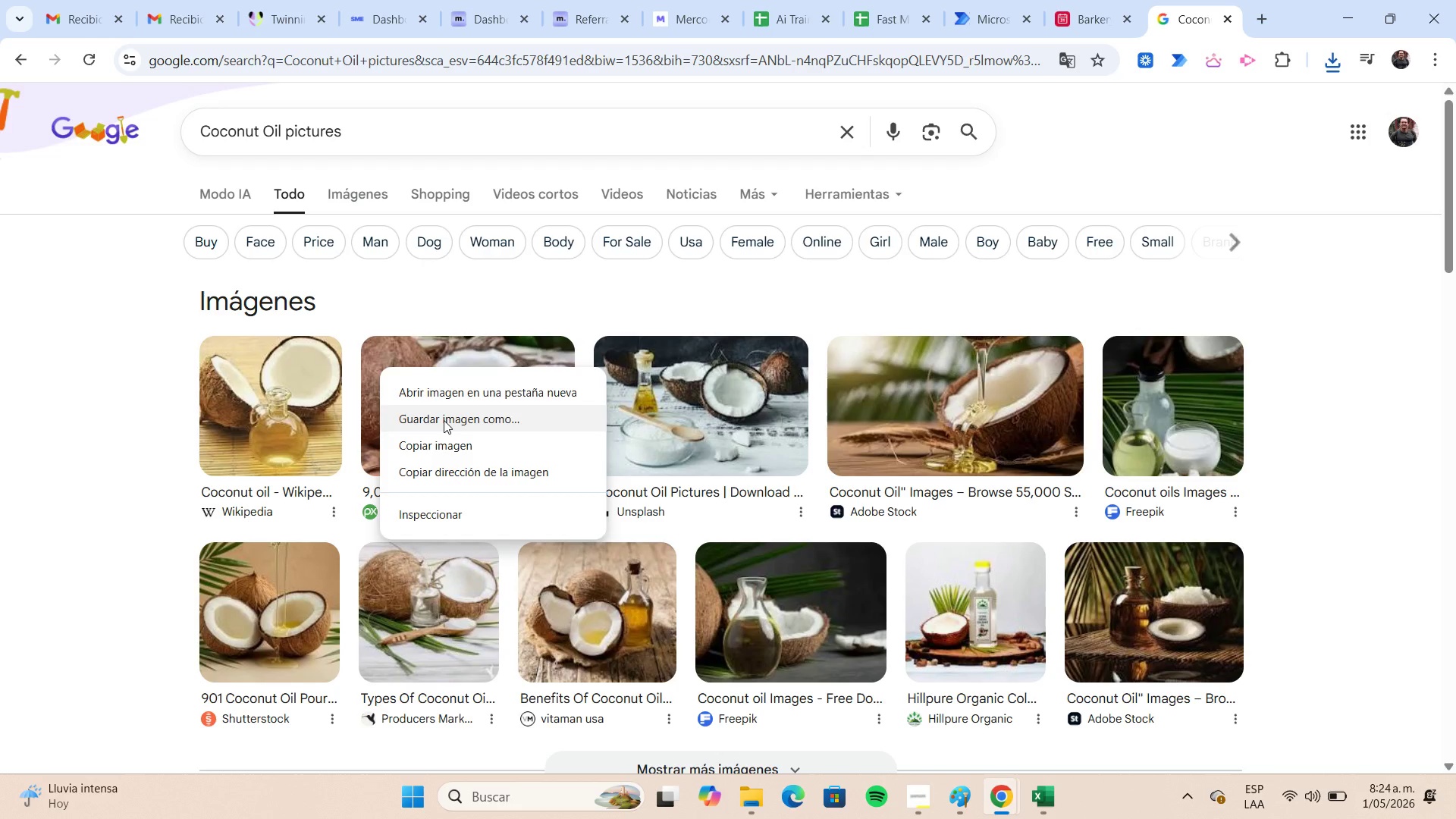 
left_click([444, 420])
 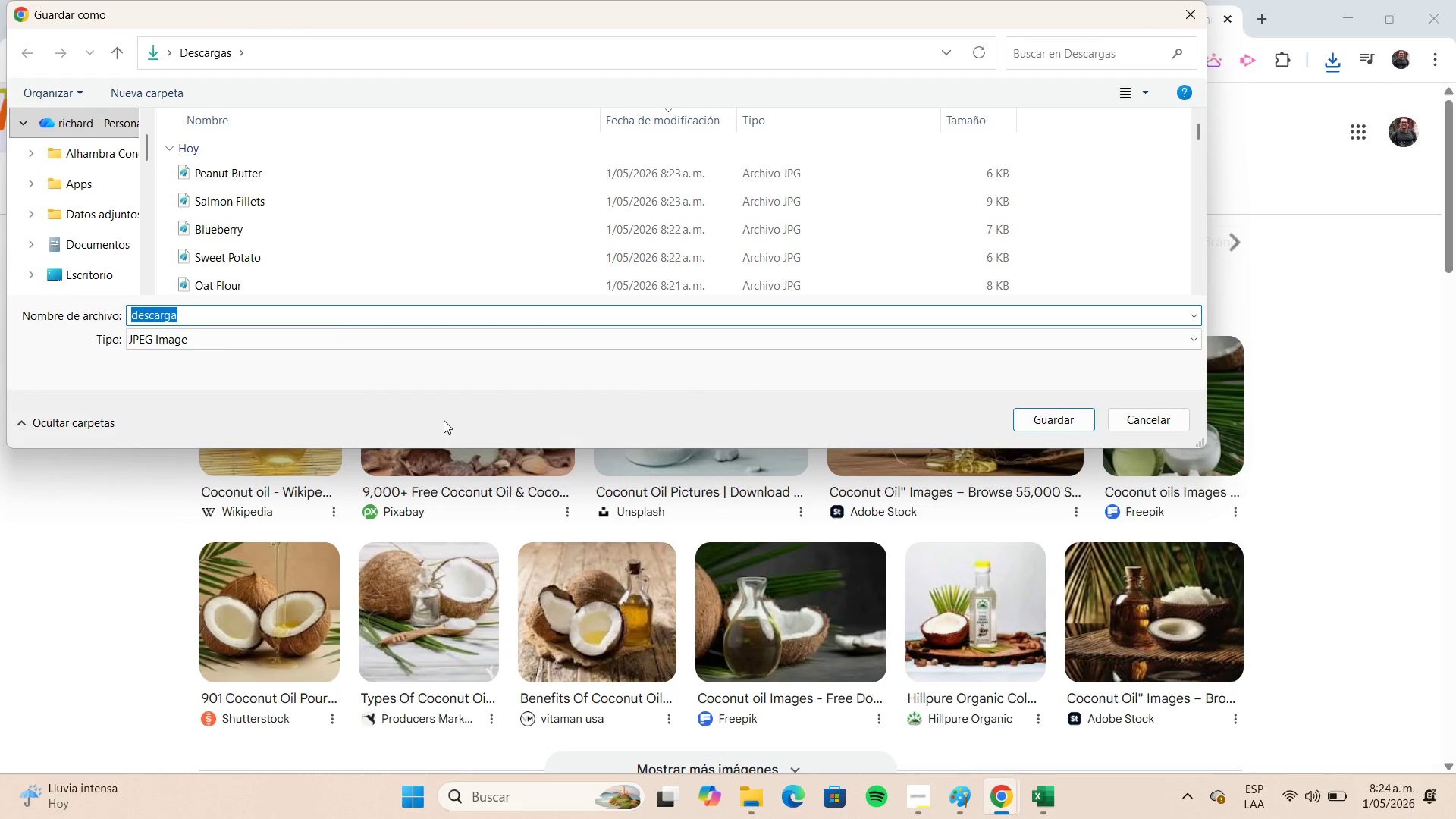 
key(Control+V)
 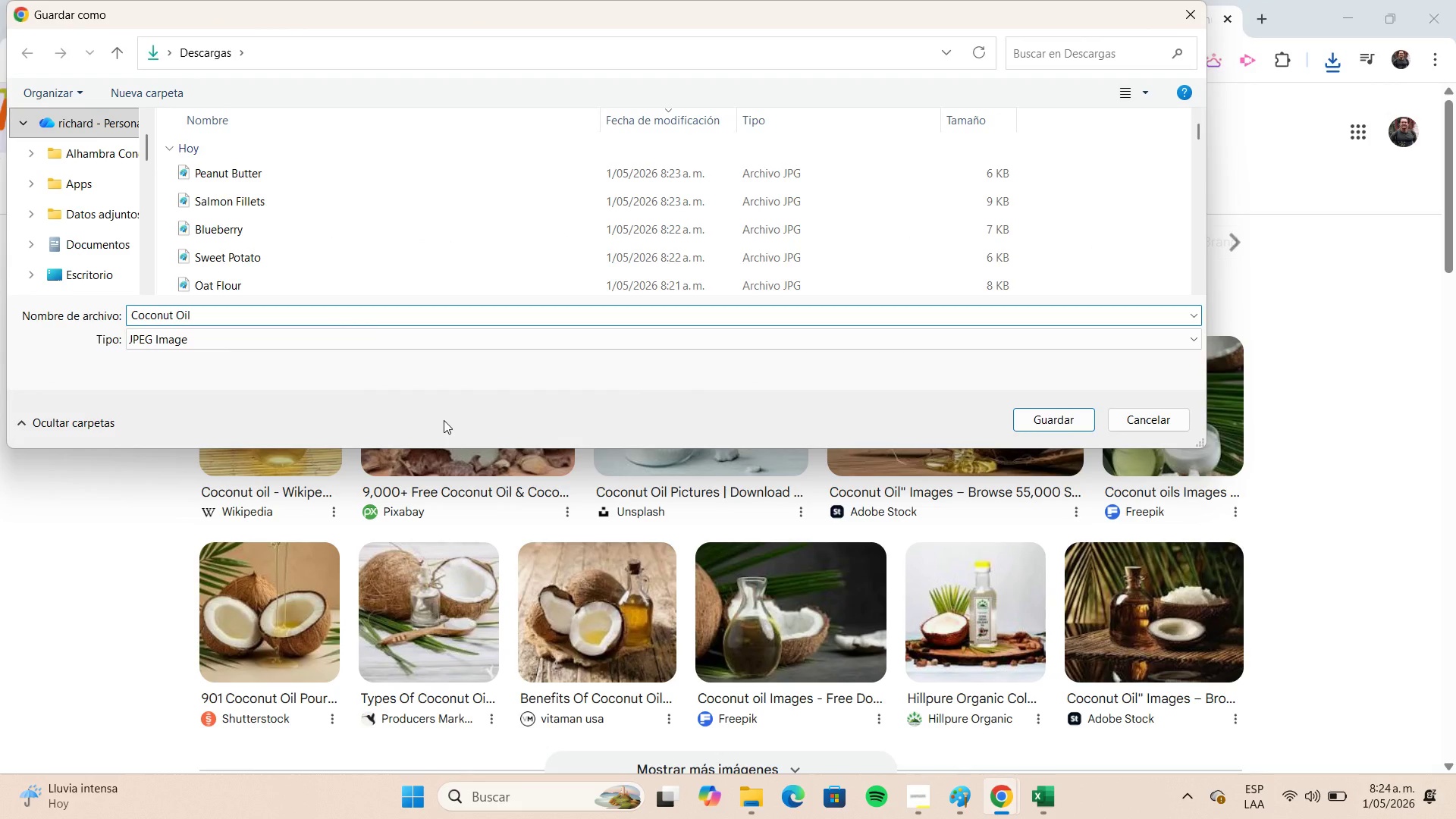 
key(Enter)
 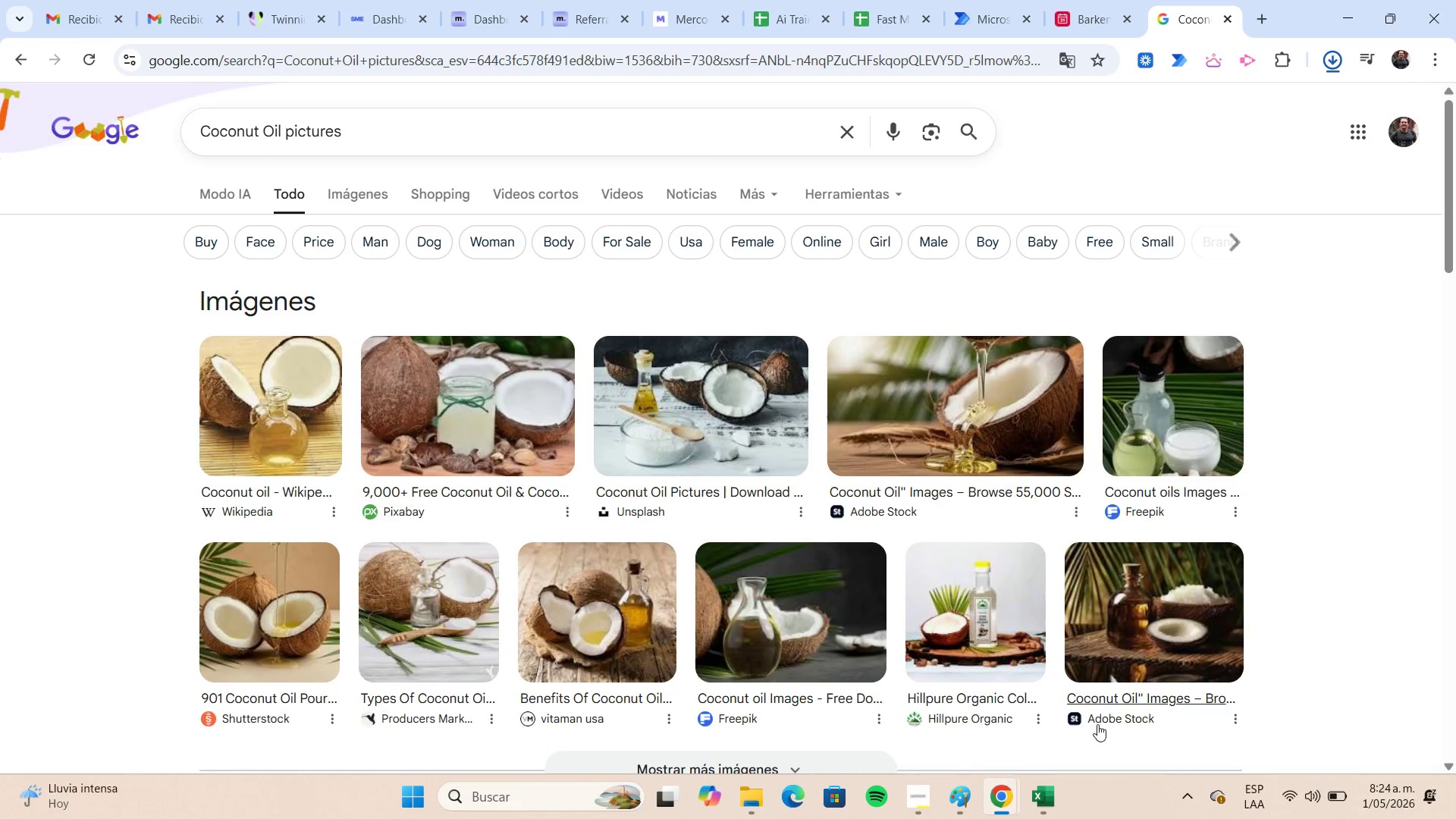 
left_click([1044, 790])
 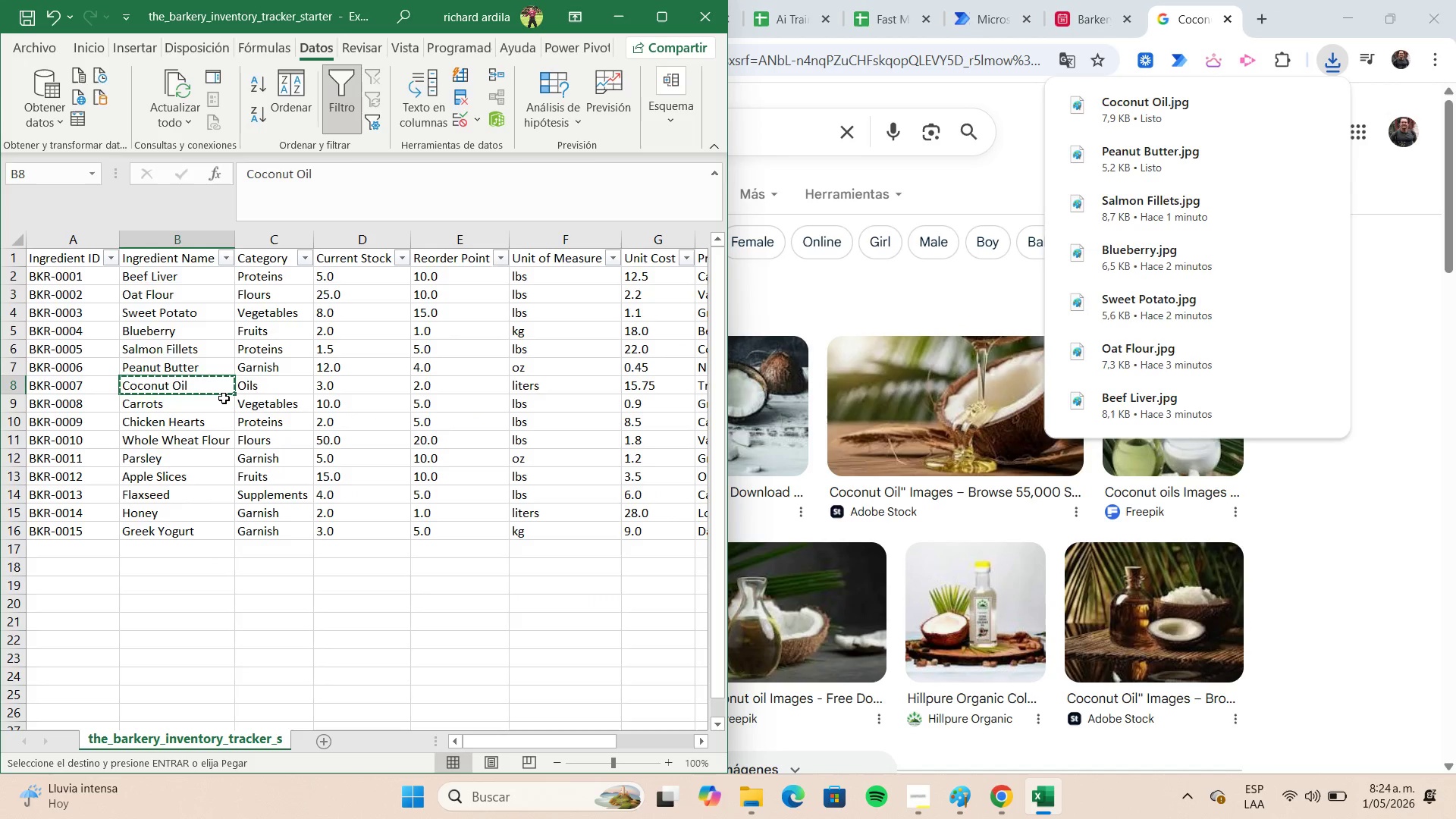 
left_click([217, 398])
 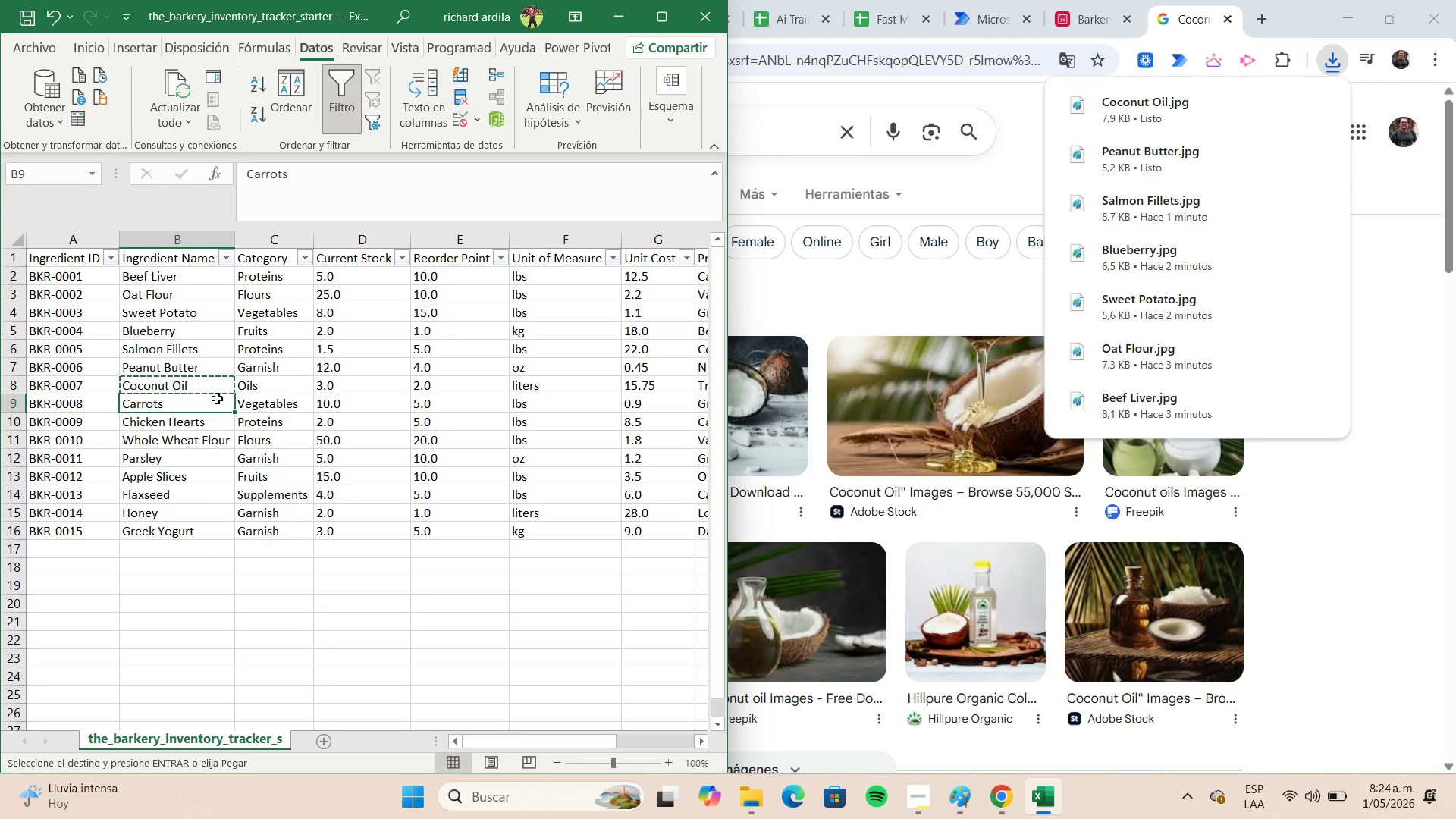 
key(Control+C)
 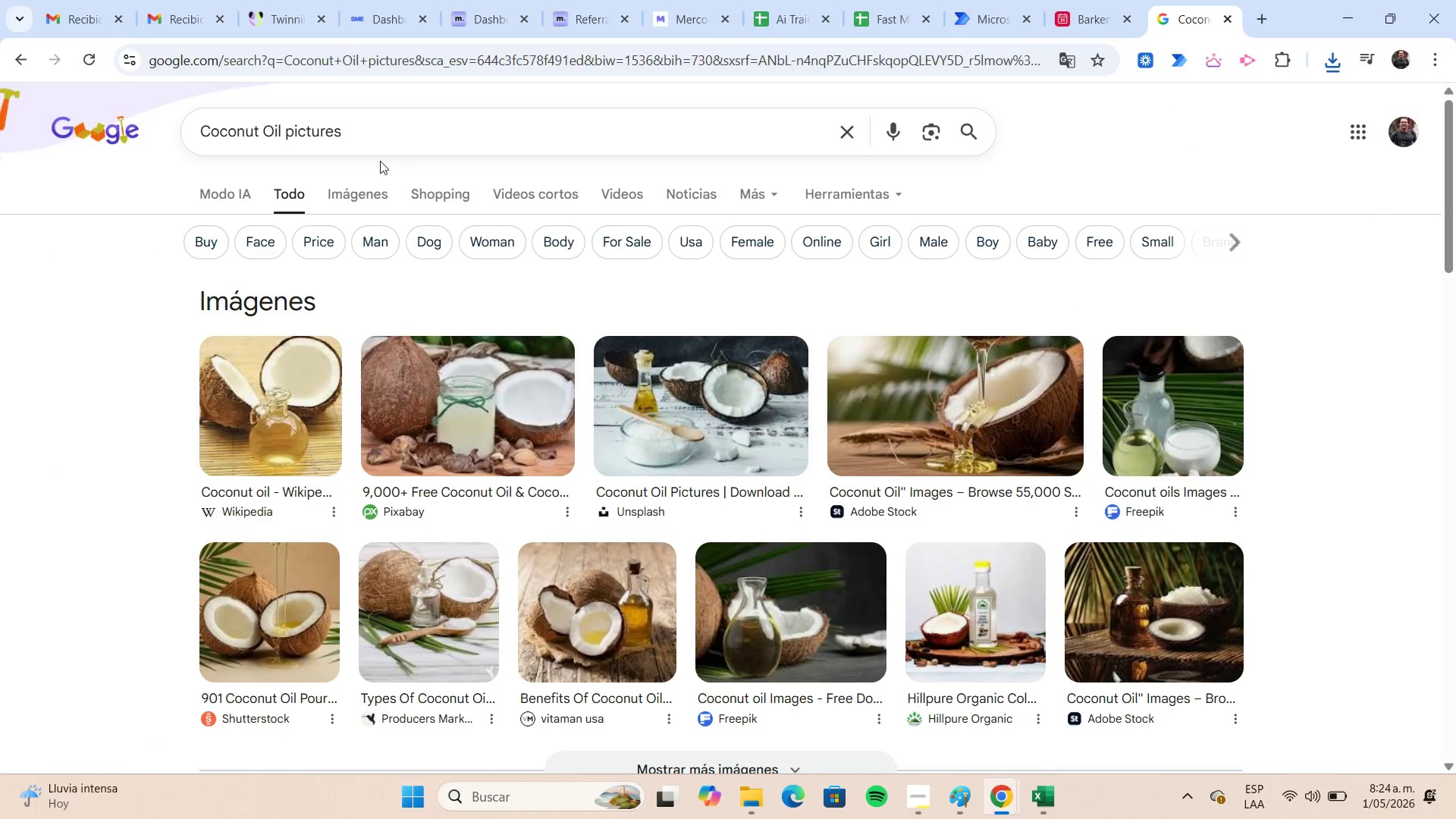 
left_click([275, 126])
 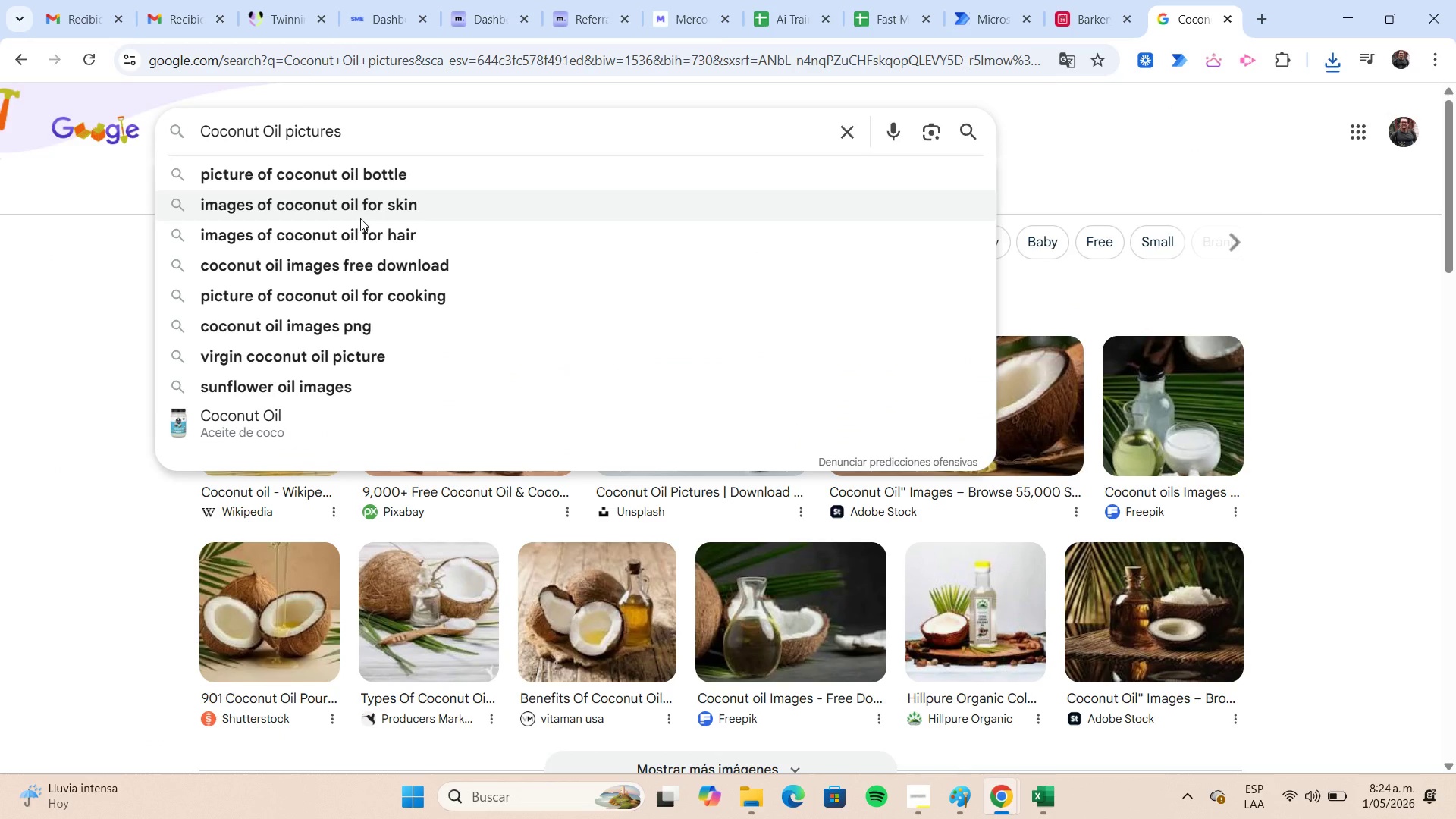 
key(ArrowRight)
 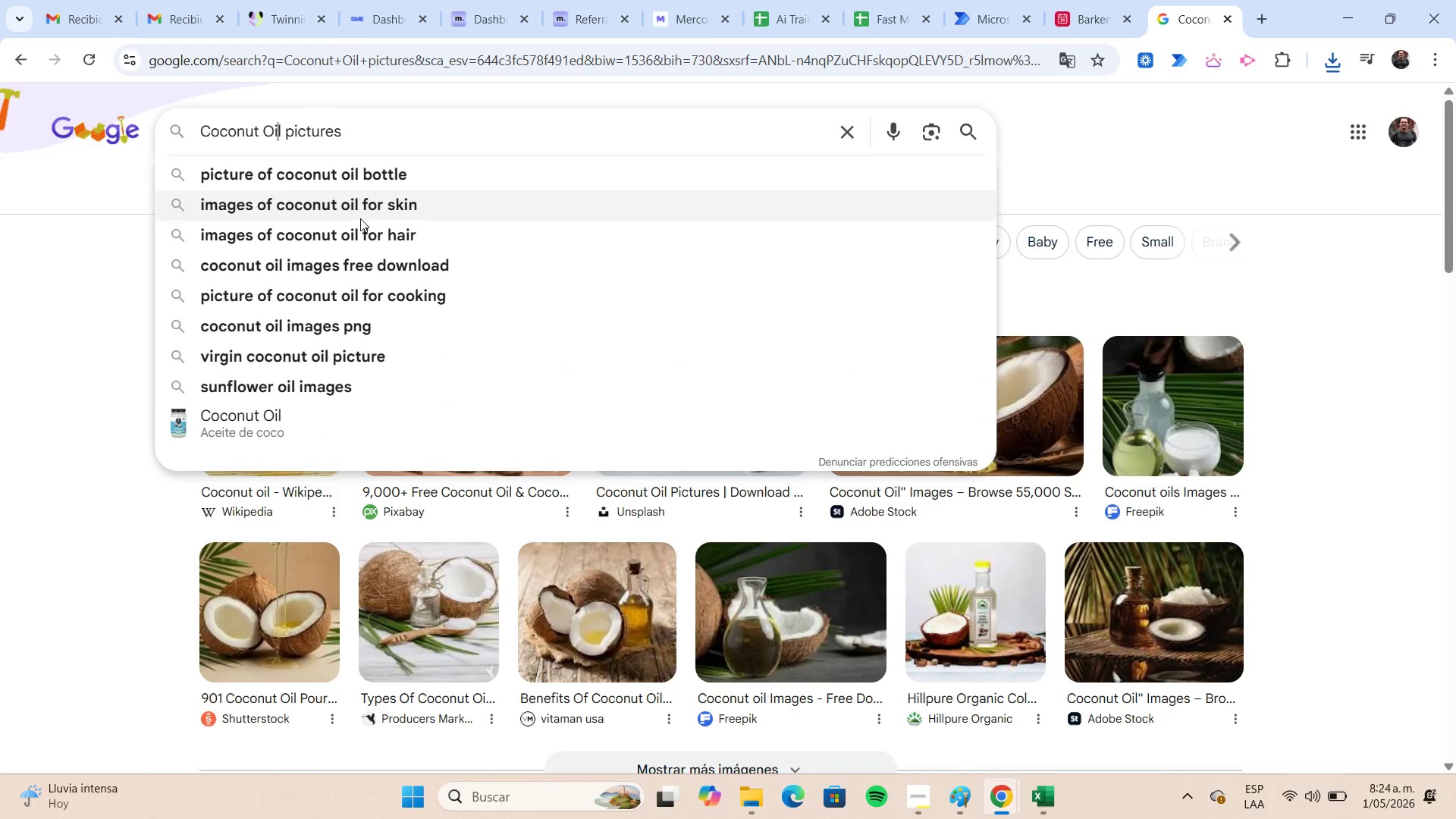 
key(ArrowRight)
 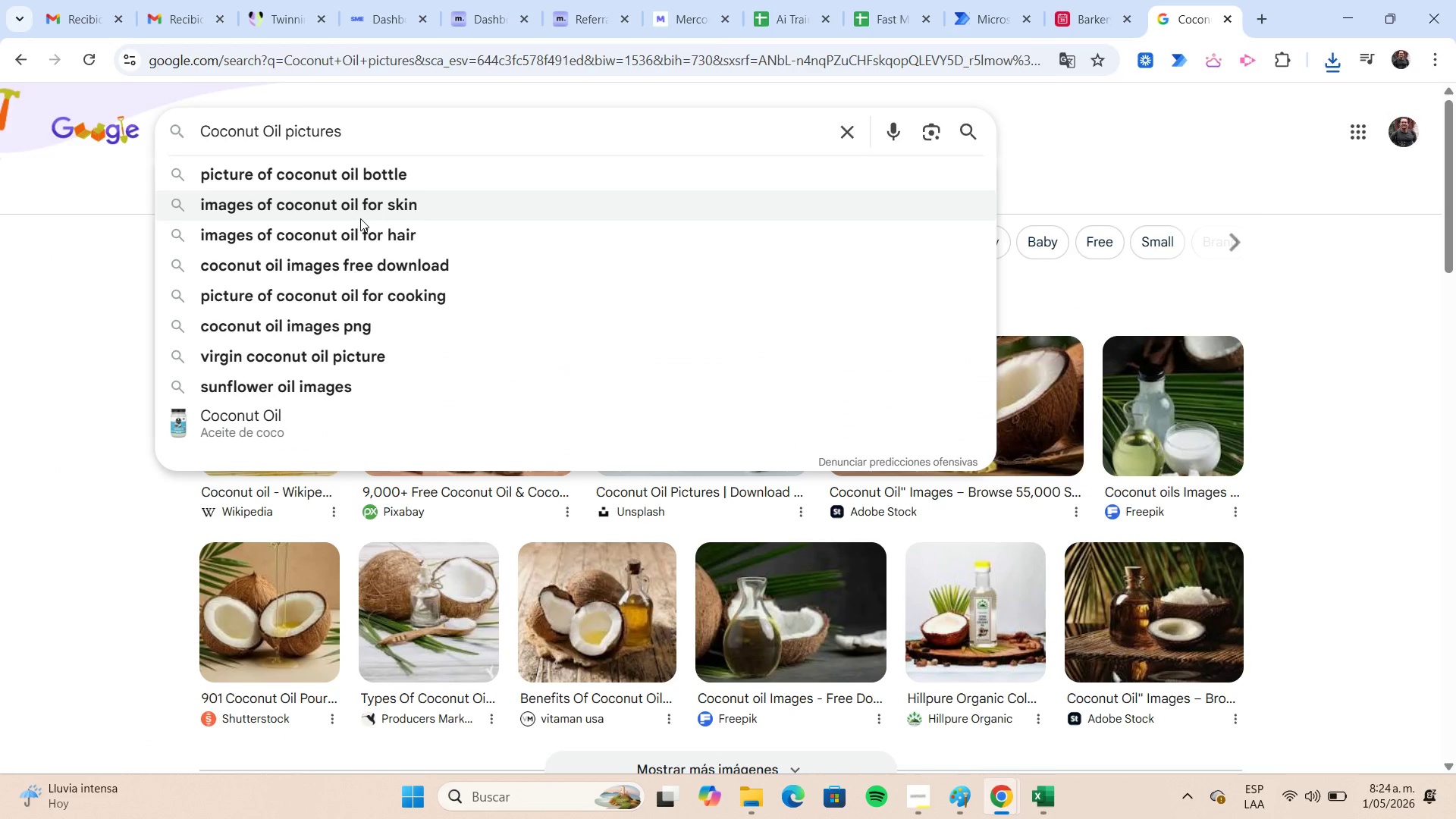 
key(Shift+Home)
 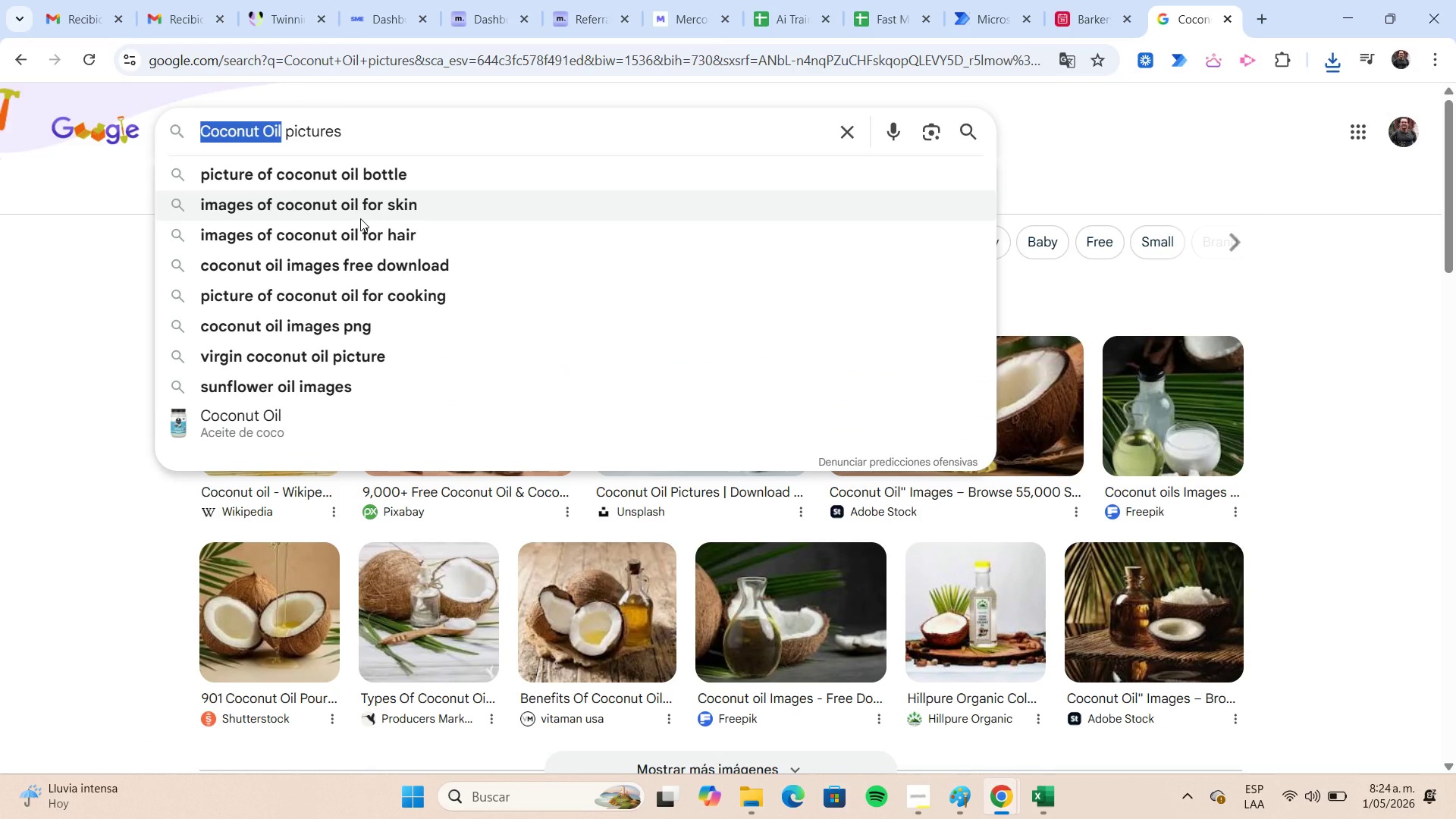 
key(Control+V)
 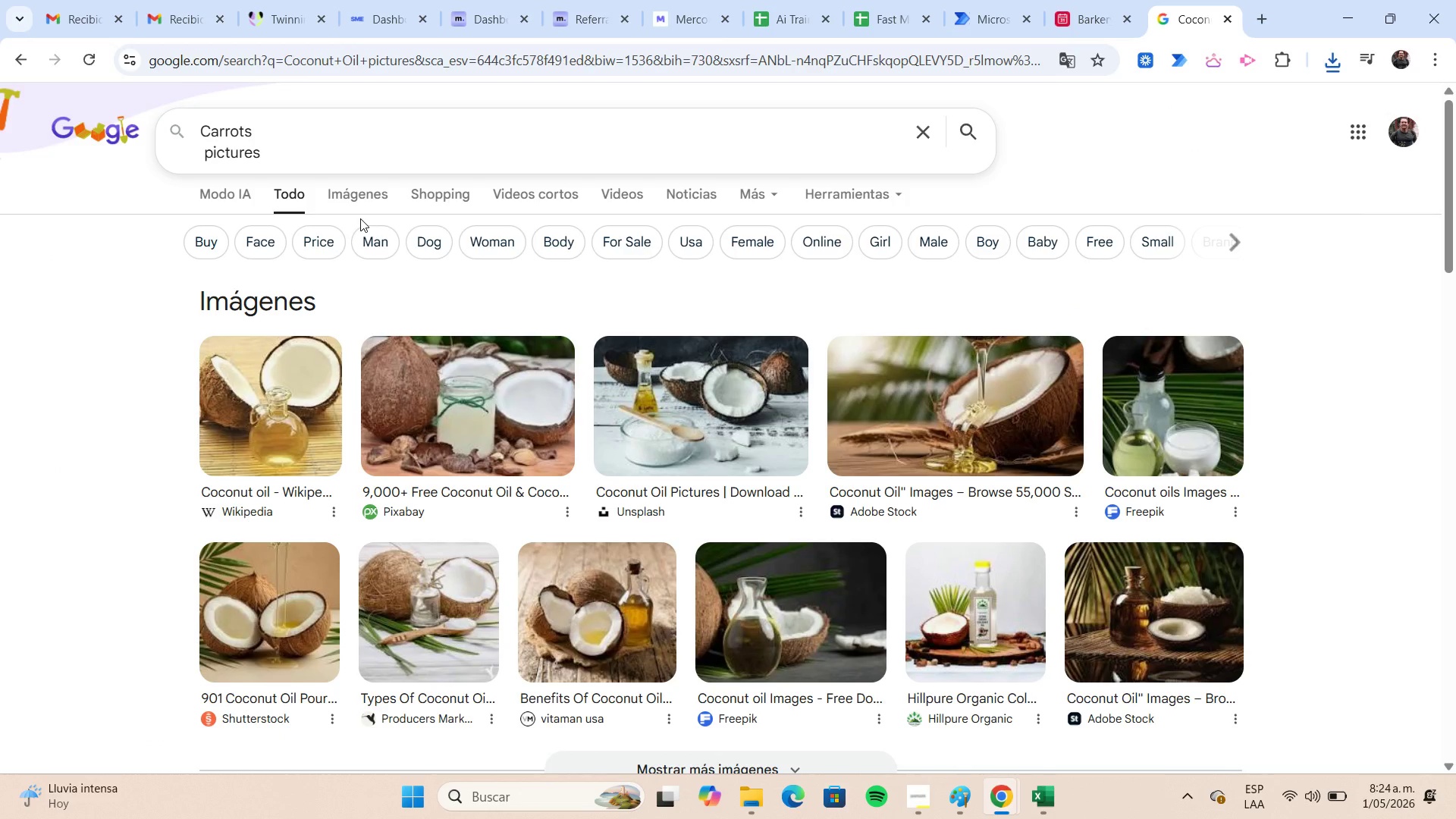 
key(Backspace)
 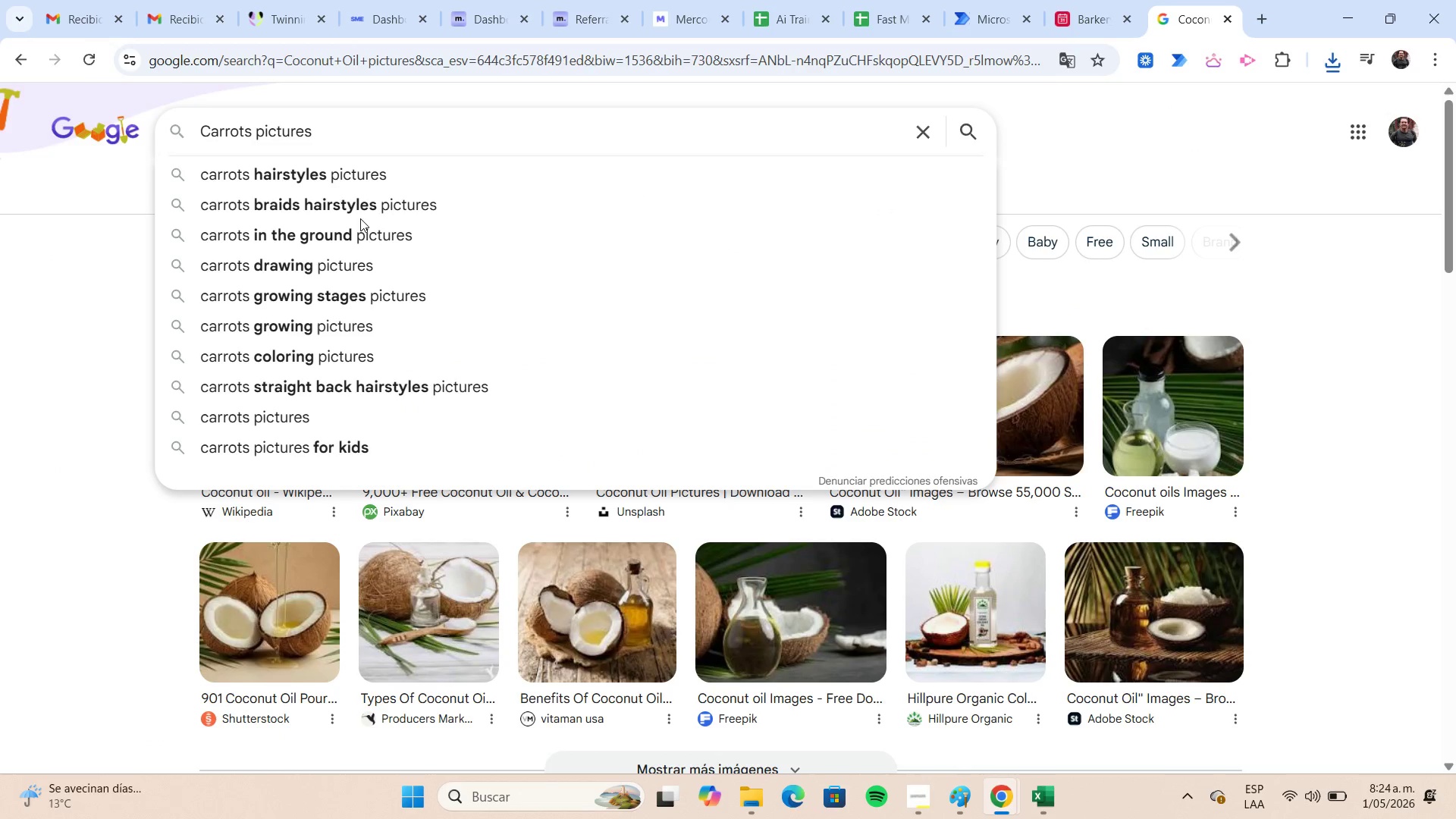 
key(Enter)
 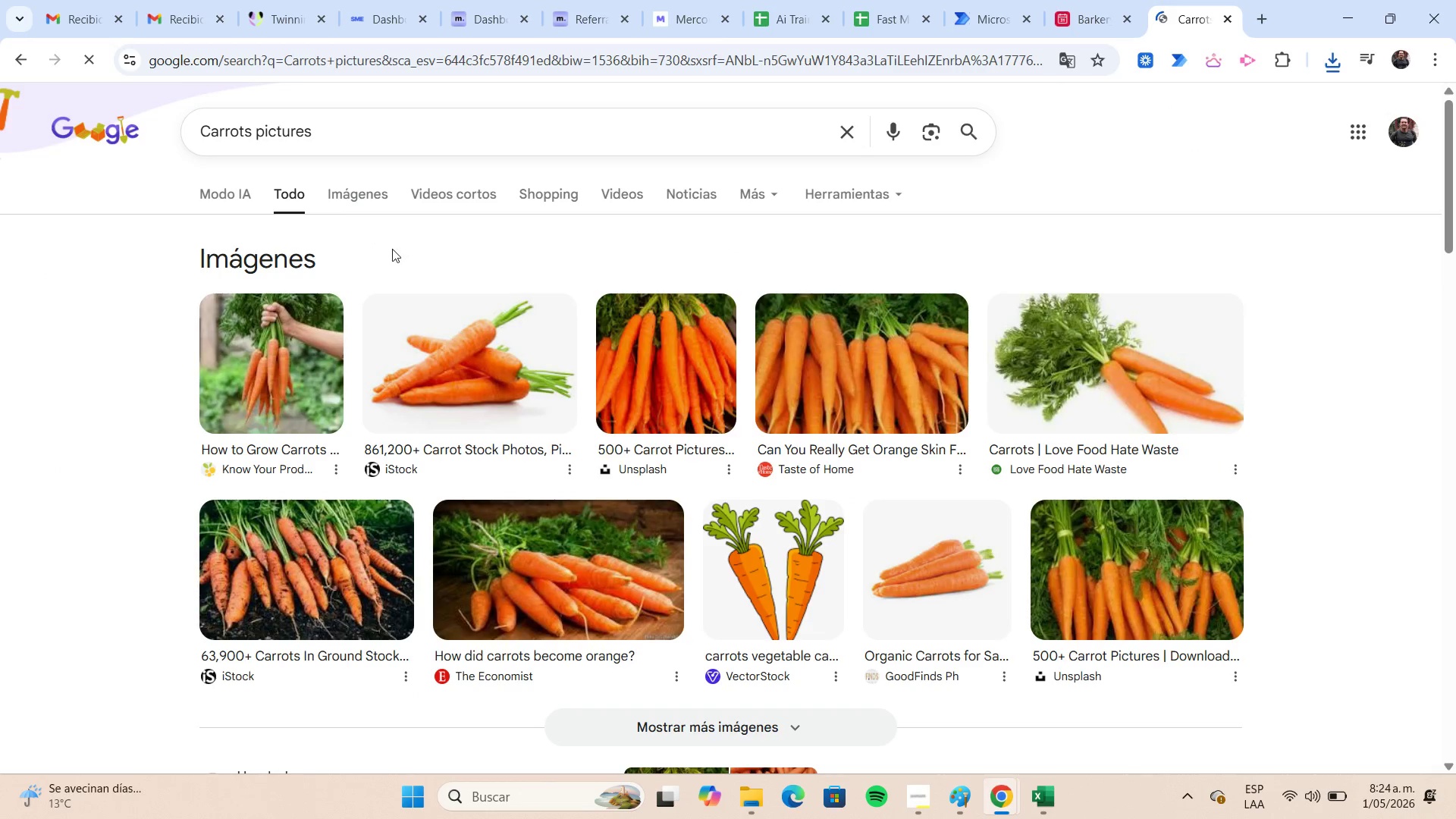 
right_click([450, 315])
 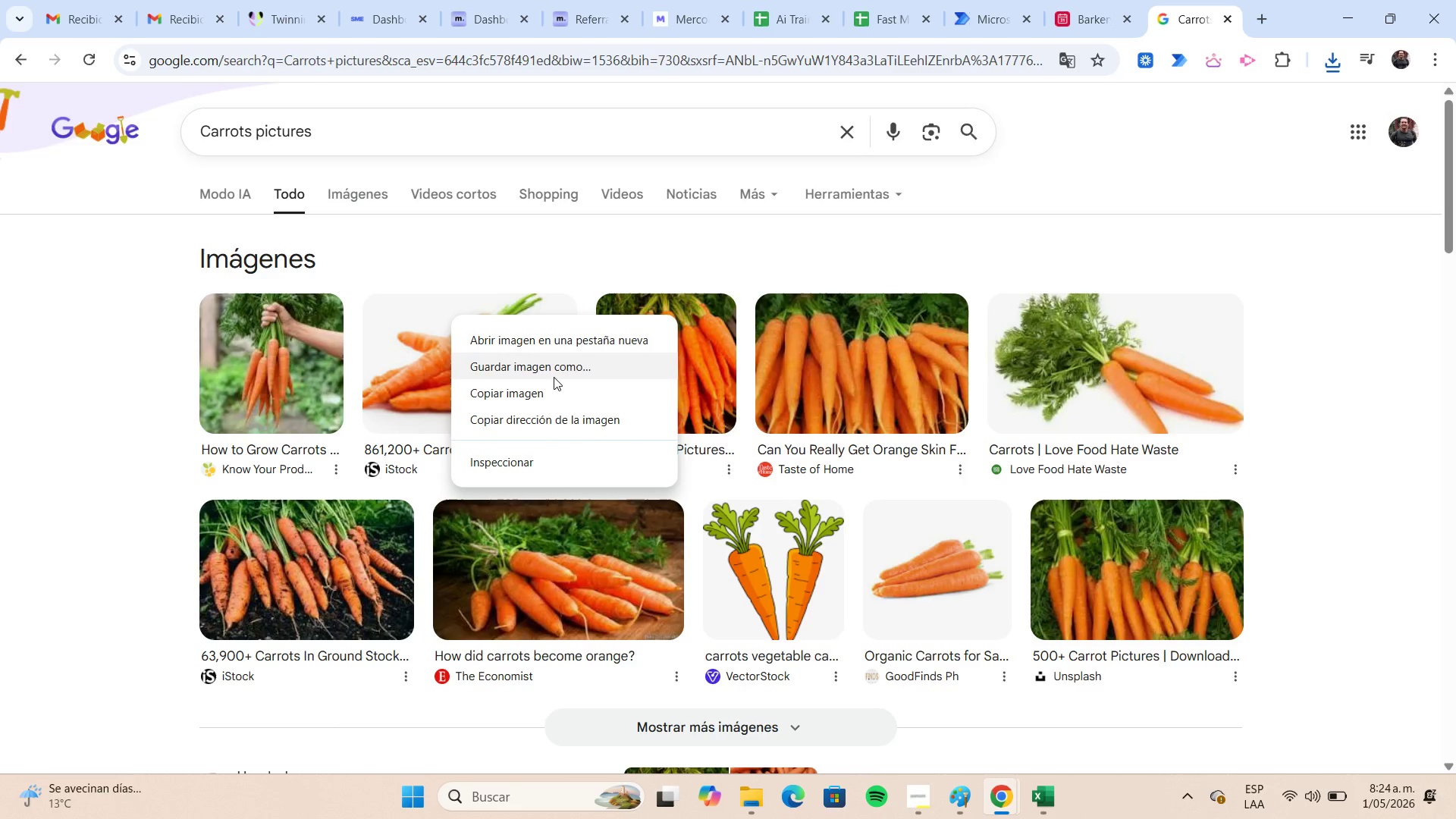 
left_click([551, 375])
 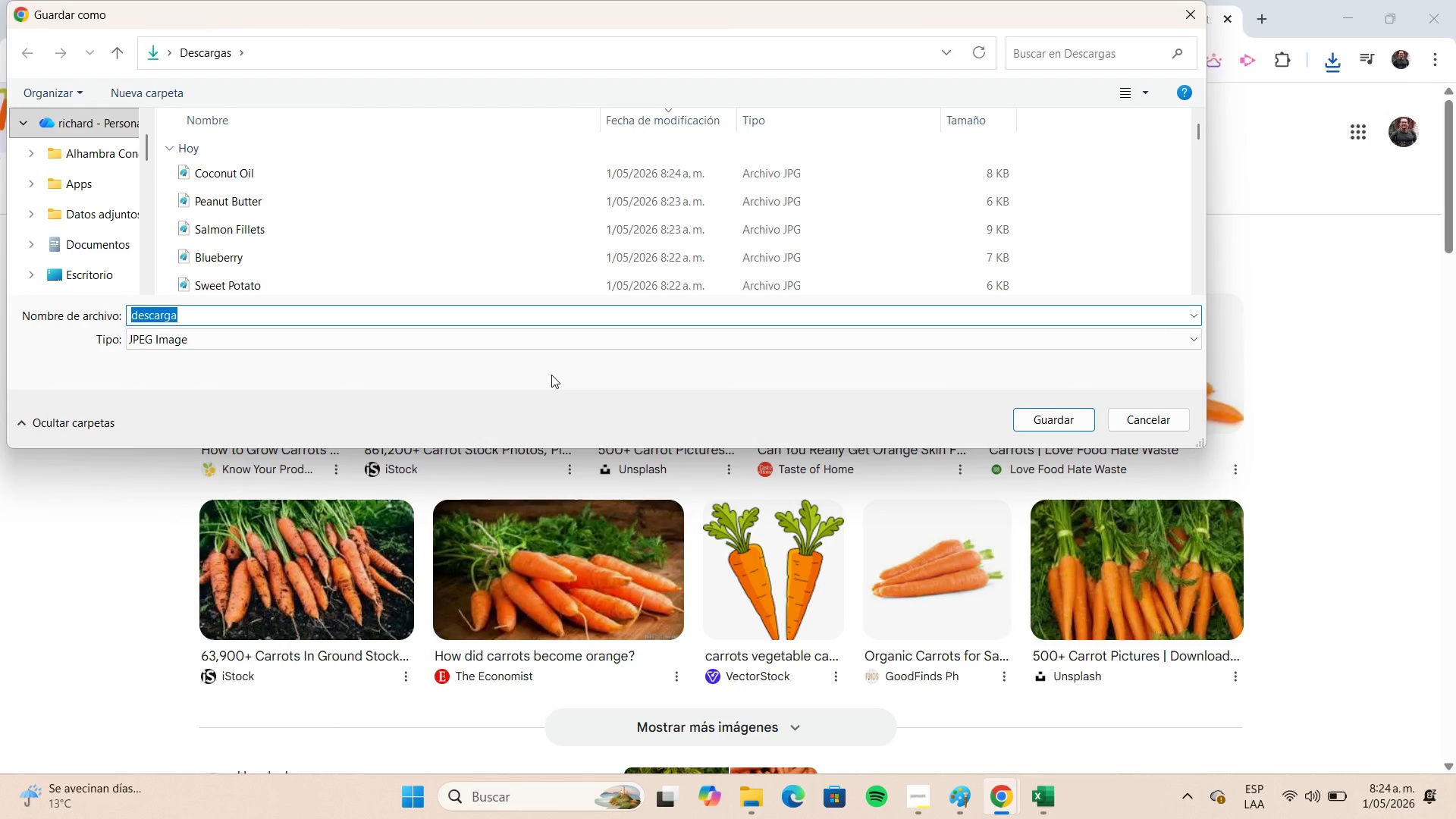 
key(Control+V)
 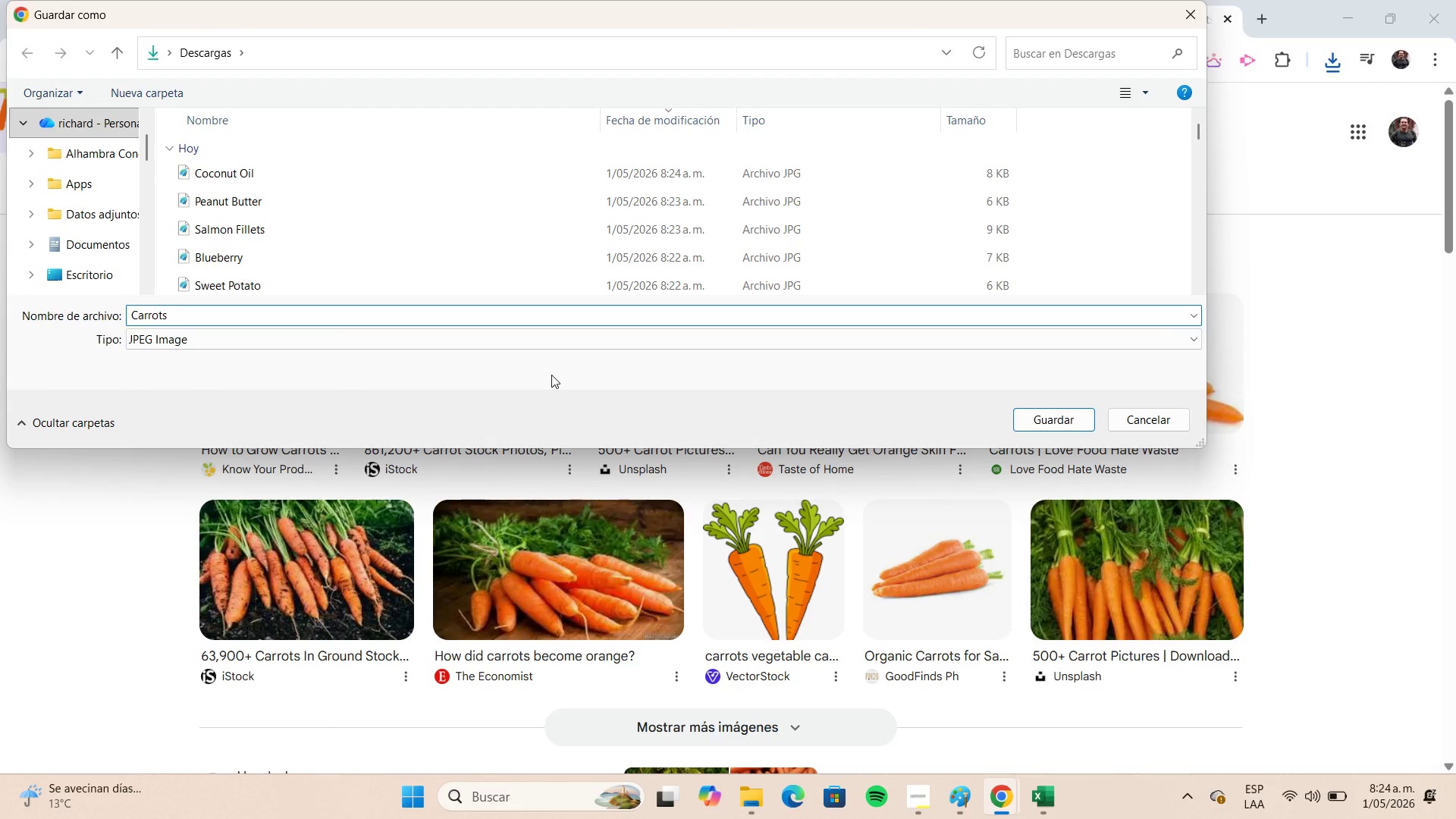 
key(Enter)
 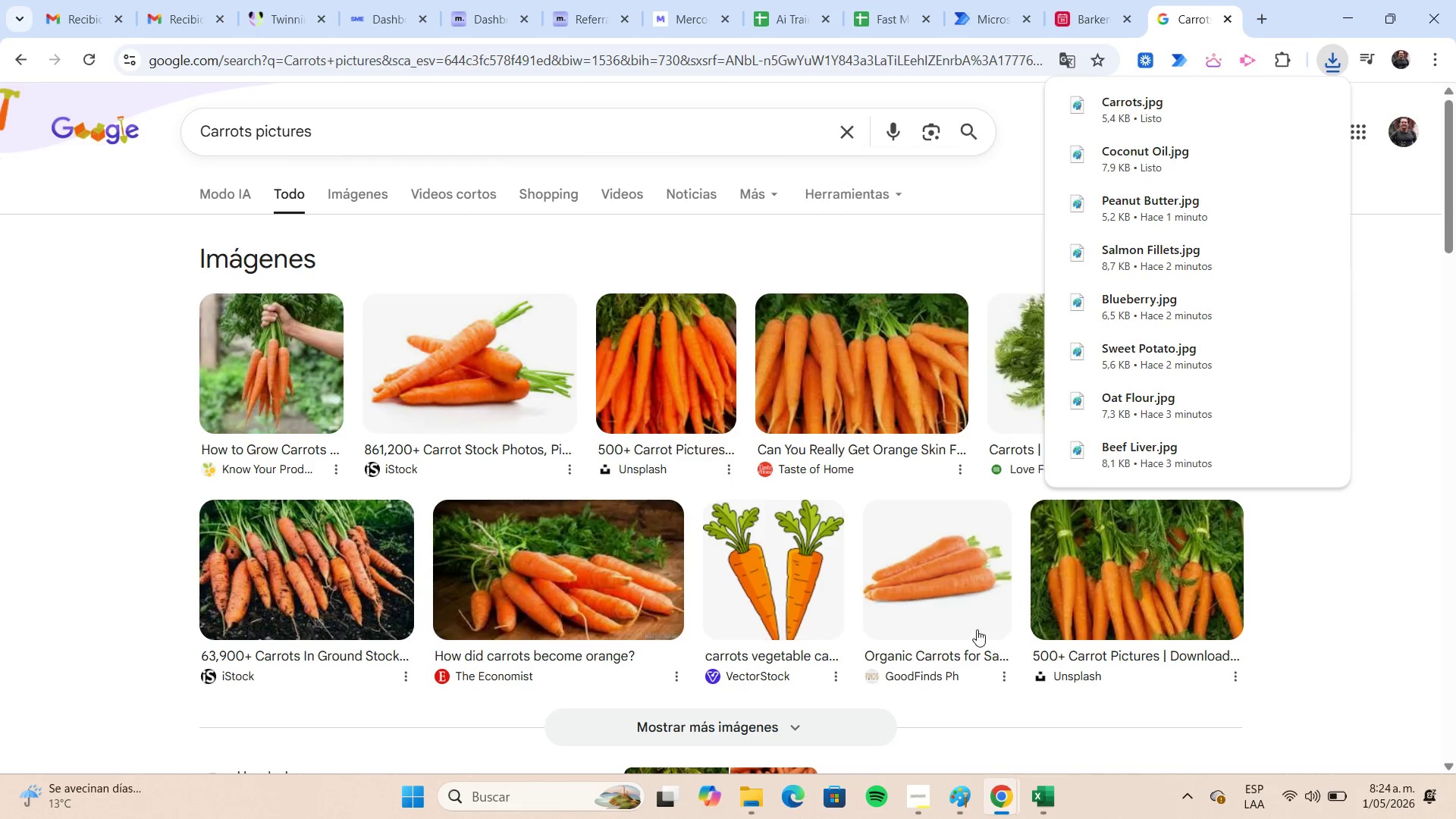 
left_click([1038, 785])
 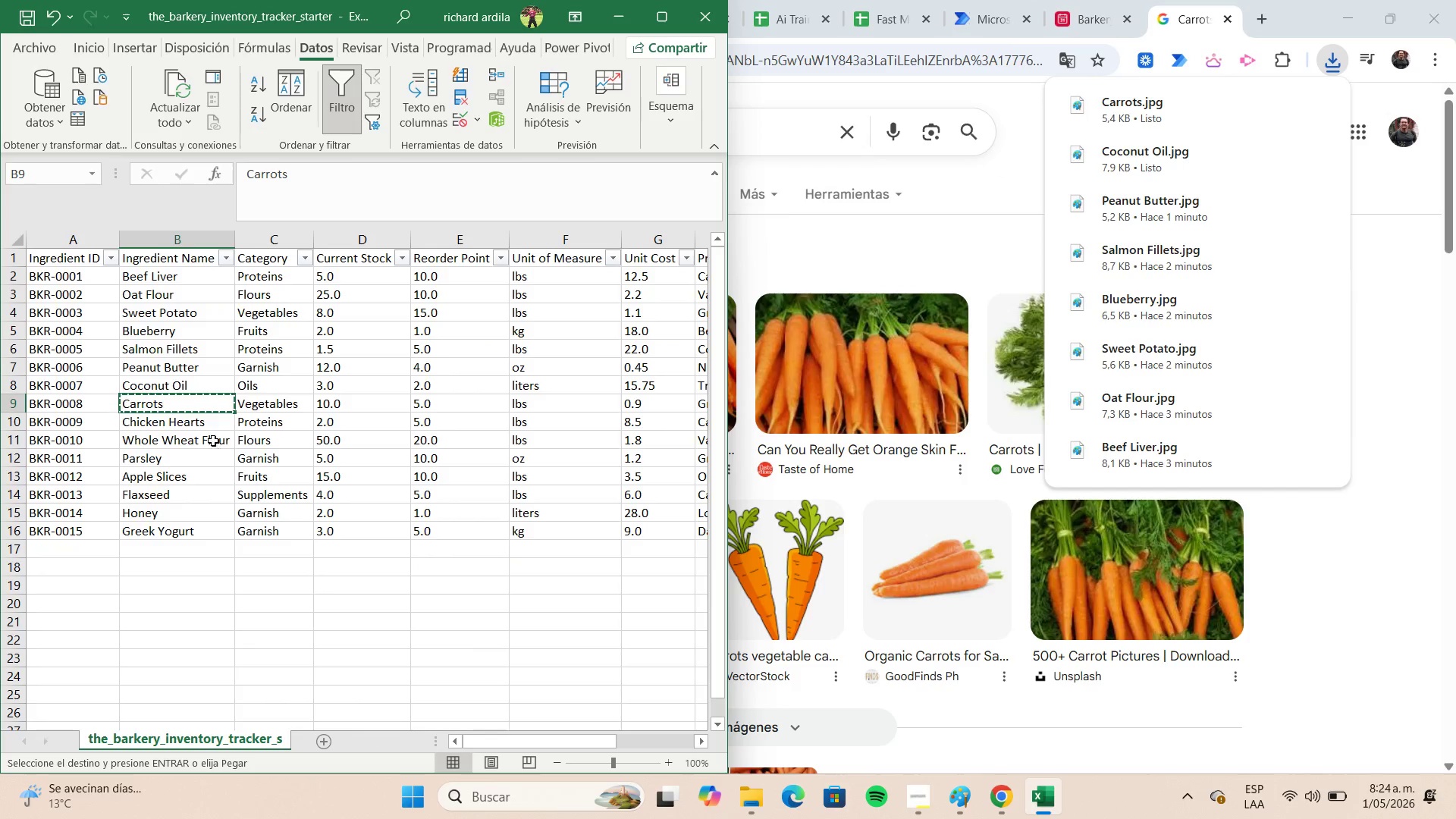 
left_click([211, 425])
 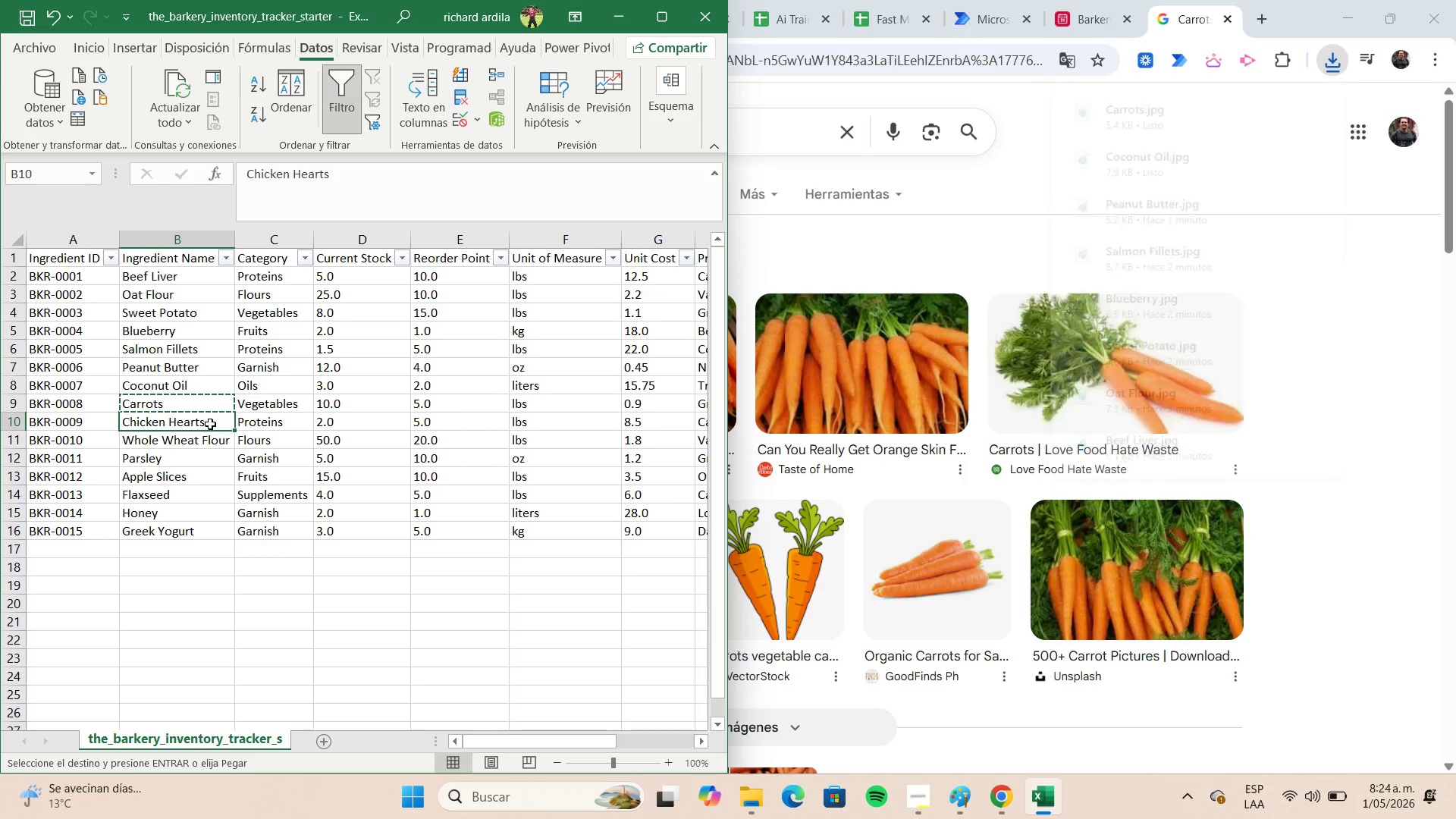 
key(Control+C)
 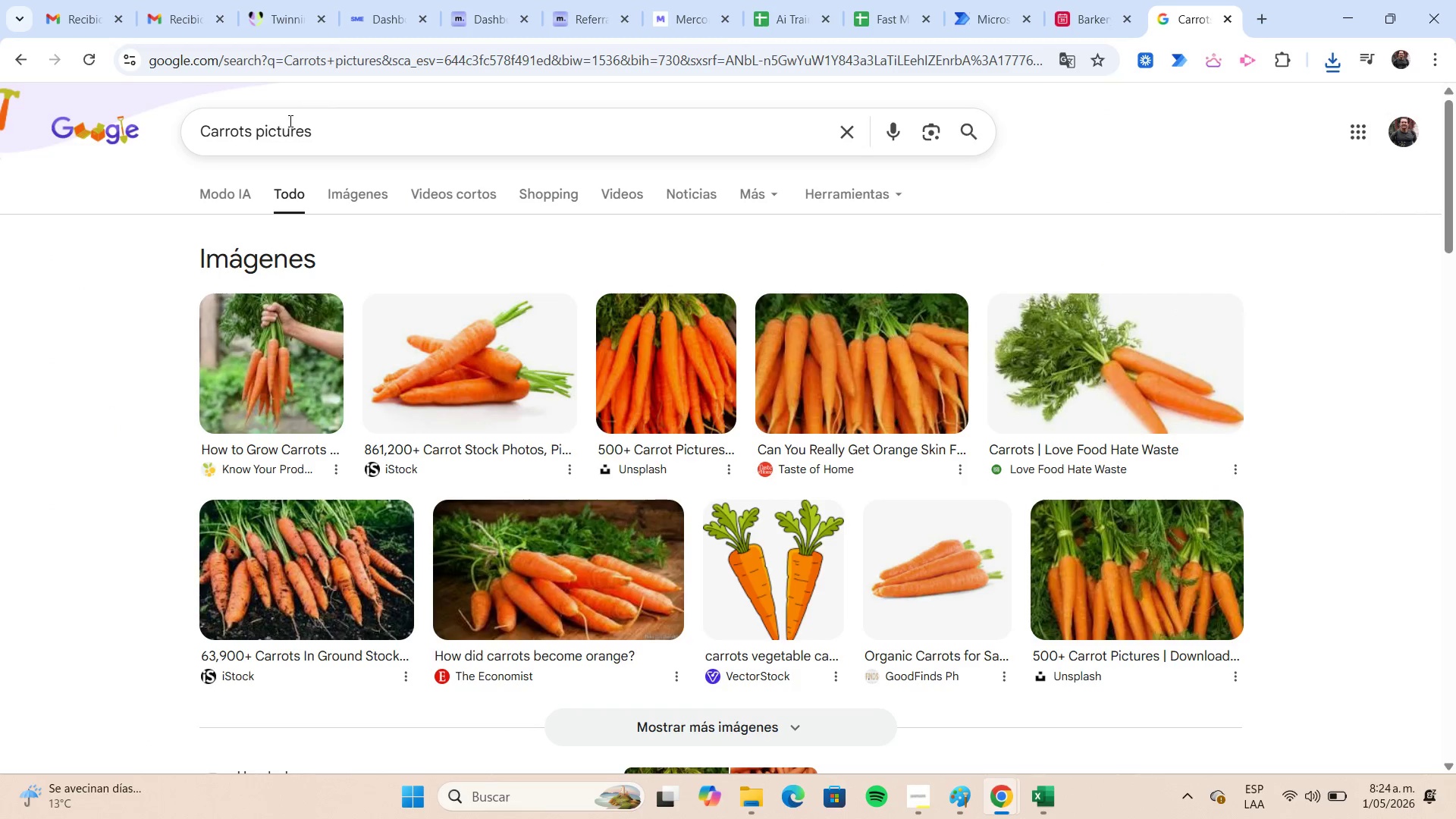 
left_click([253, 131])
 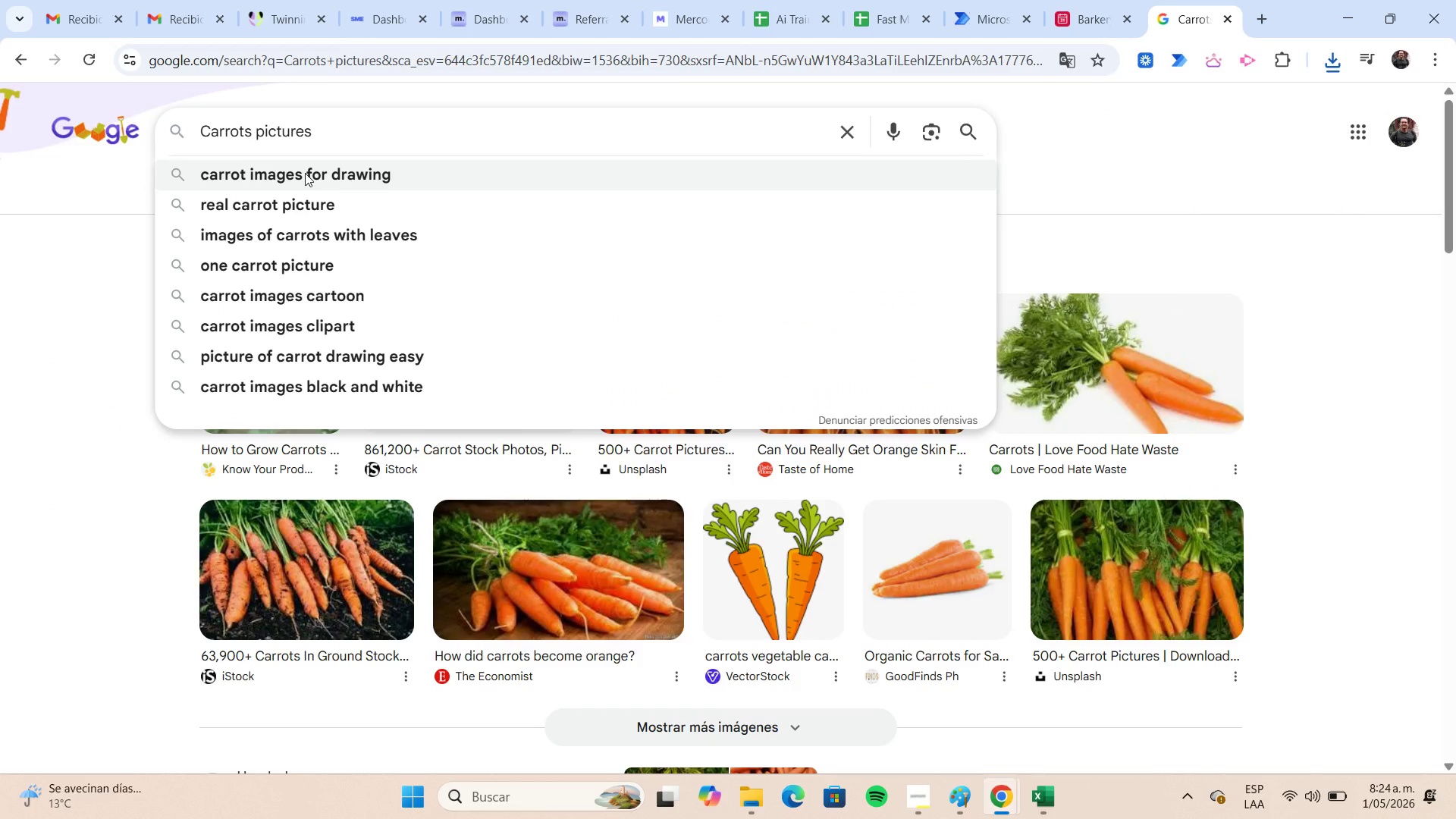 
key(Shift+Home)
 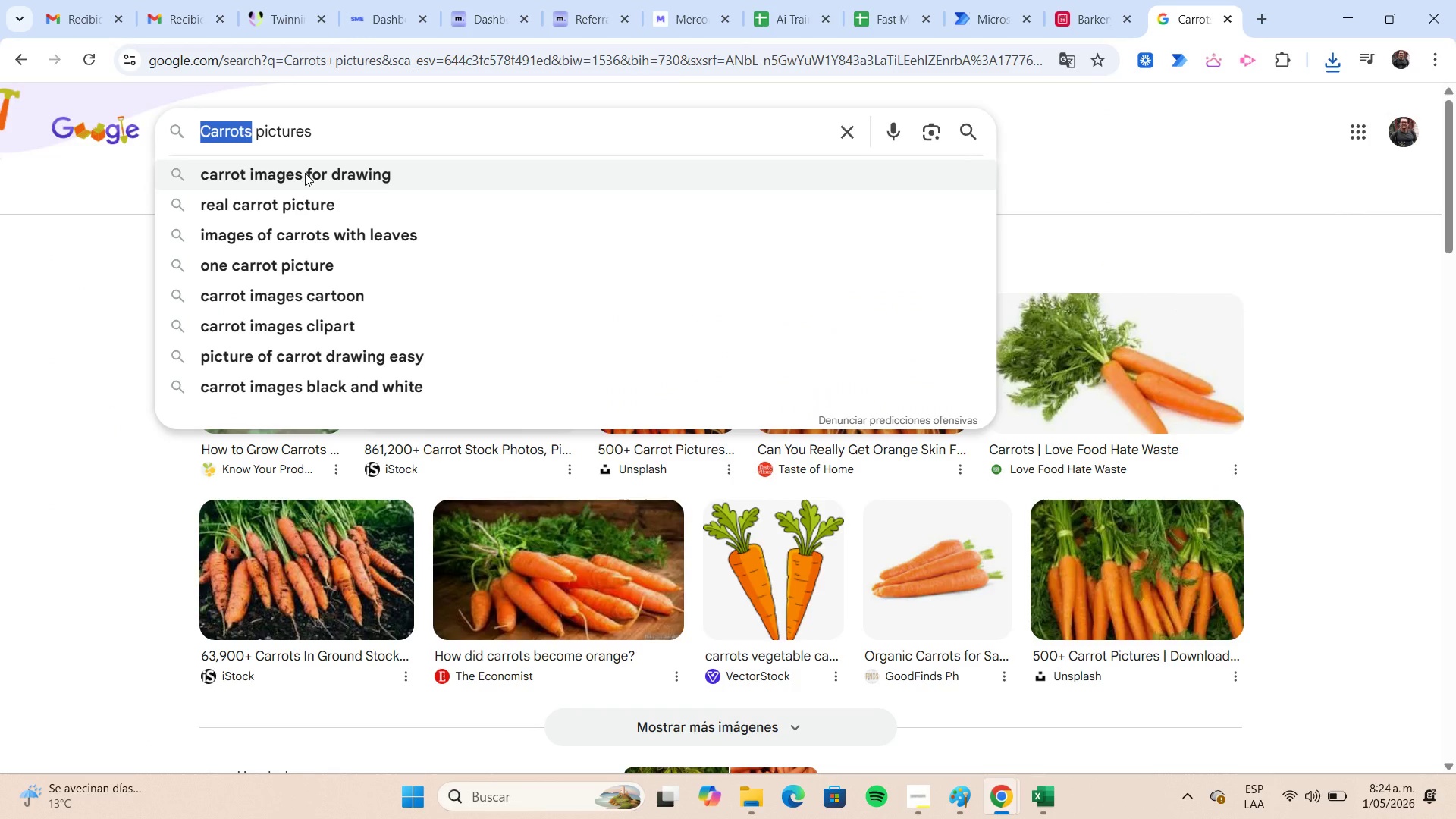 
key(Control+V)
 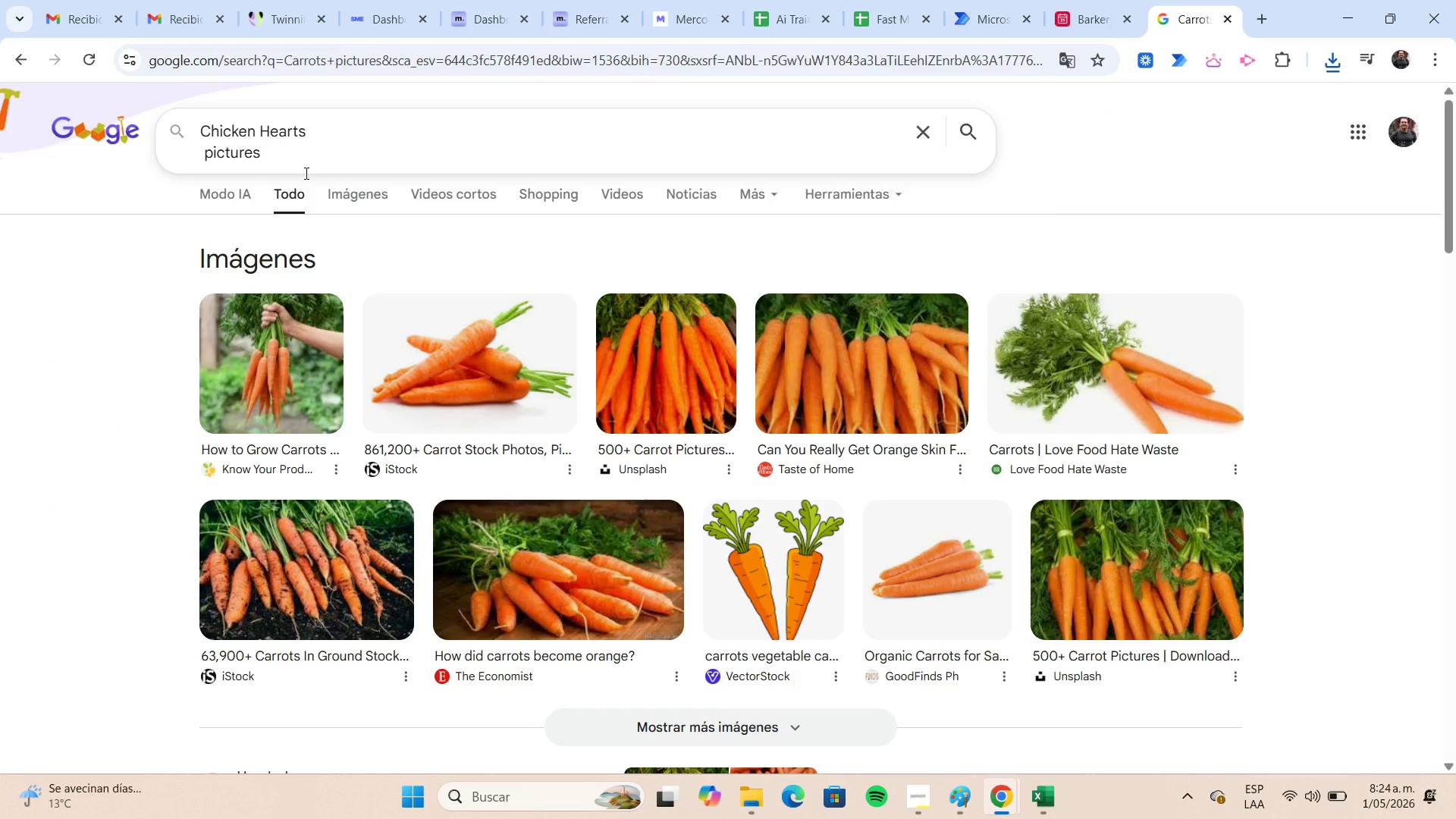 
key(Backspace)
 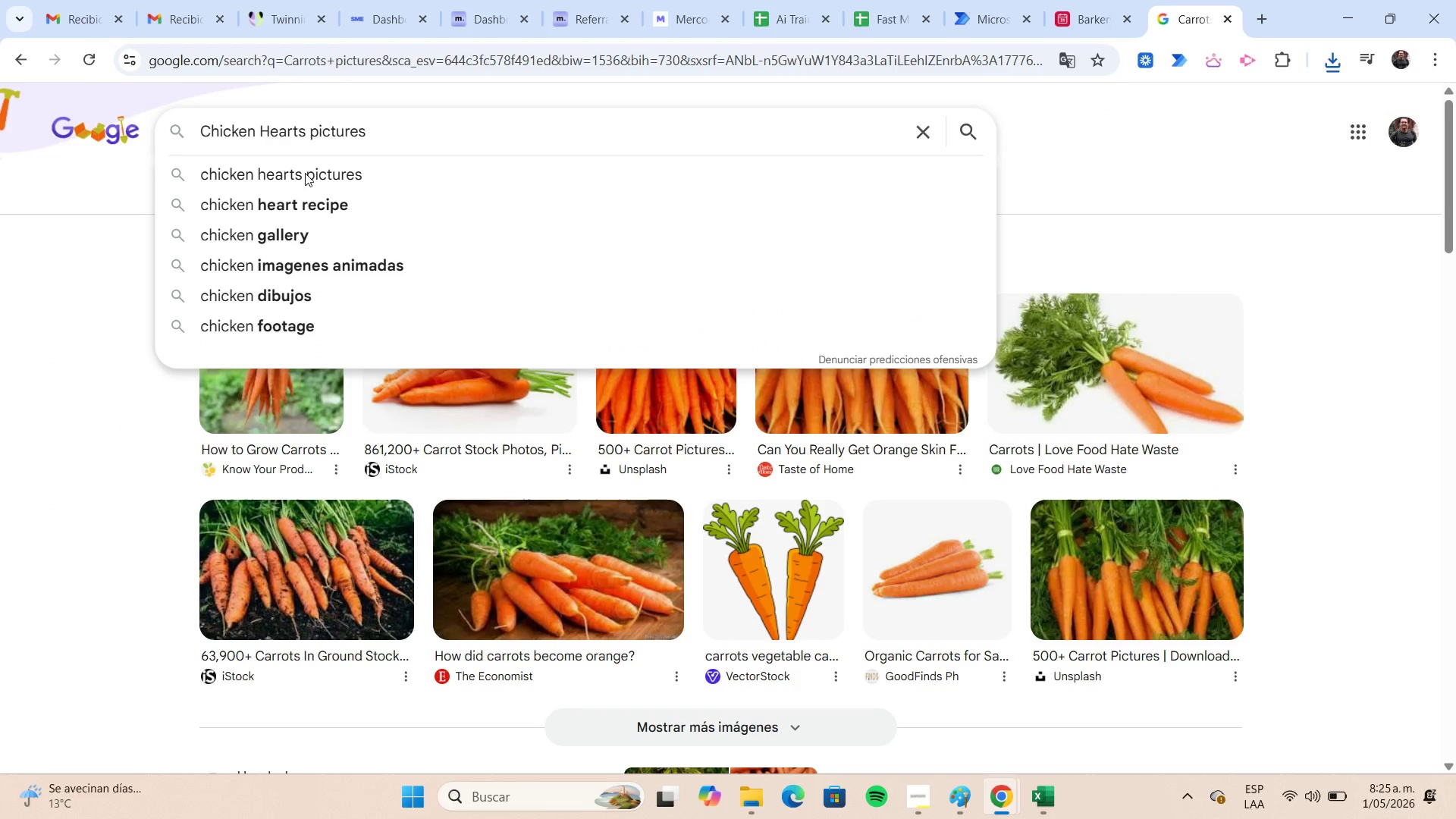 
key(Enter)
 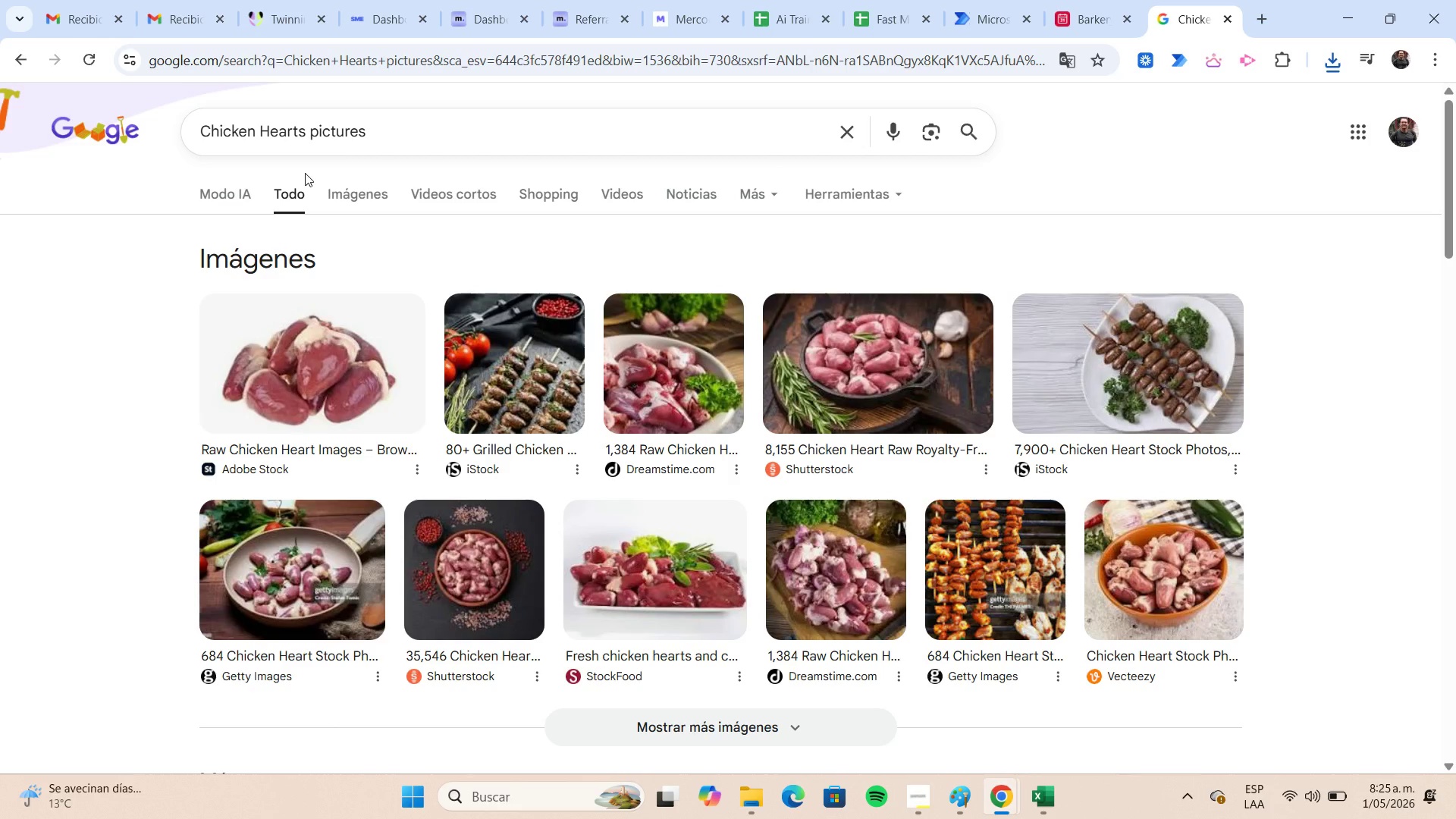 
mouse_move([900, 378])
 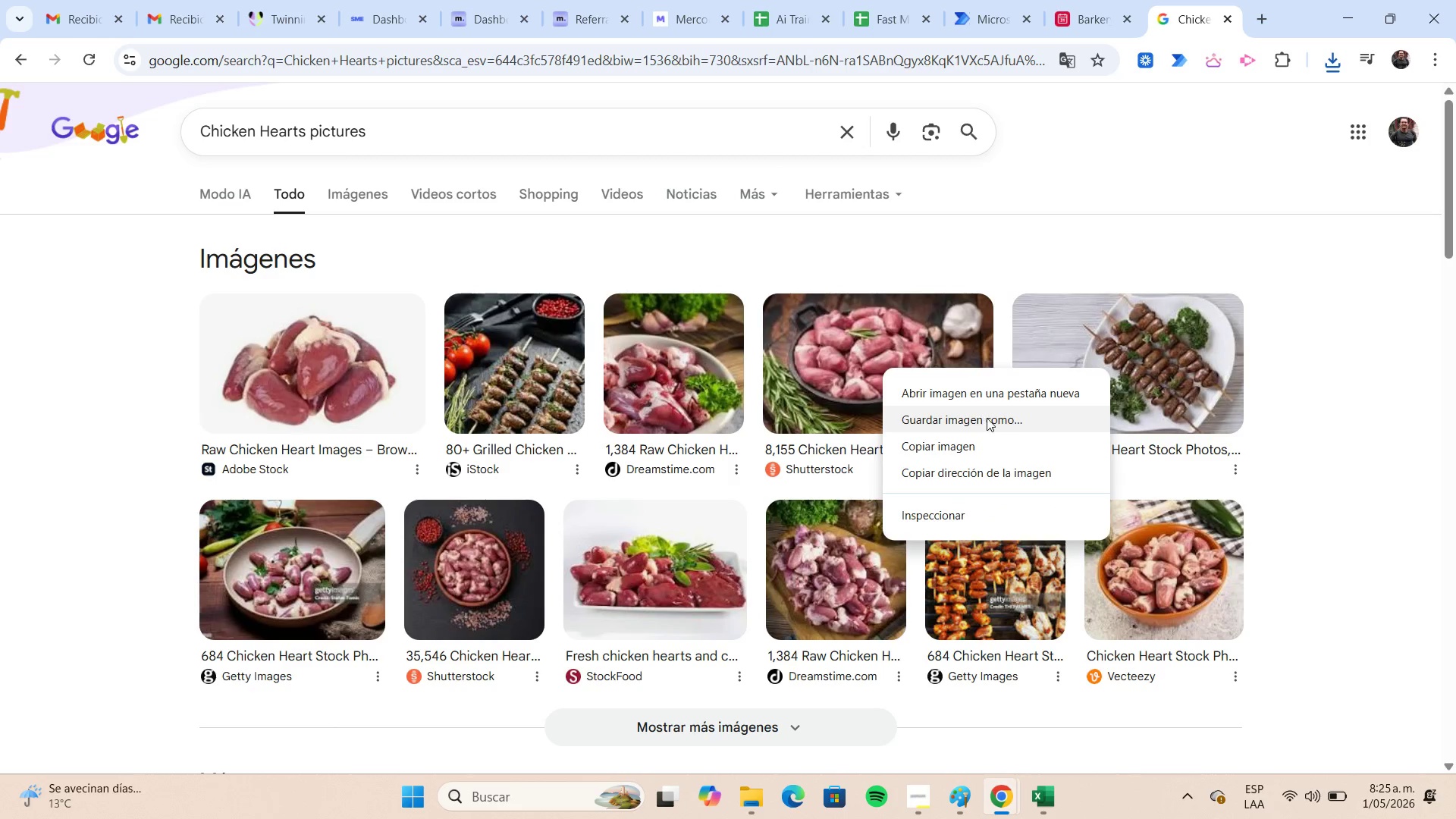 
left_click([986, 419])
 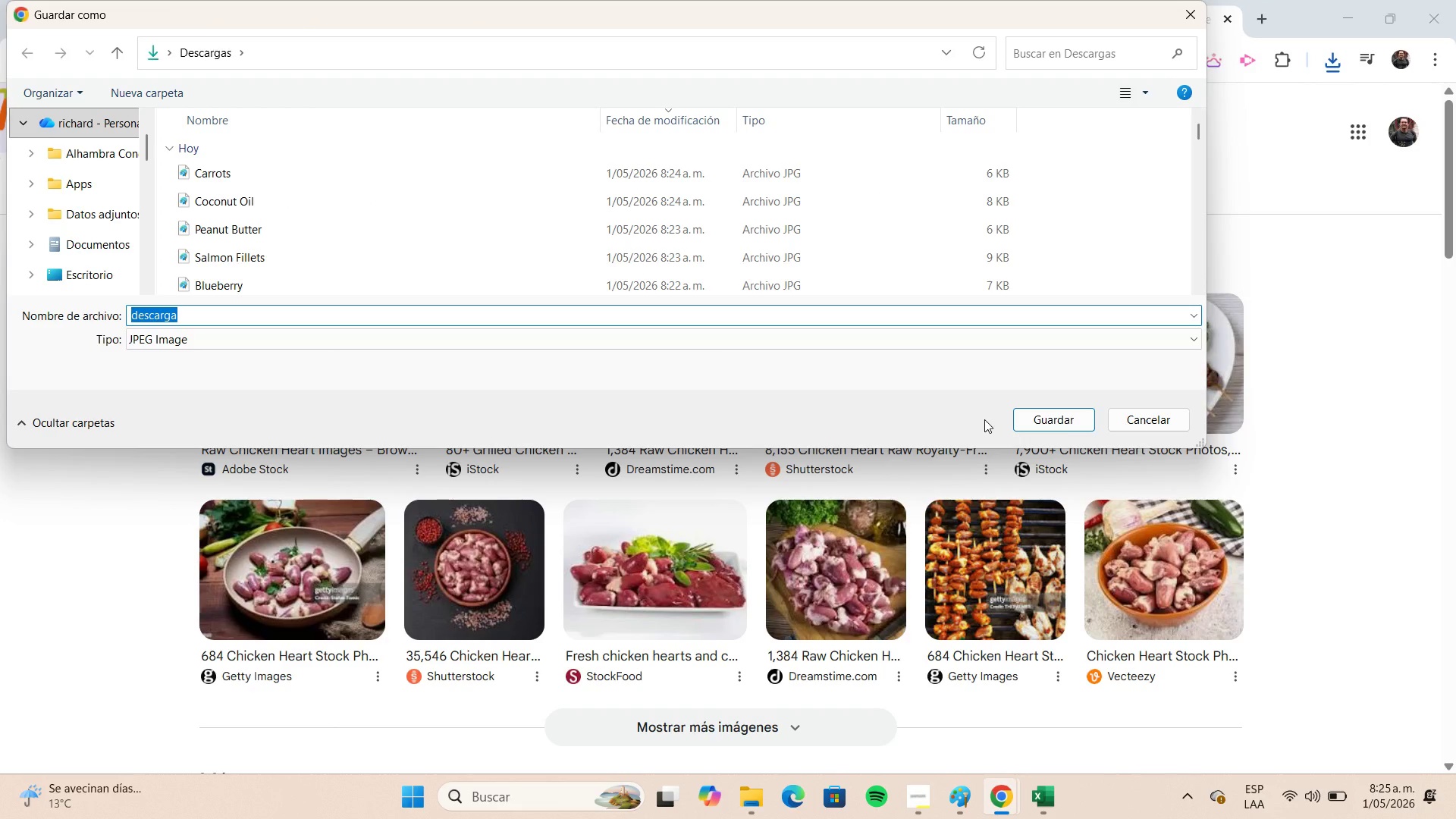 
key(Control+V)
 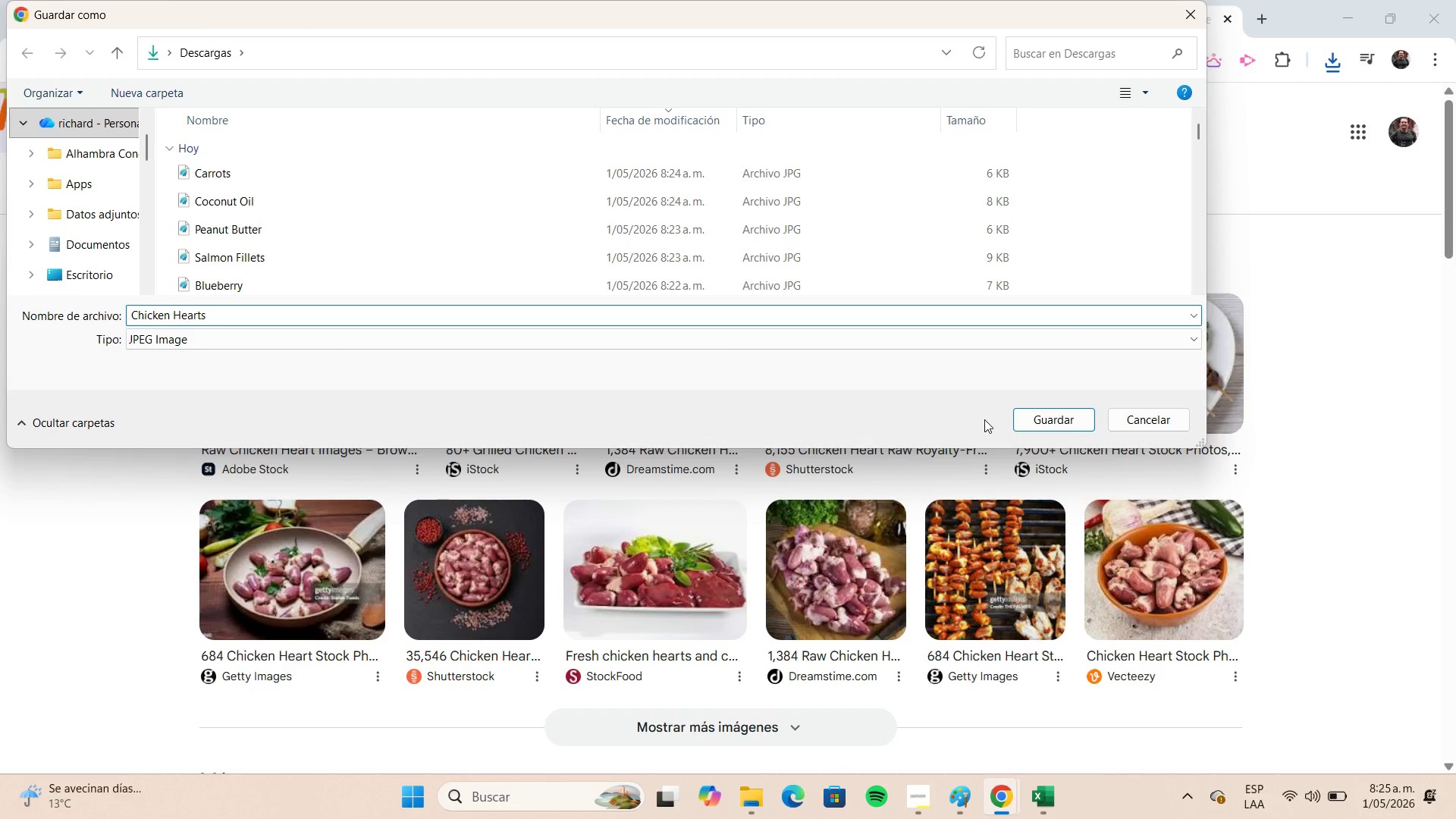 
key(Enter)
 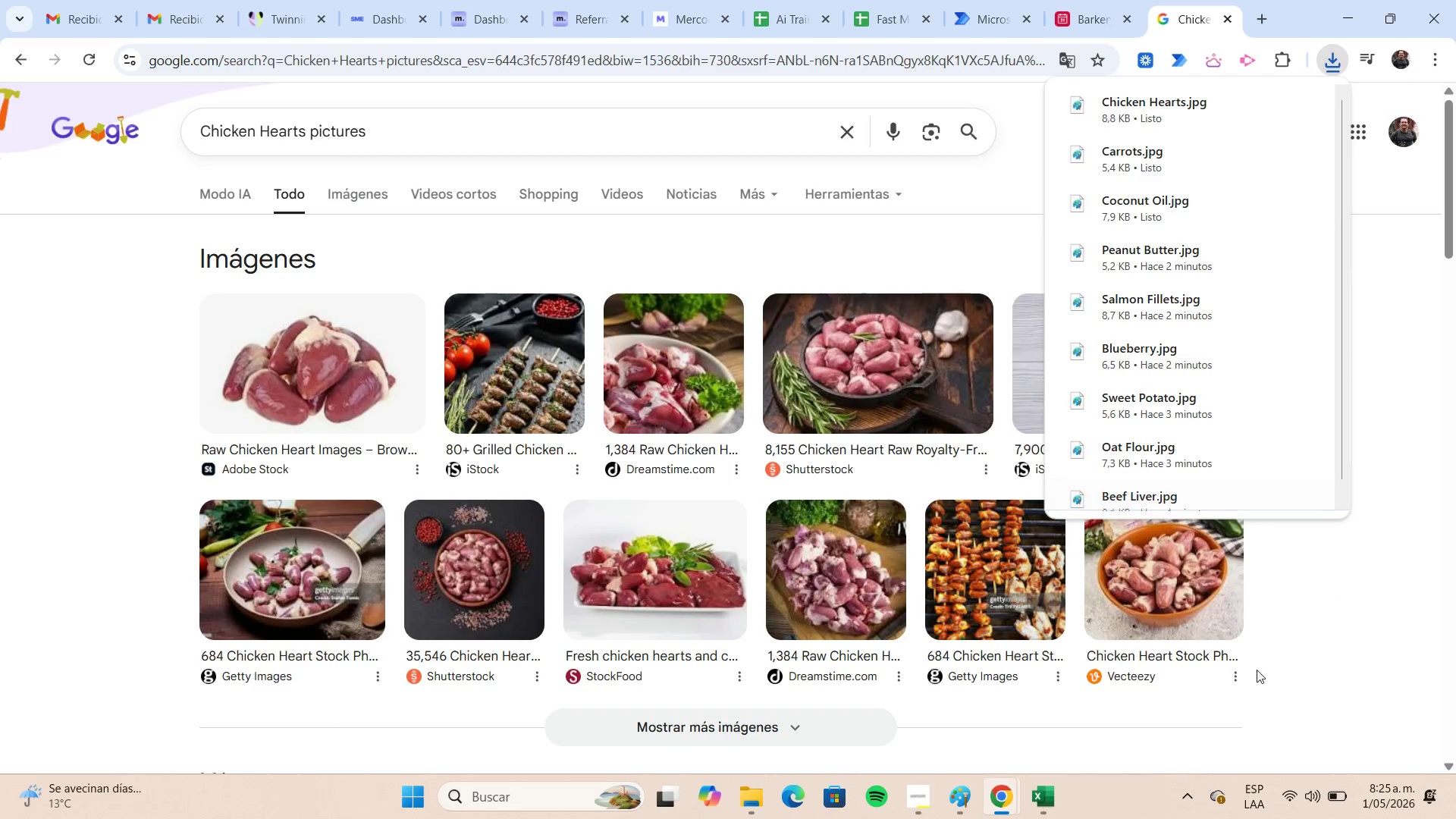 
left_click([1039, 799])
 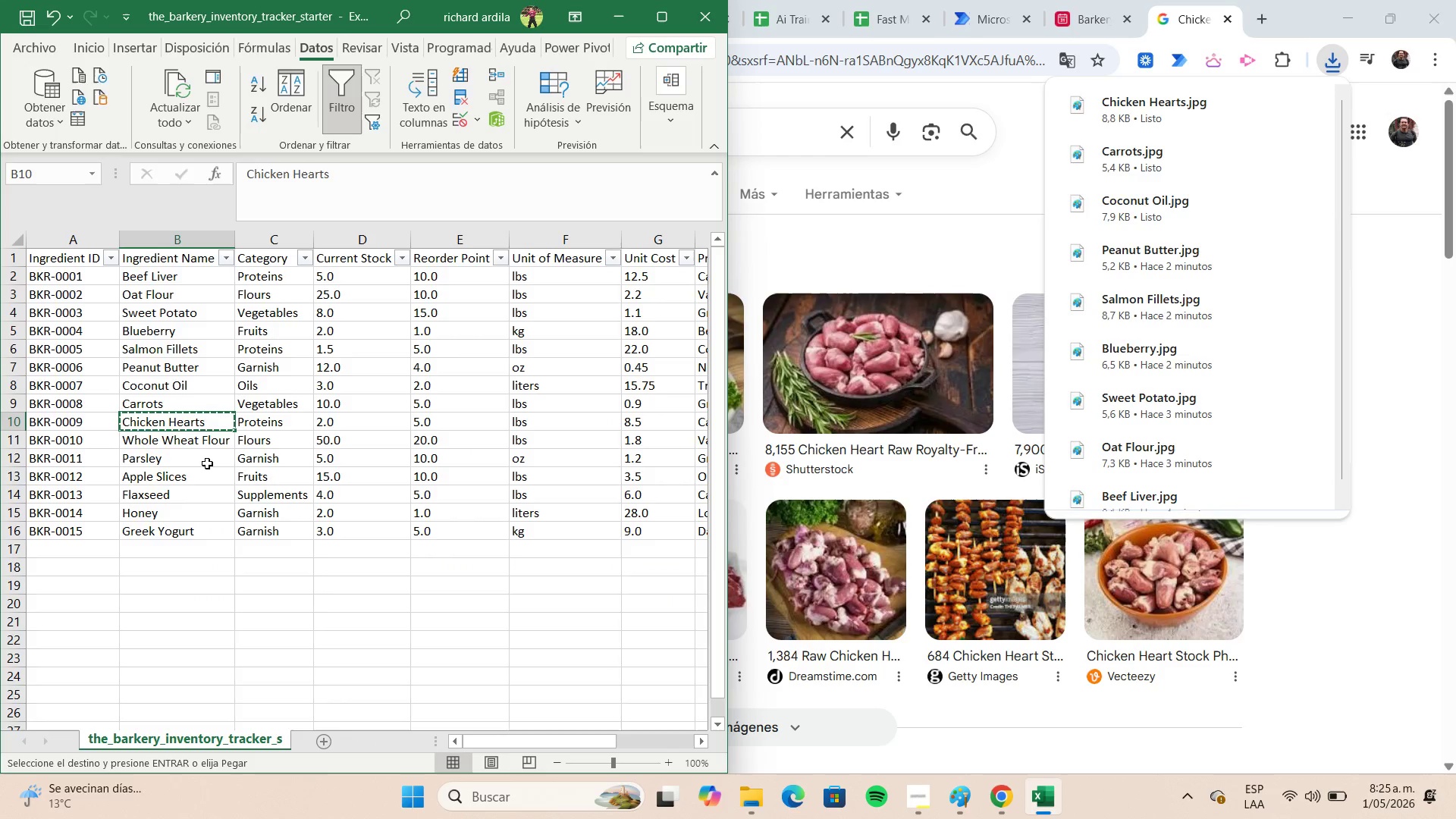 
left_click([202, 447])
 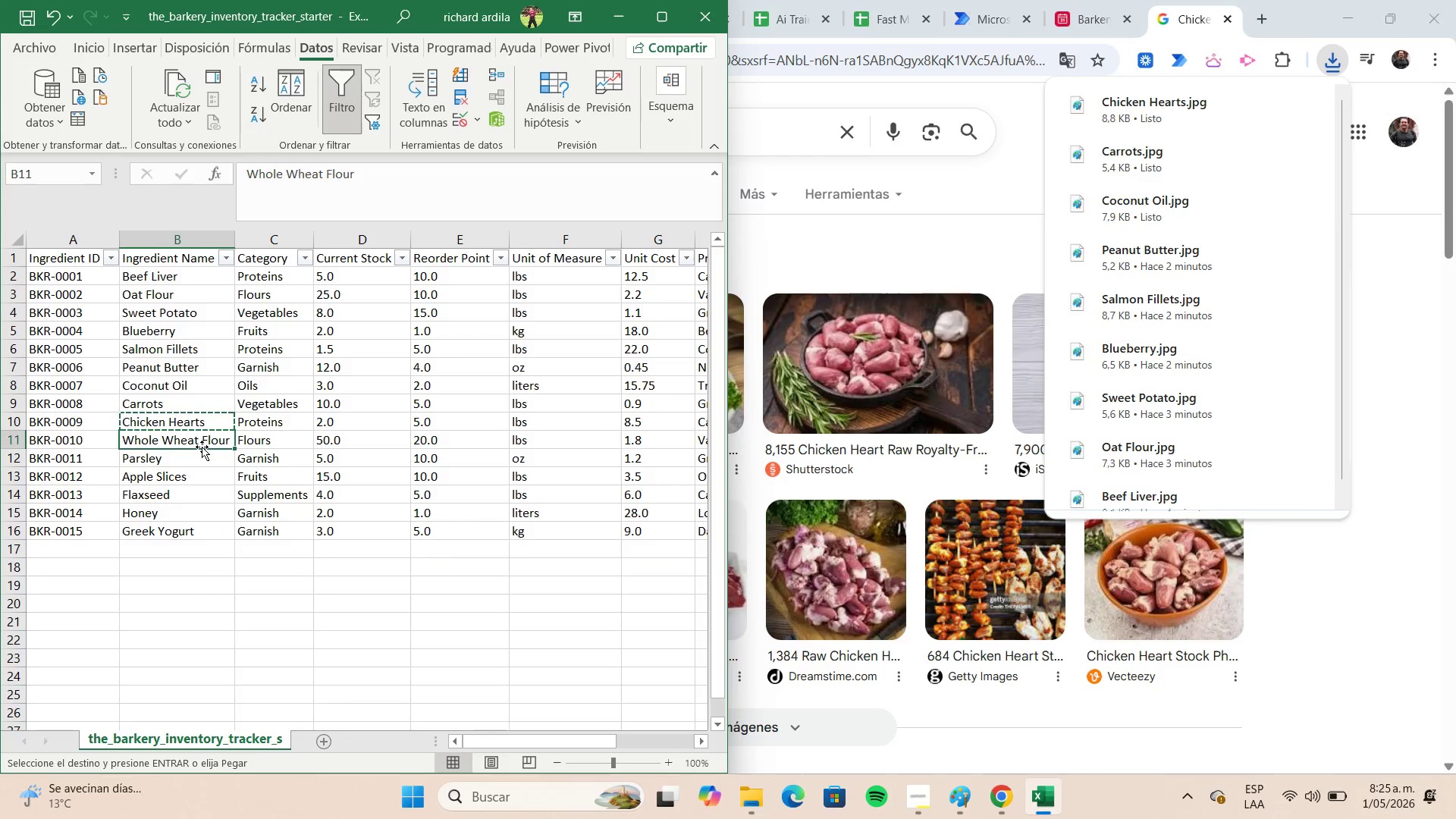 
key(Control+C)
 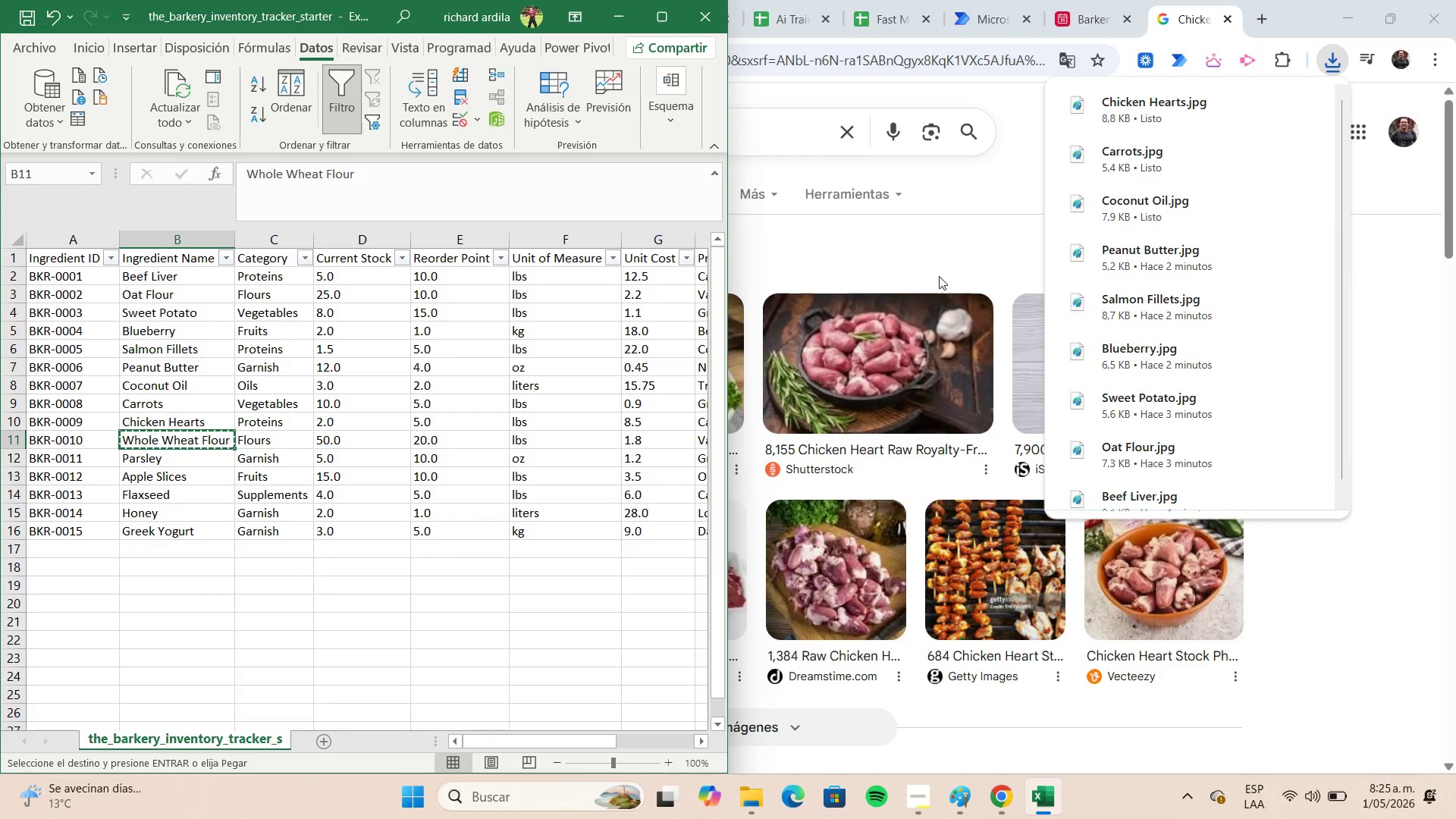 
left_click([926, 254])
 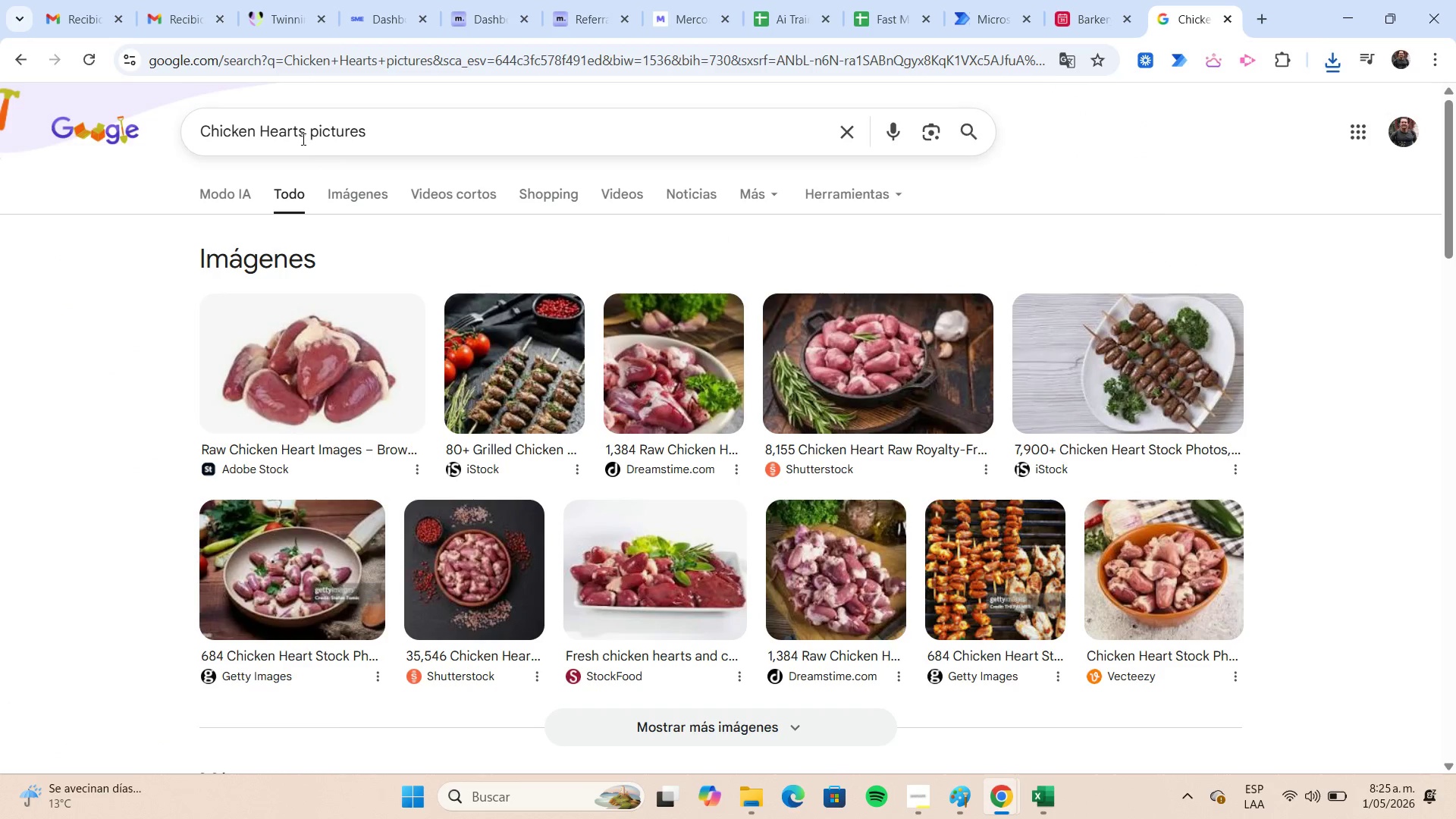 
left_click([305, 132])
 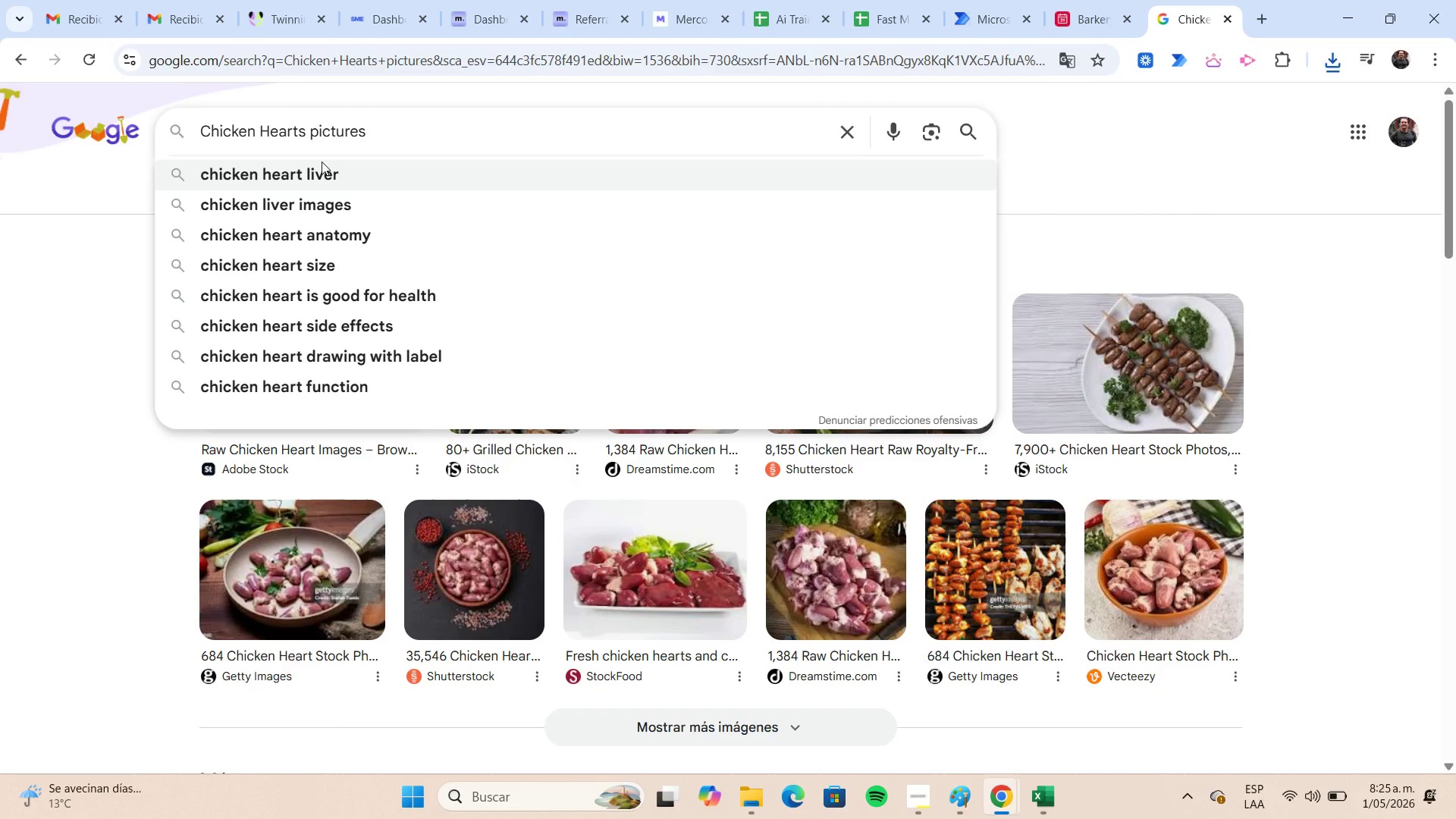 
key(Shift+Home)
 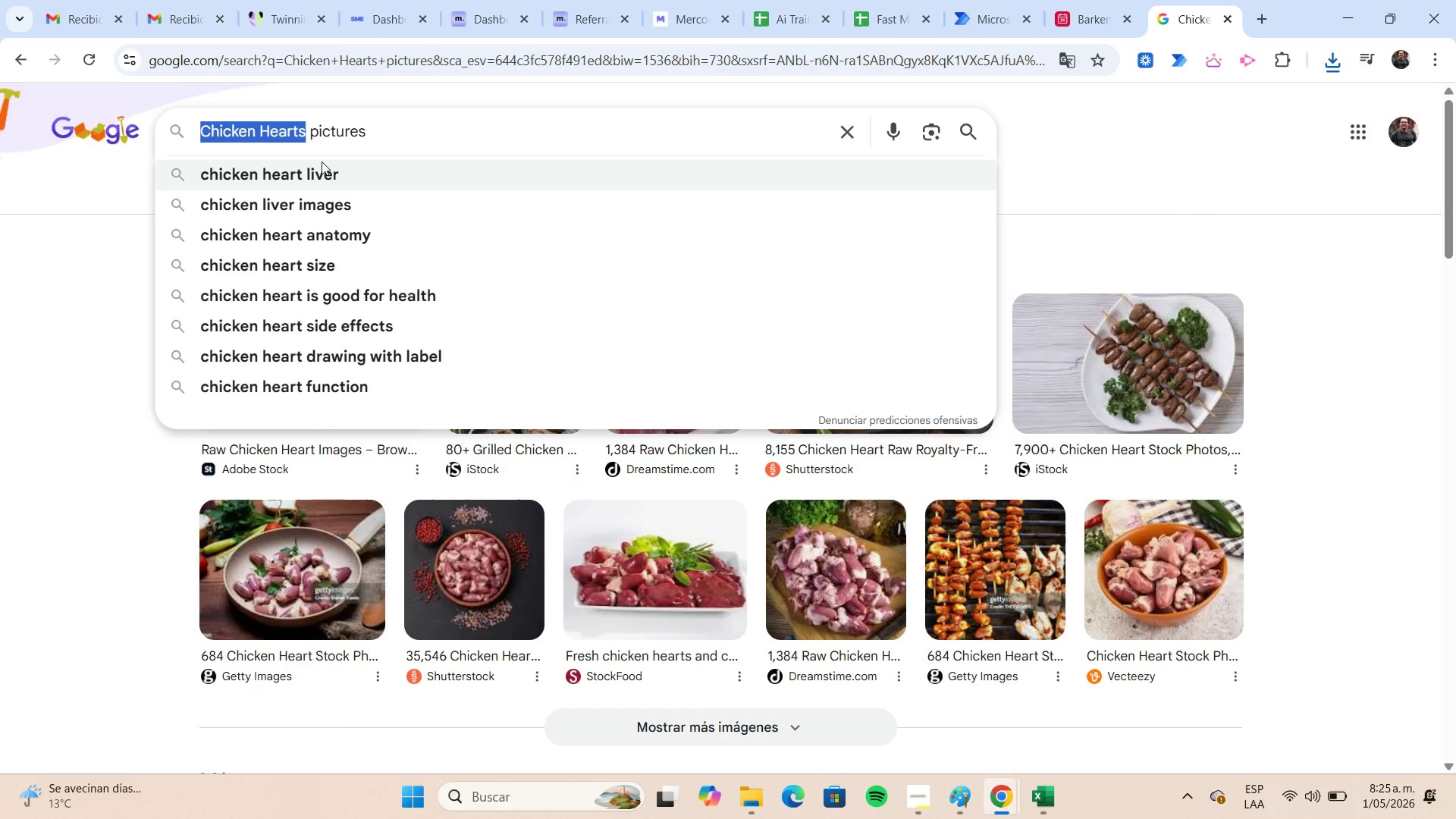 
key(Control+V)
 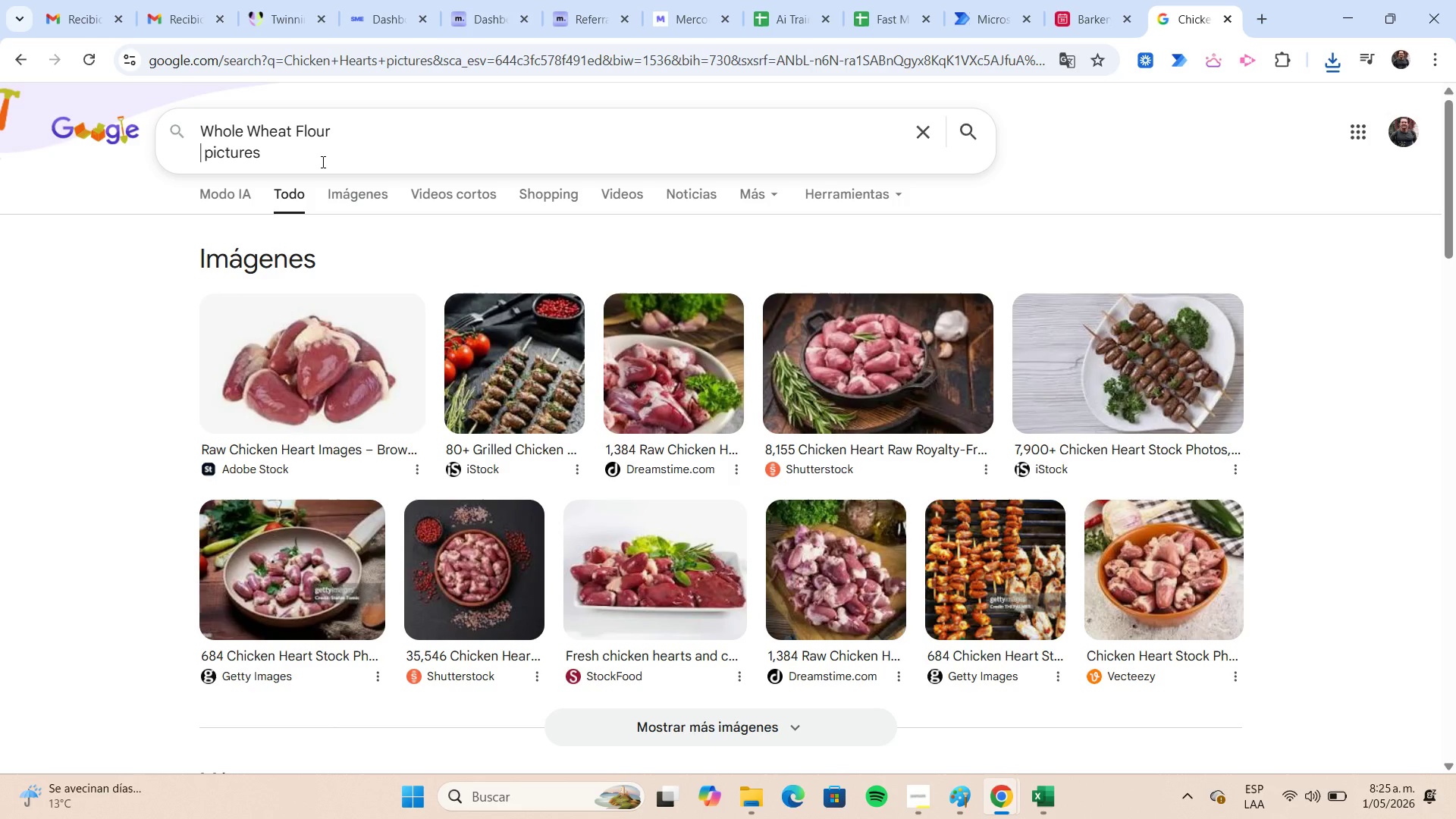 
key(Backspace)
 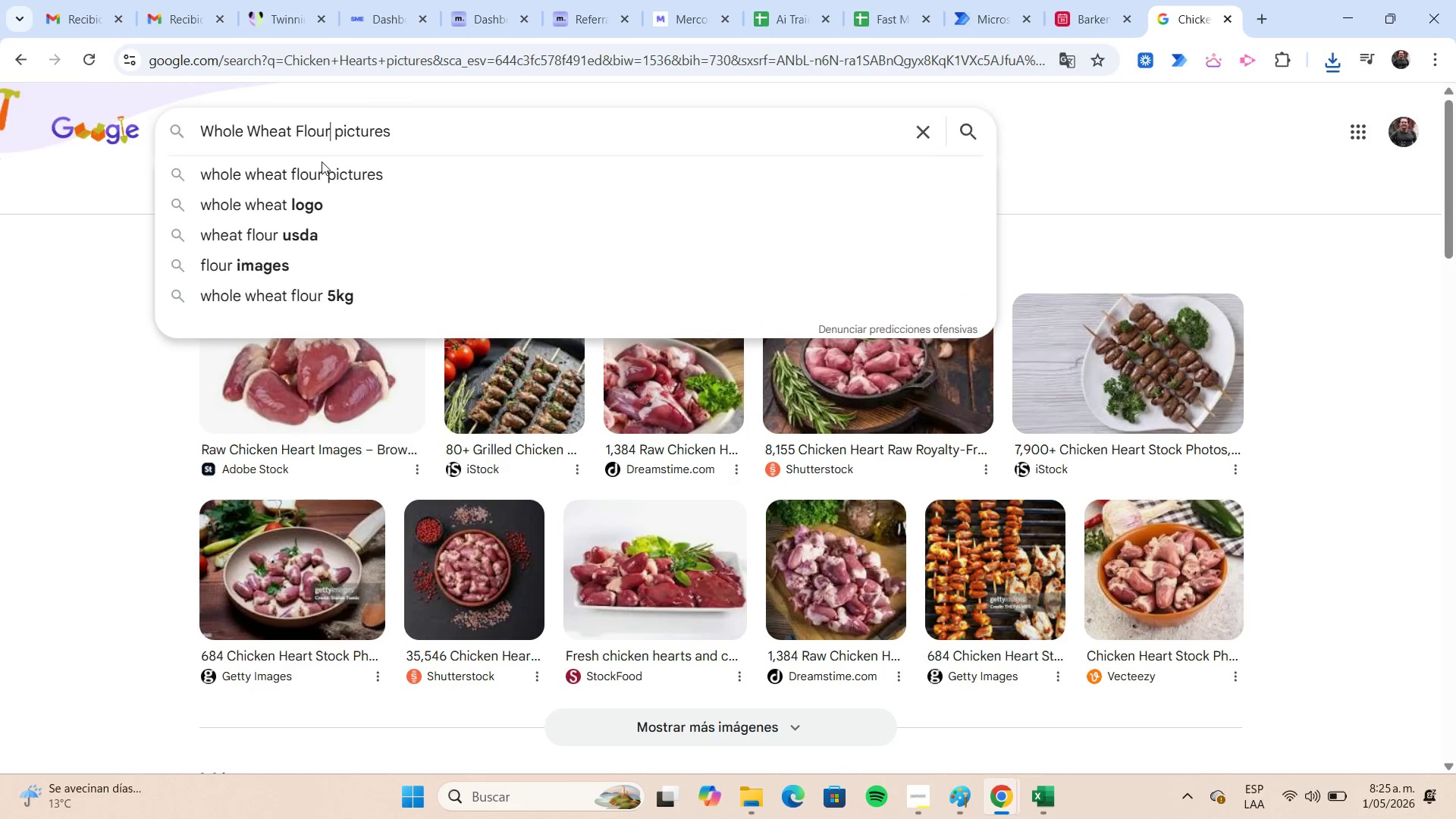 
key(Enter)
 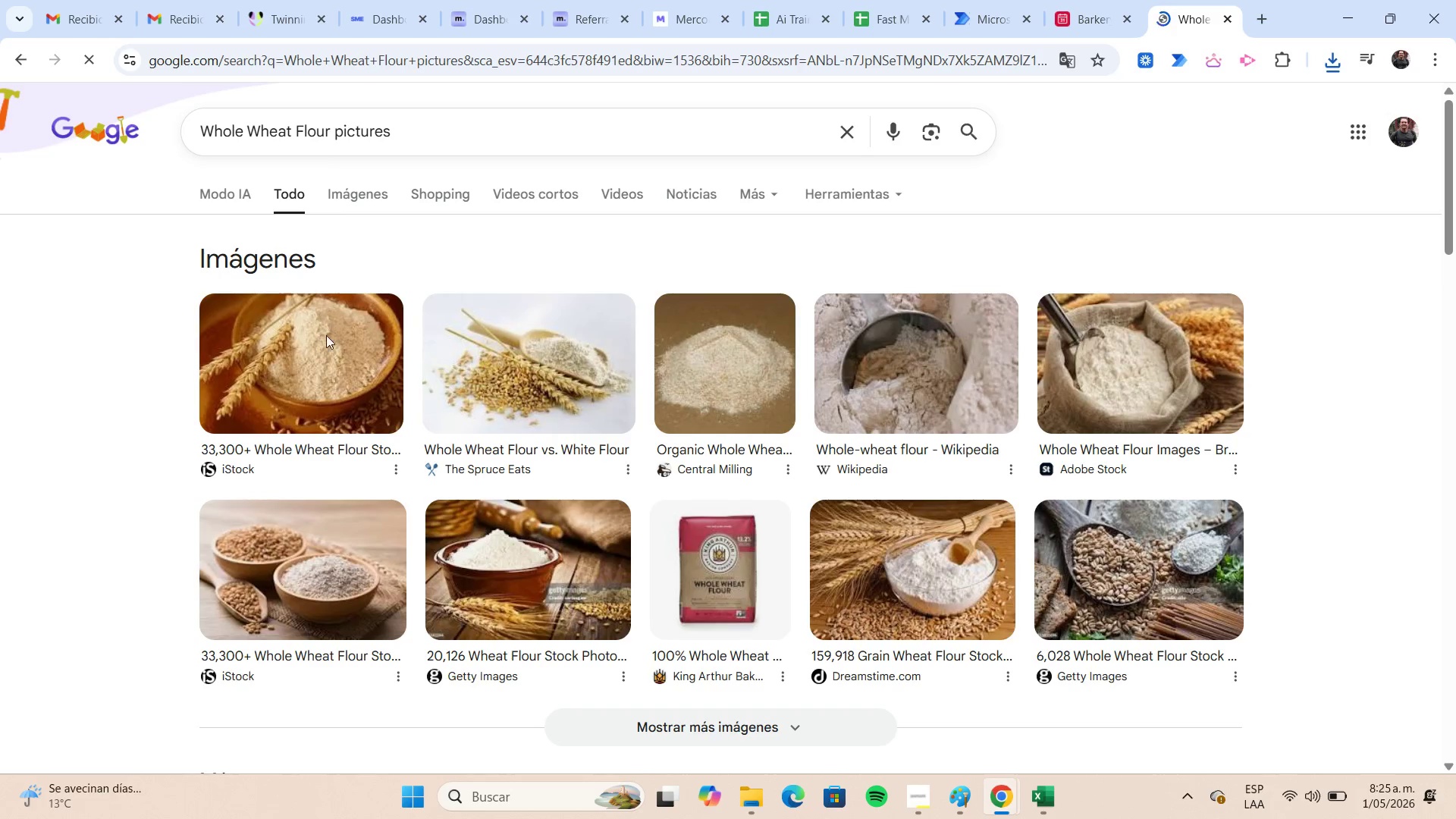 
right_click([328, 336])
 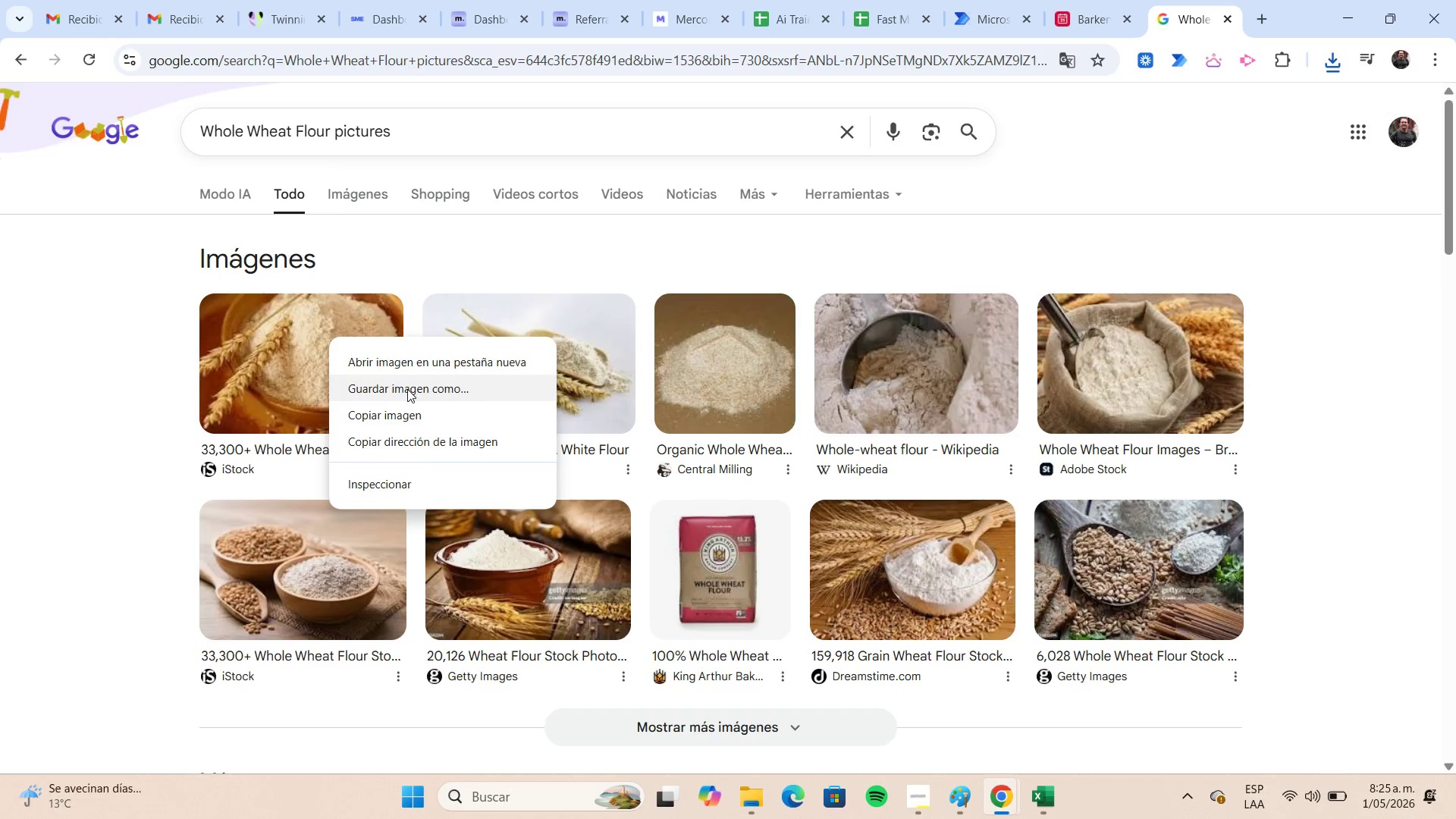 
left_click([408, 389])
 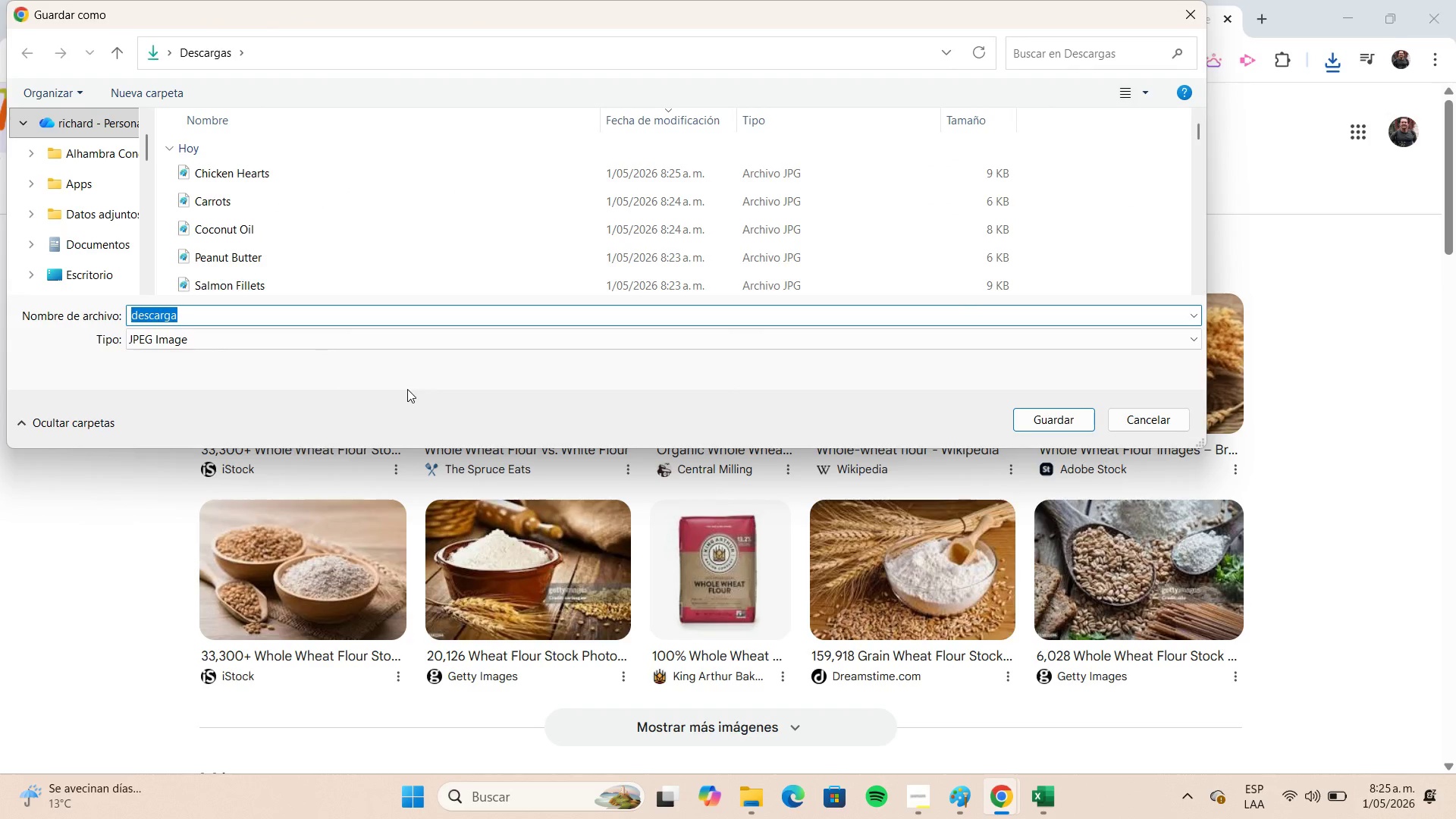 
key(Control+V)
 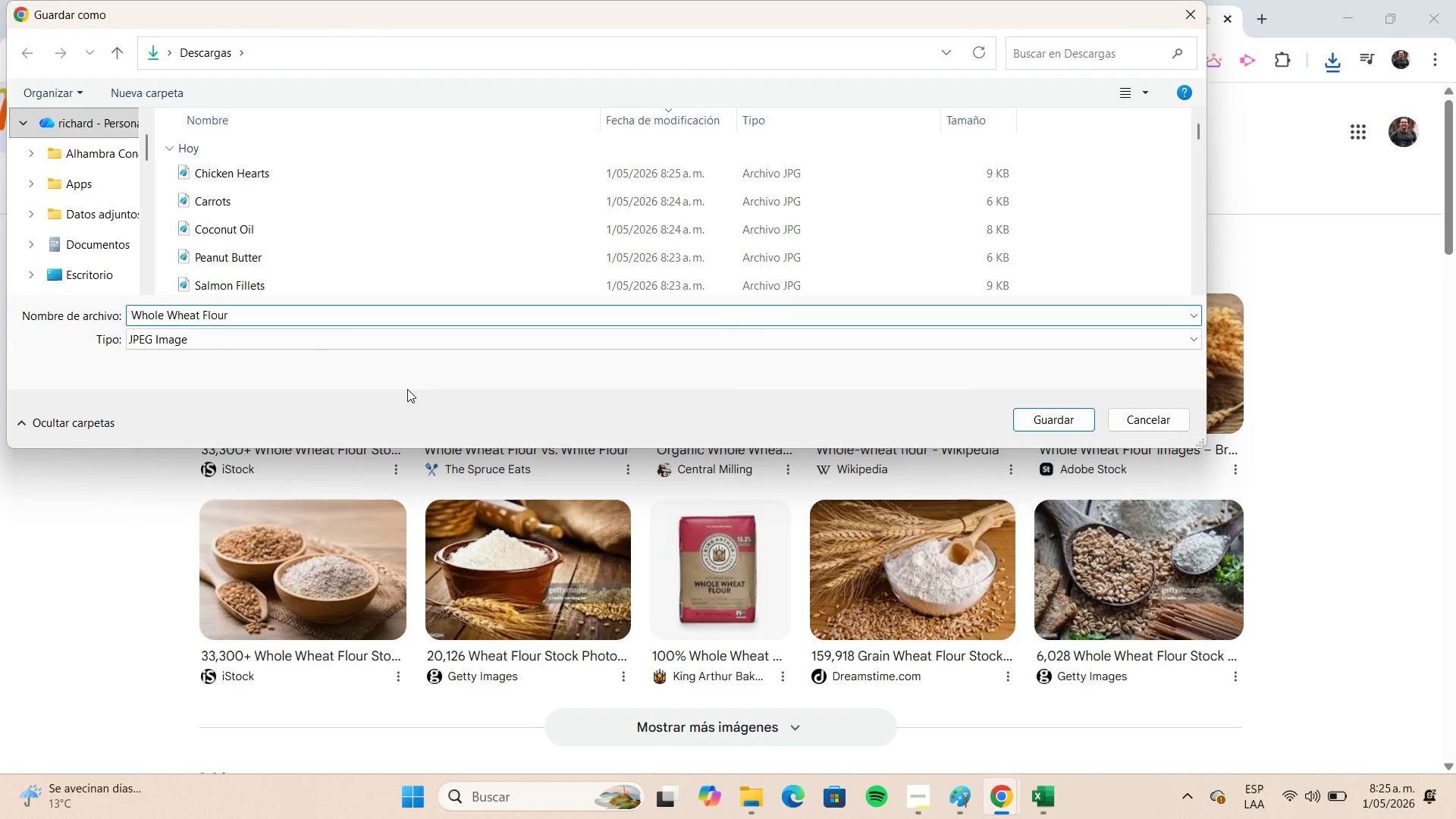 
key(Enter)
 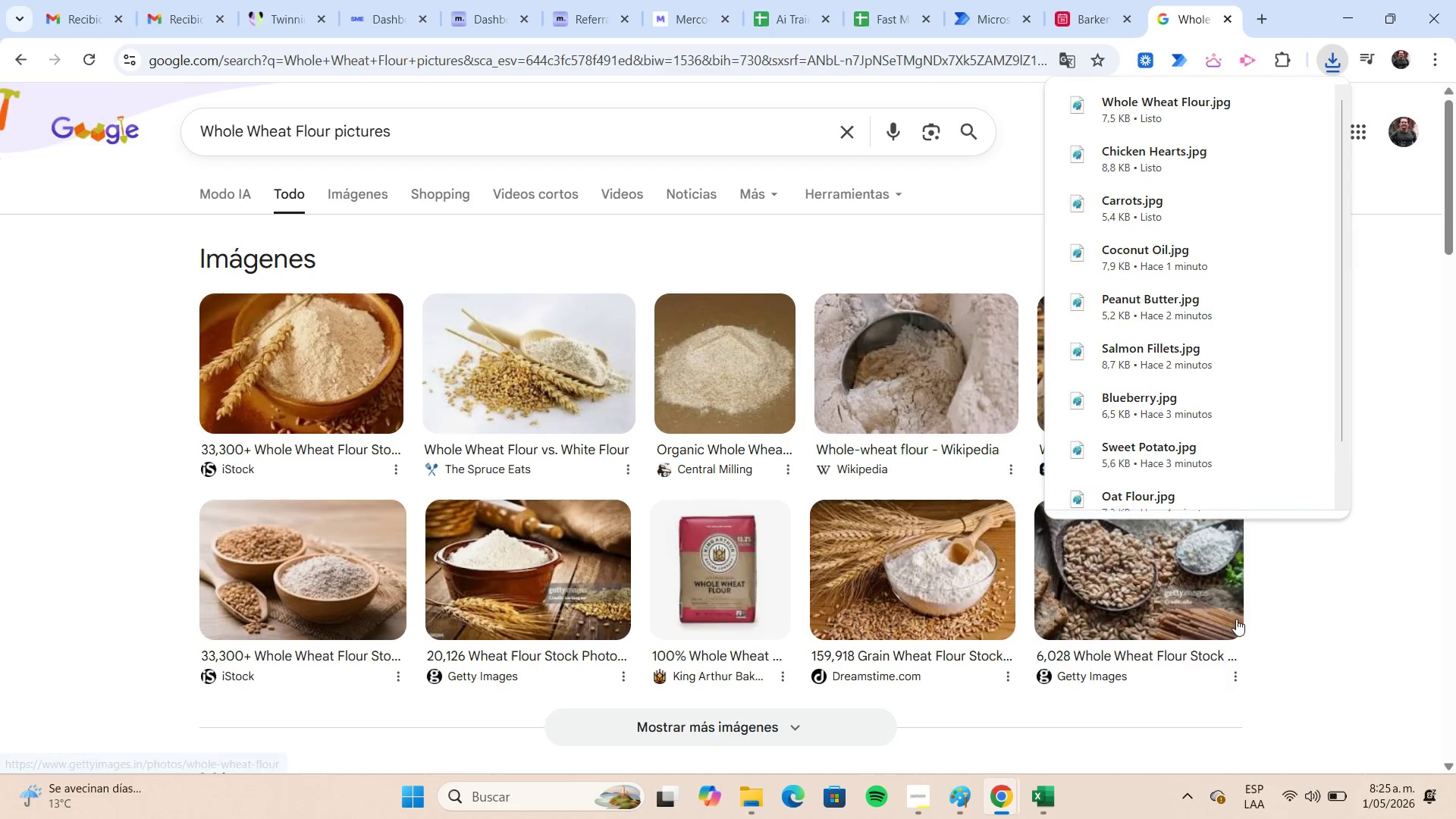 
left_click([1051, 793])
 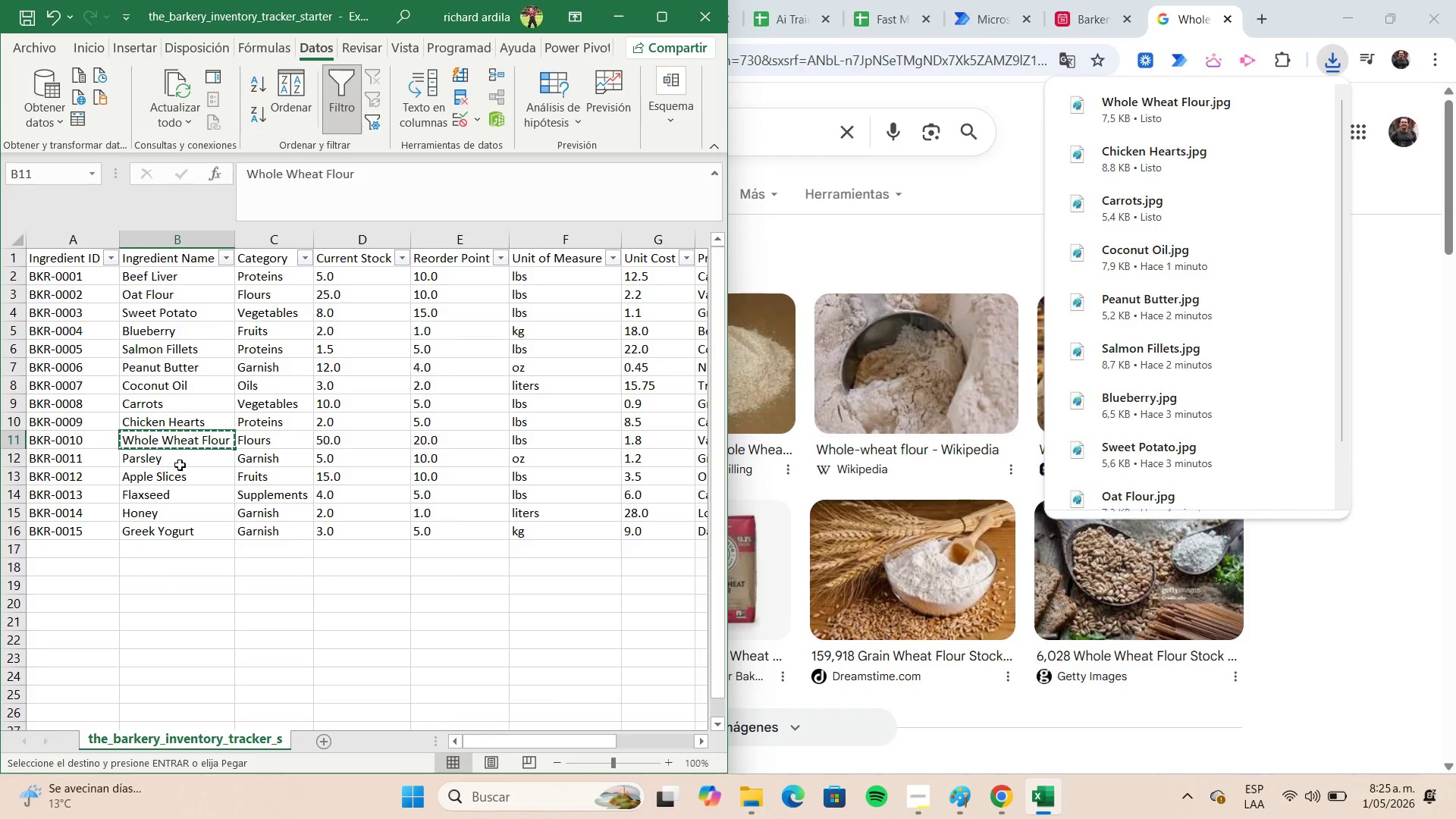 
left_click([184, 463])
 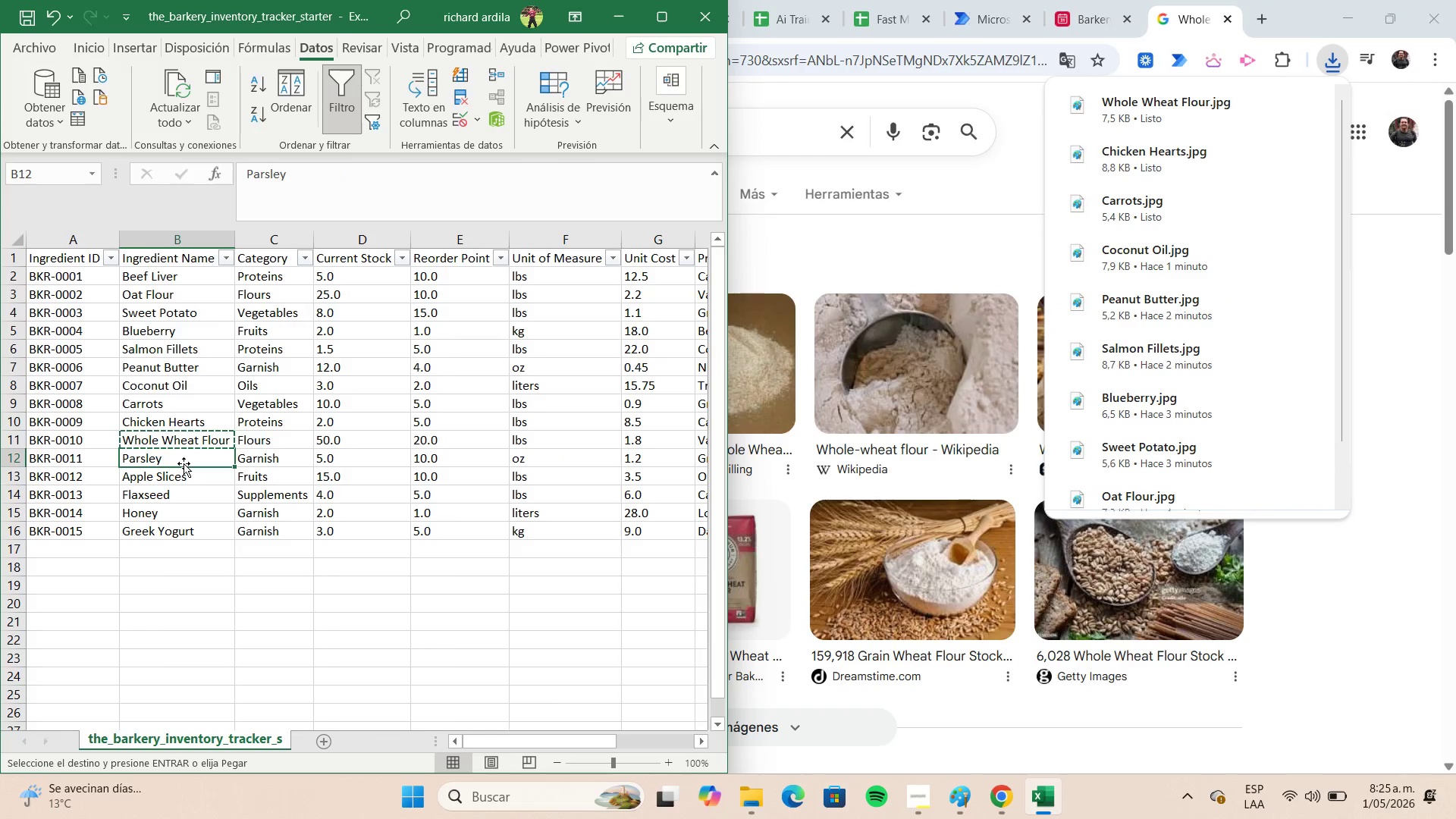 
key(Control+C)
 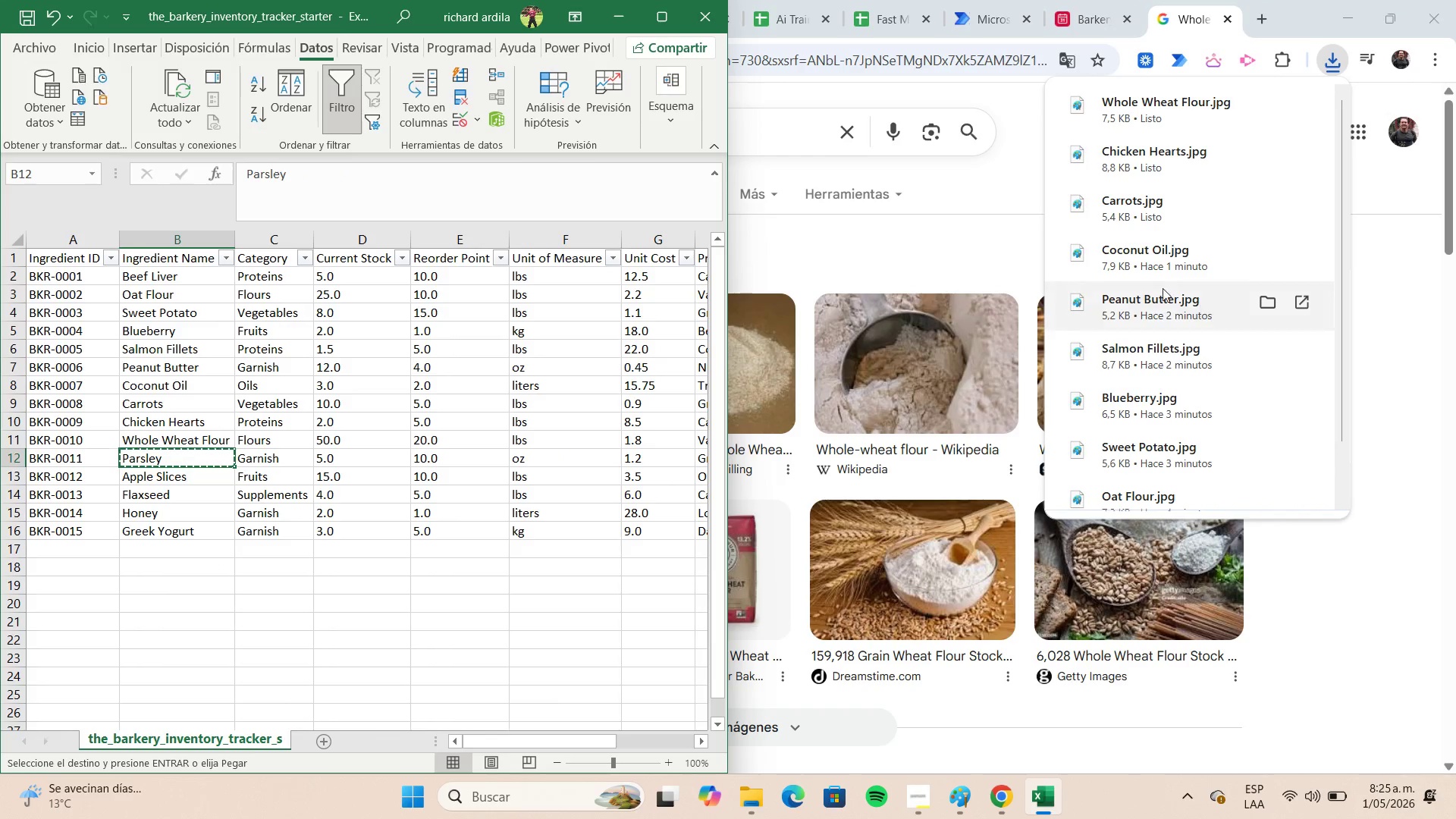 
left_click([887, 255])
 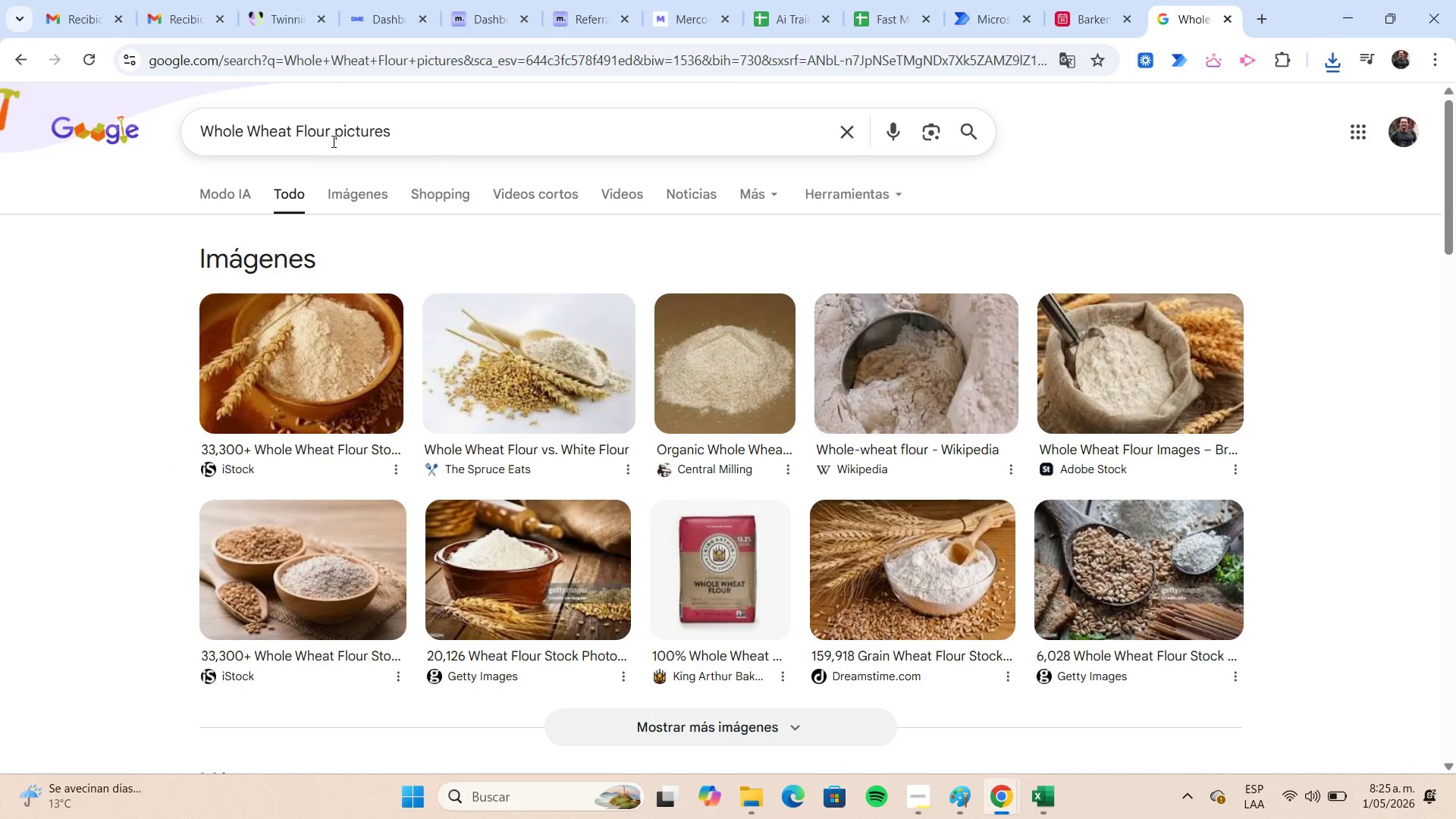 
left_click([330, 139])
 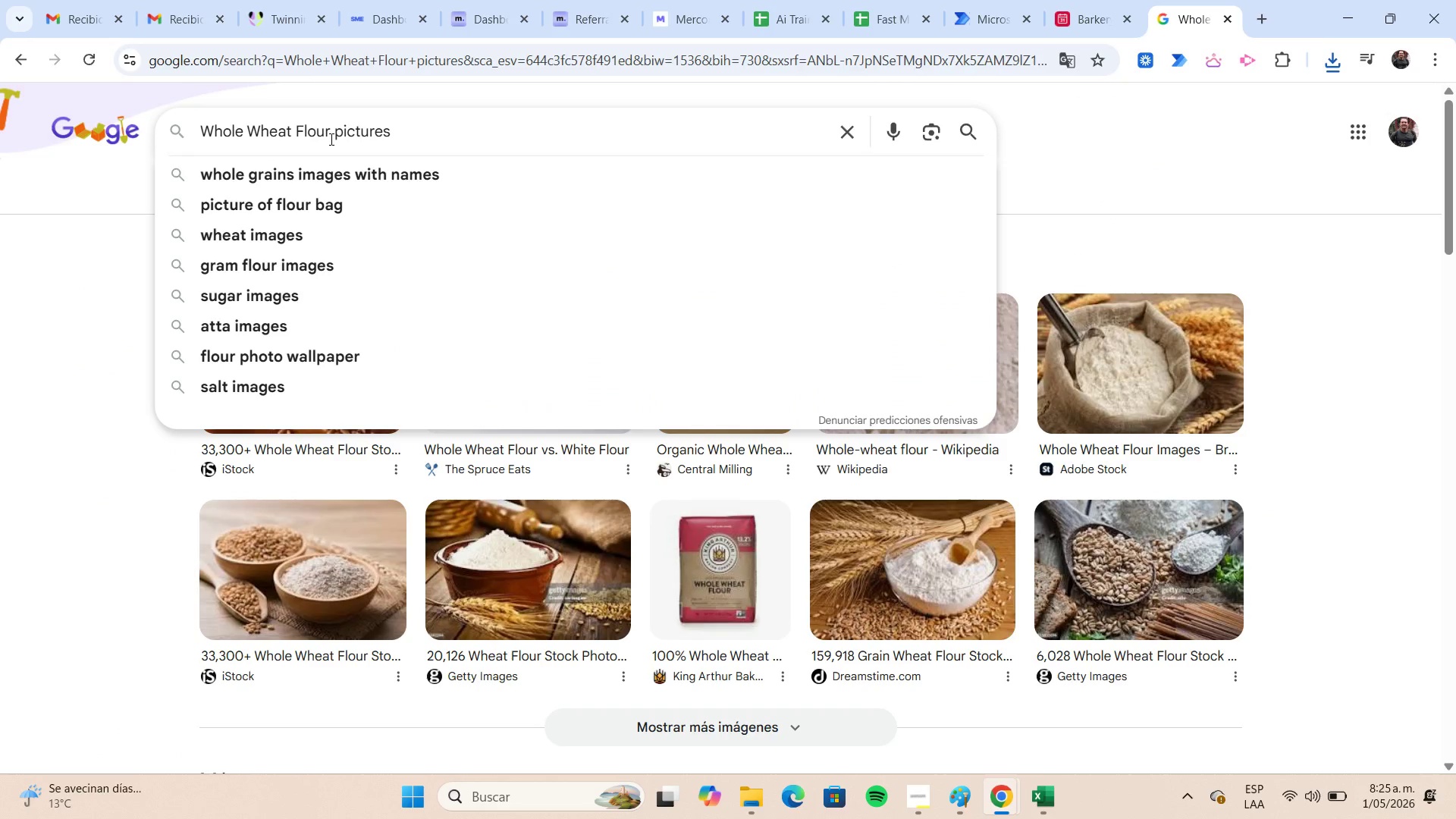 
key(Shift+Home)
 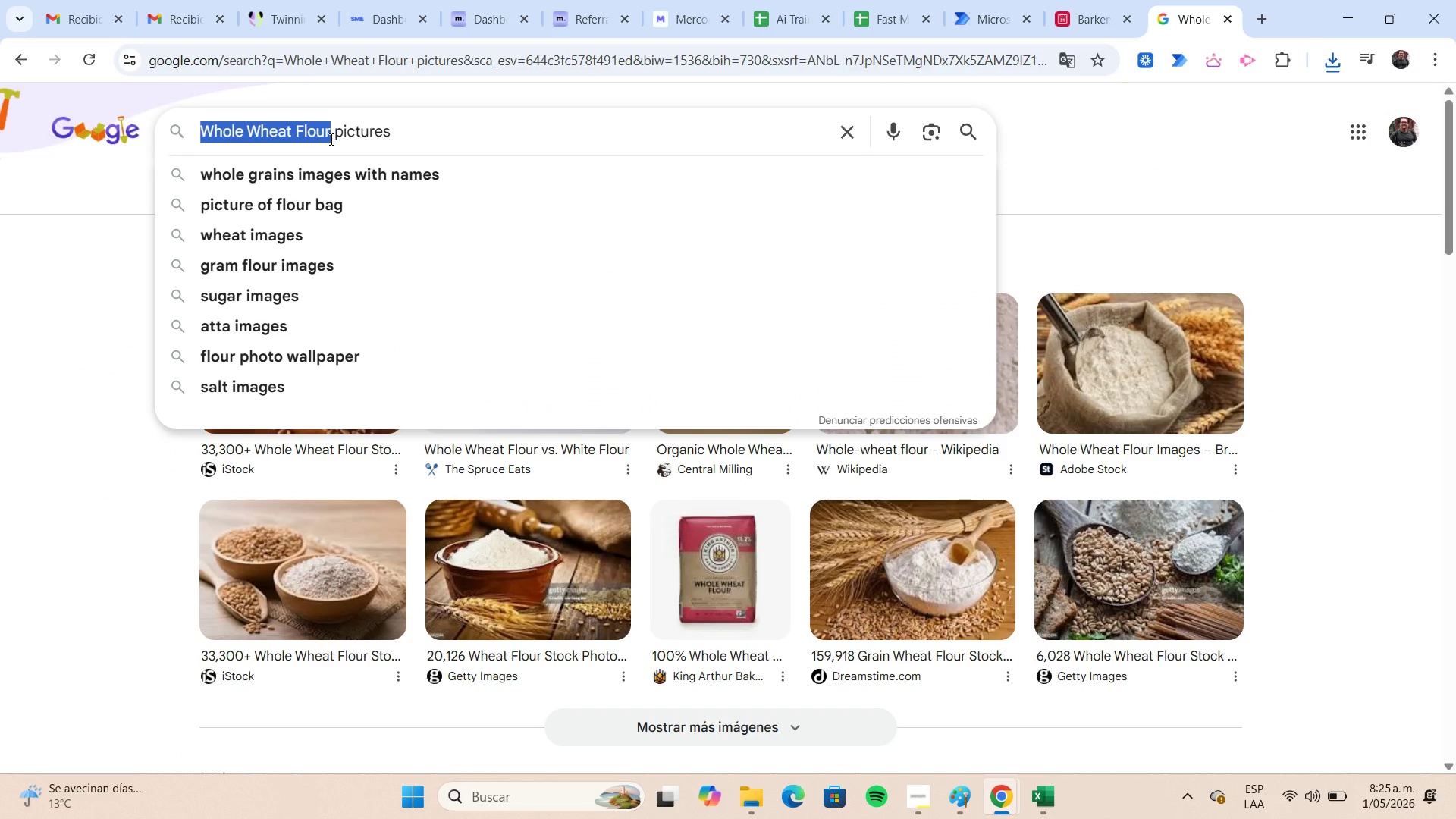 
key(Control+ControlLeft)
 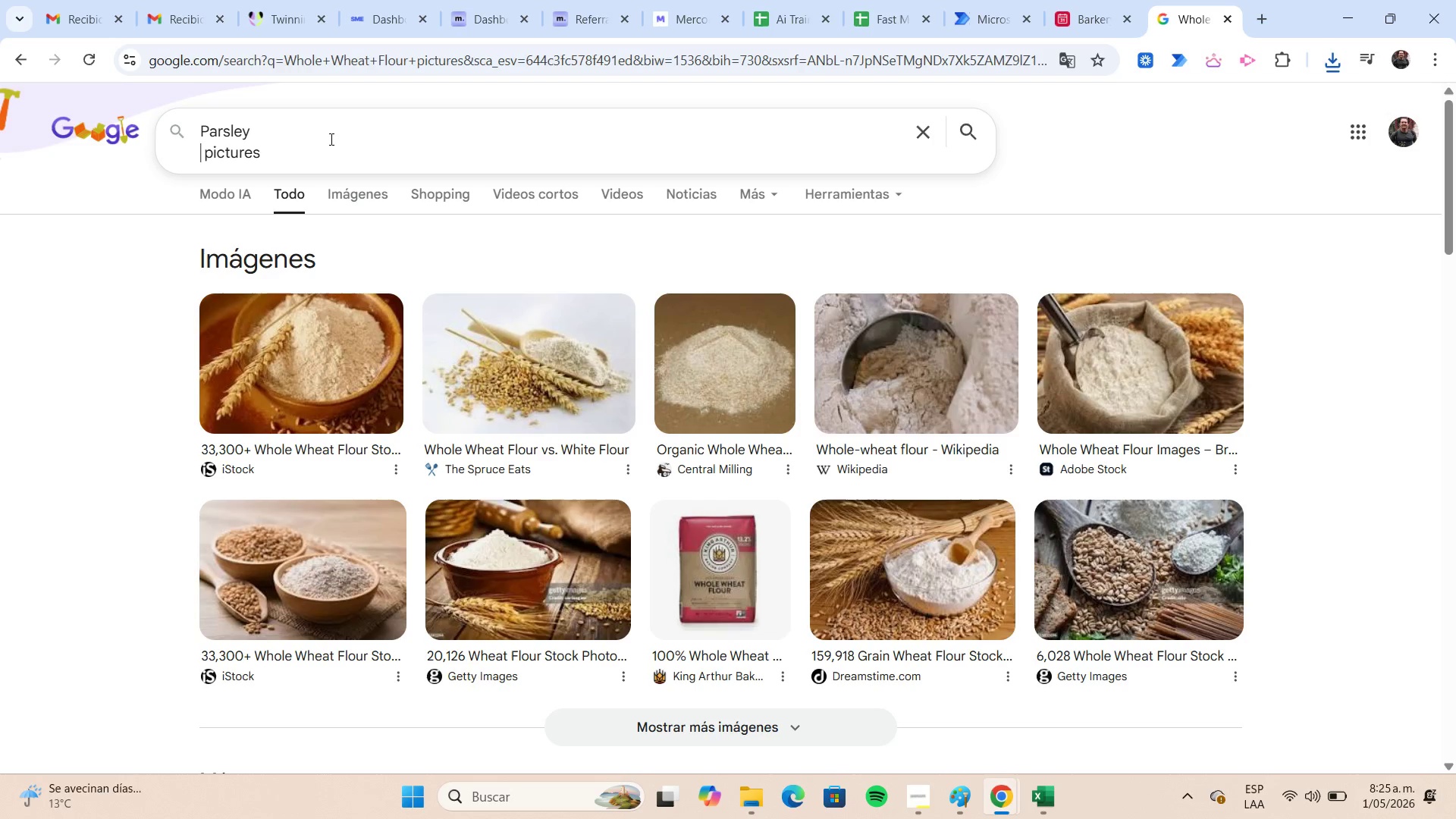 
key(Control+V)
 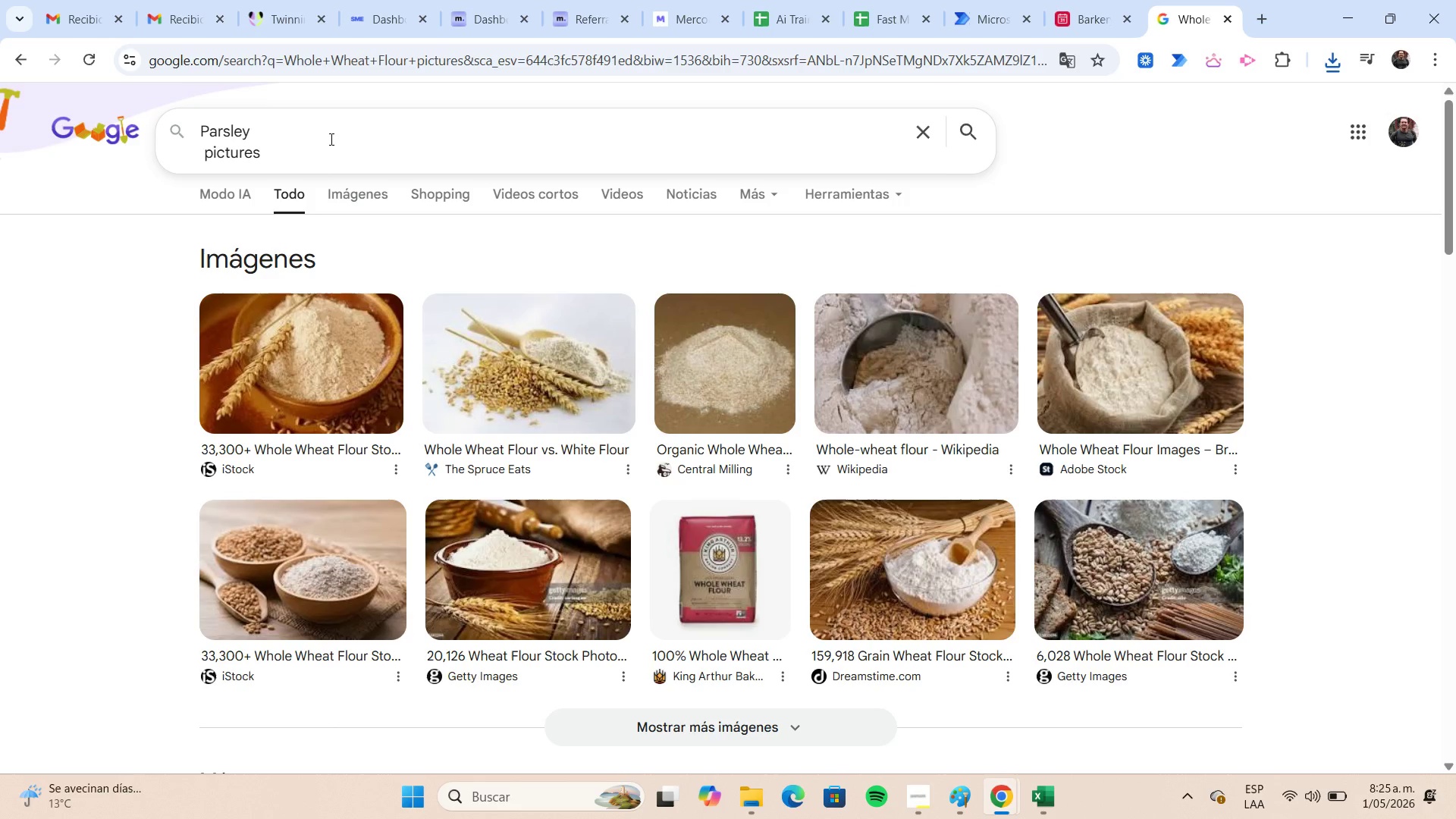 
key(Backspace)
 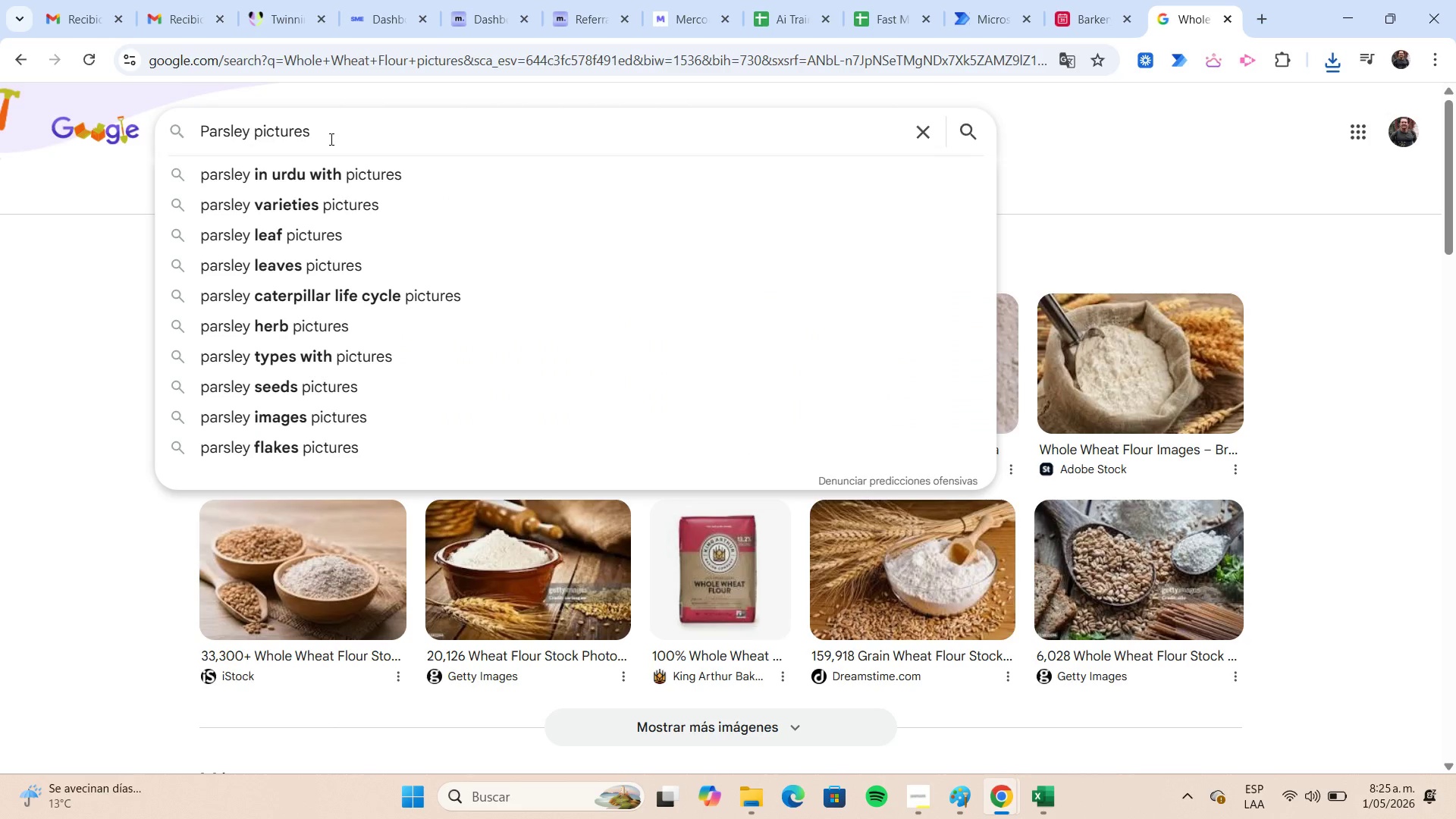 
key(Enter)
 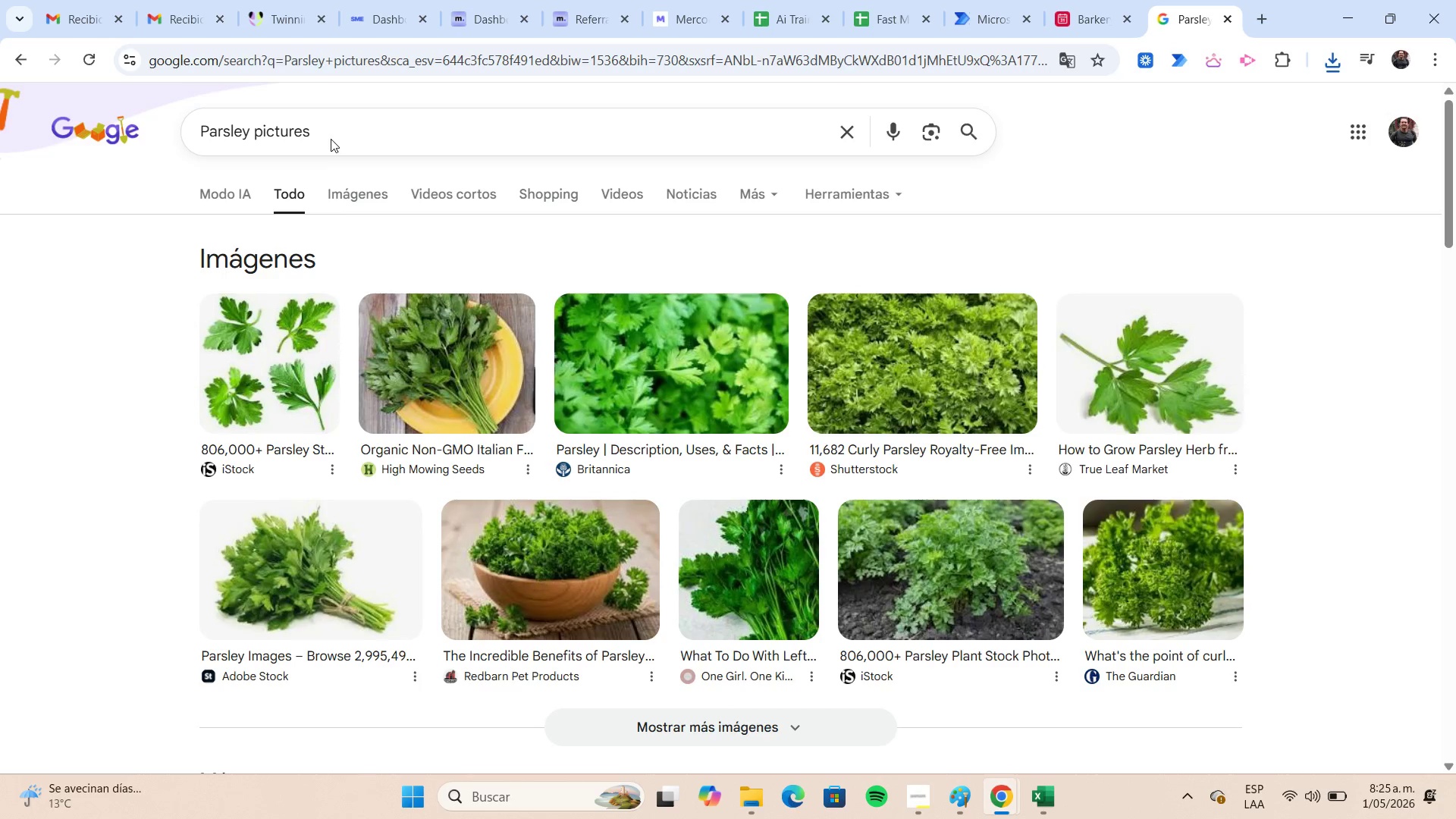 
wait(5.06)
 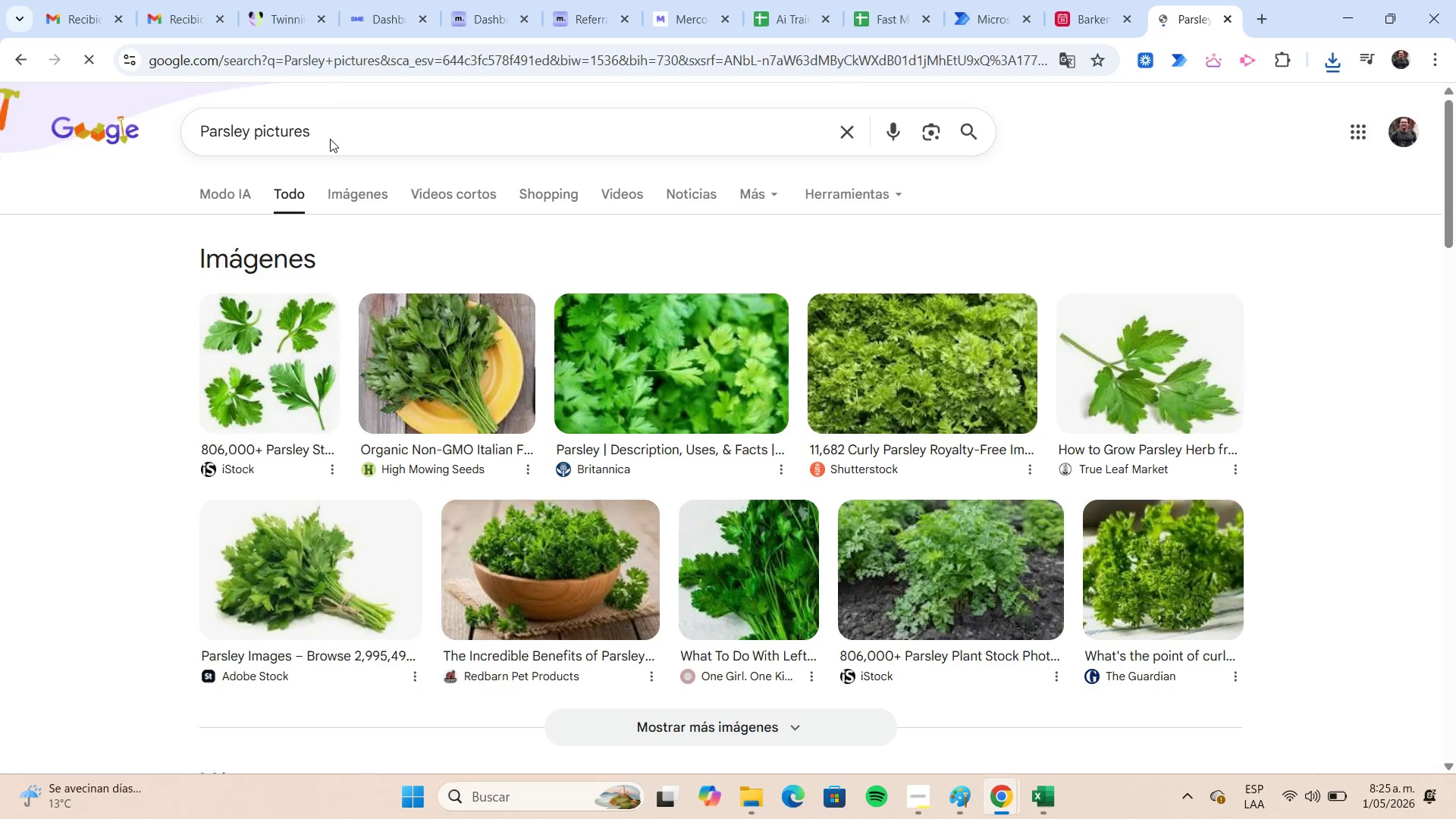 
right_click([434, 345])
 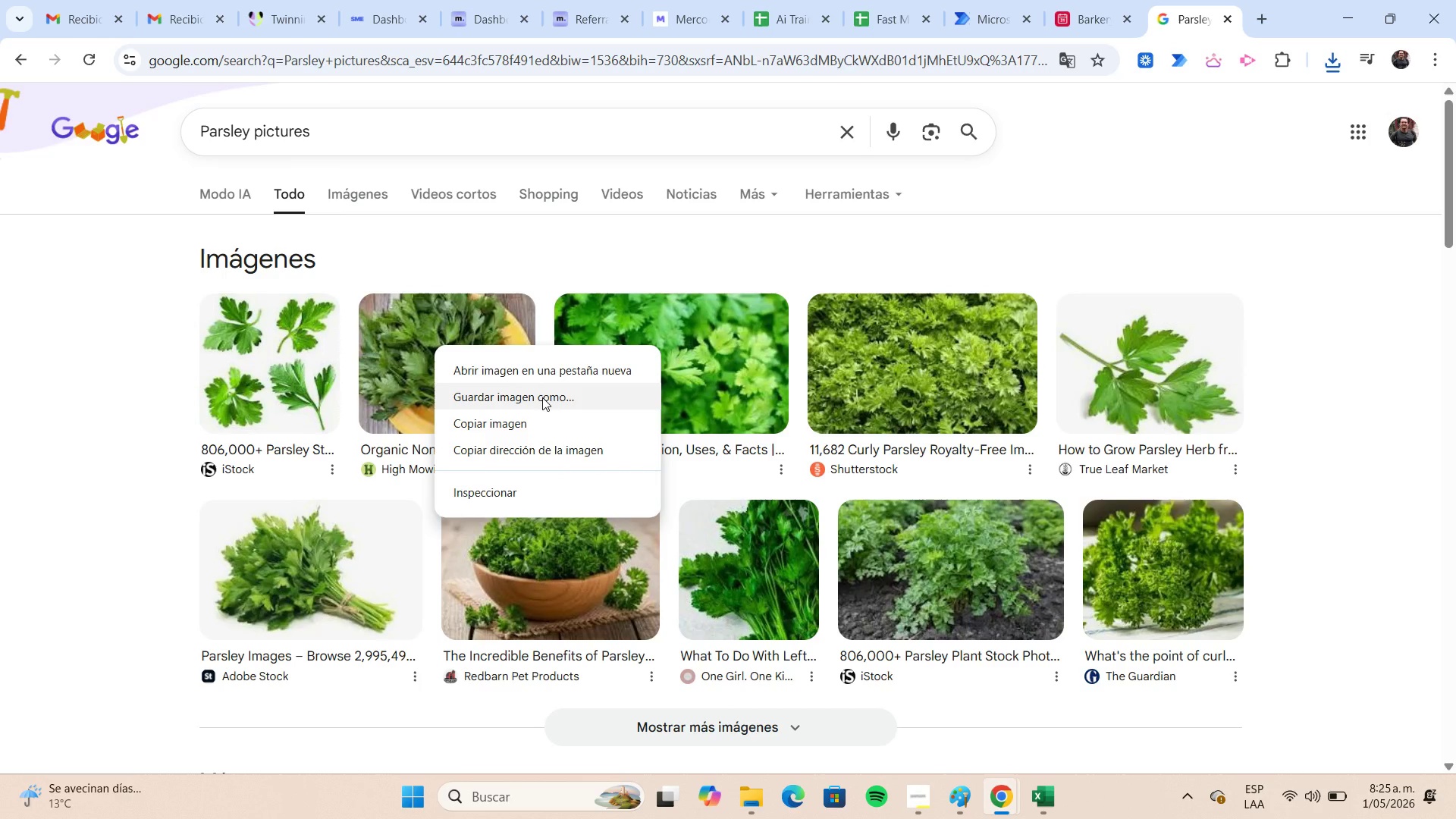 
left_click([542, 397])
 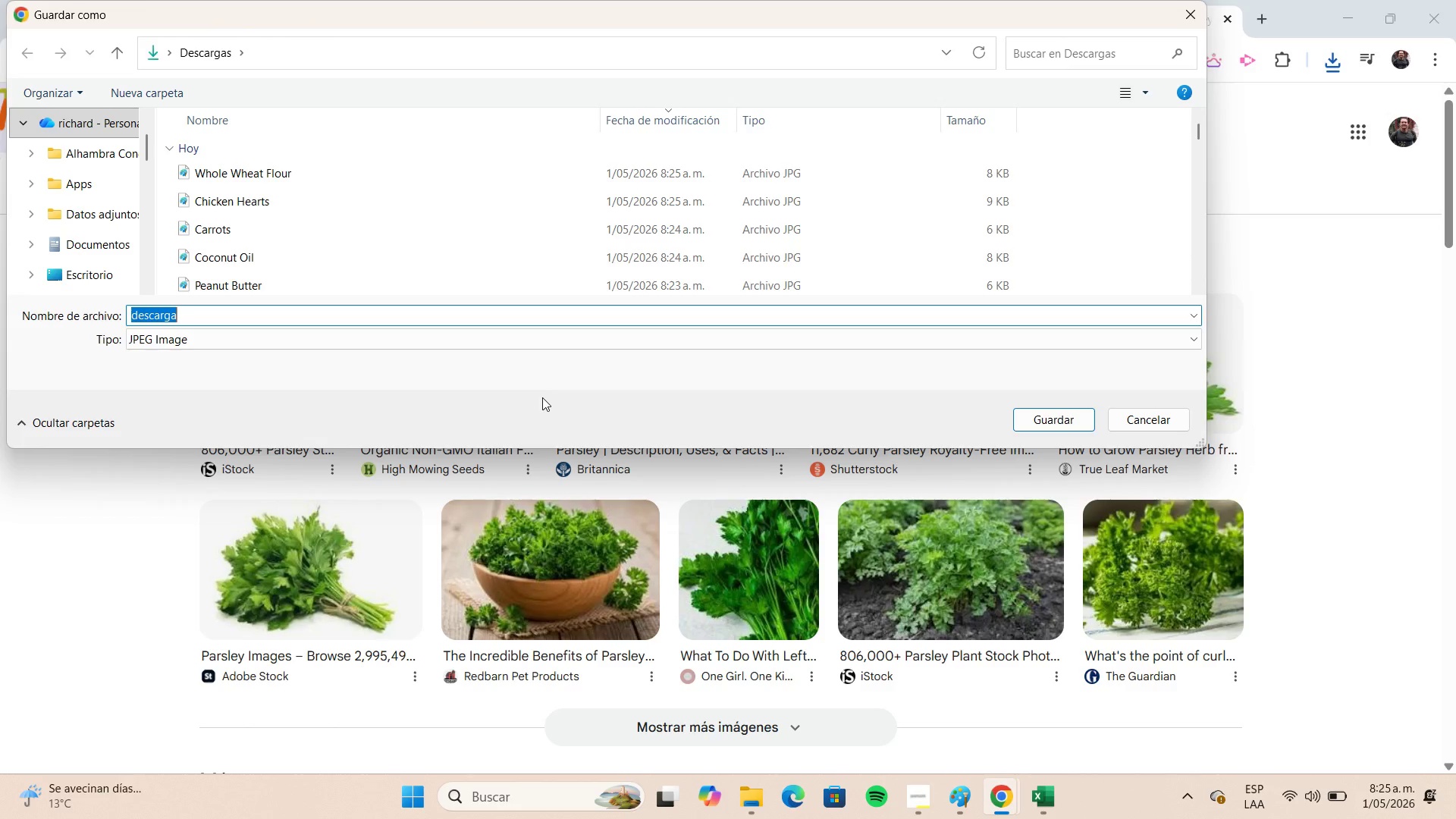 
key(Control+V)
 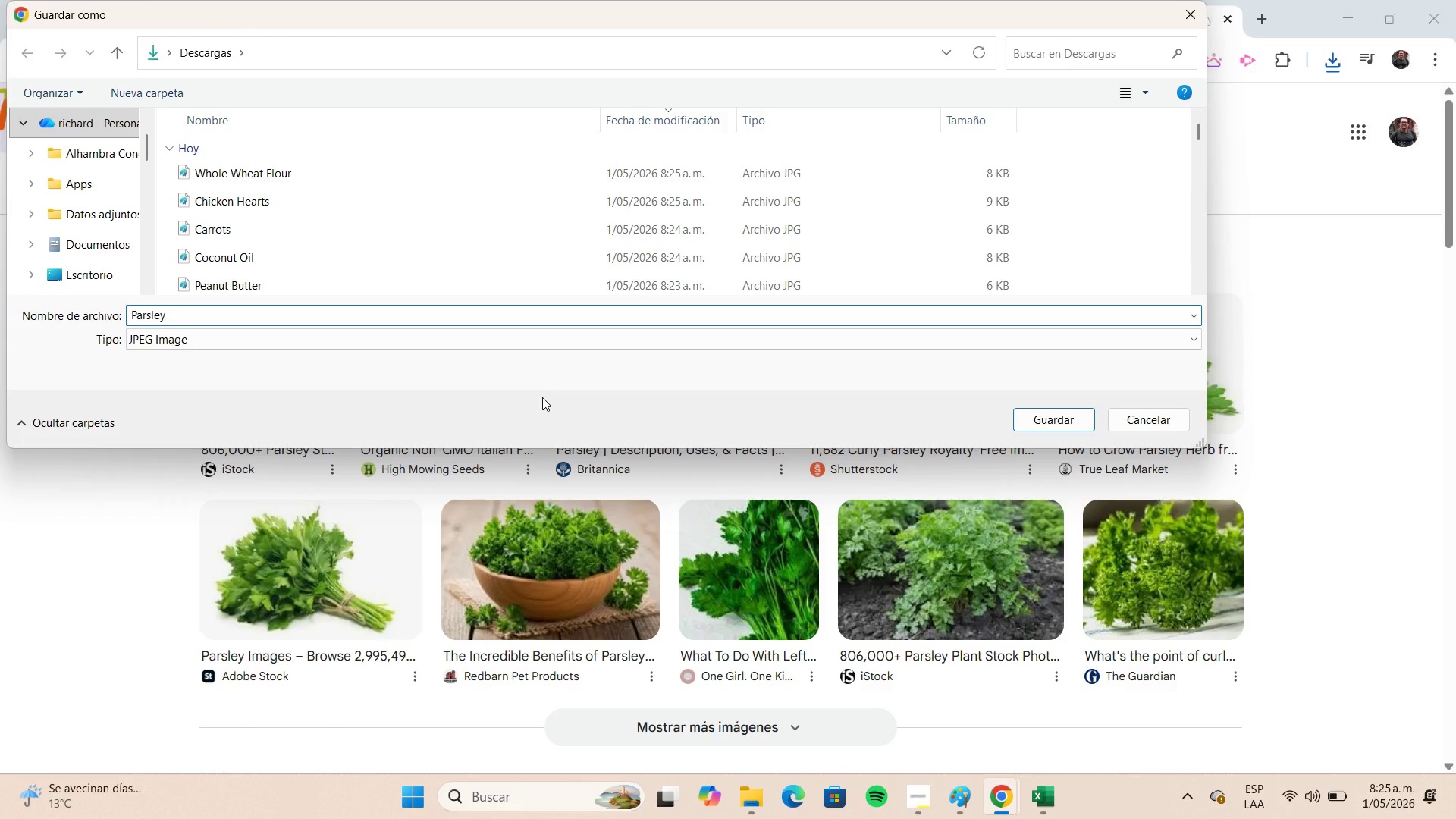 
key(Enter)
 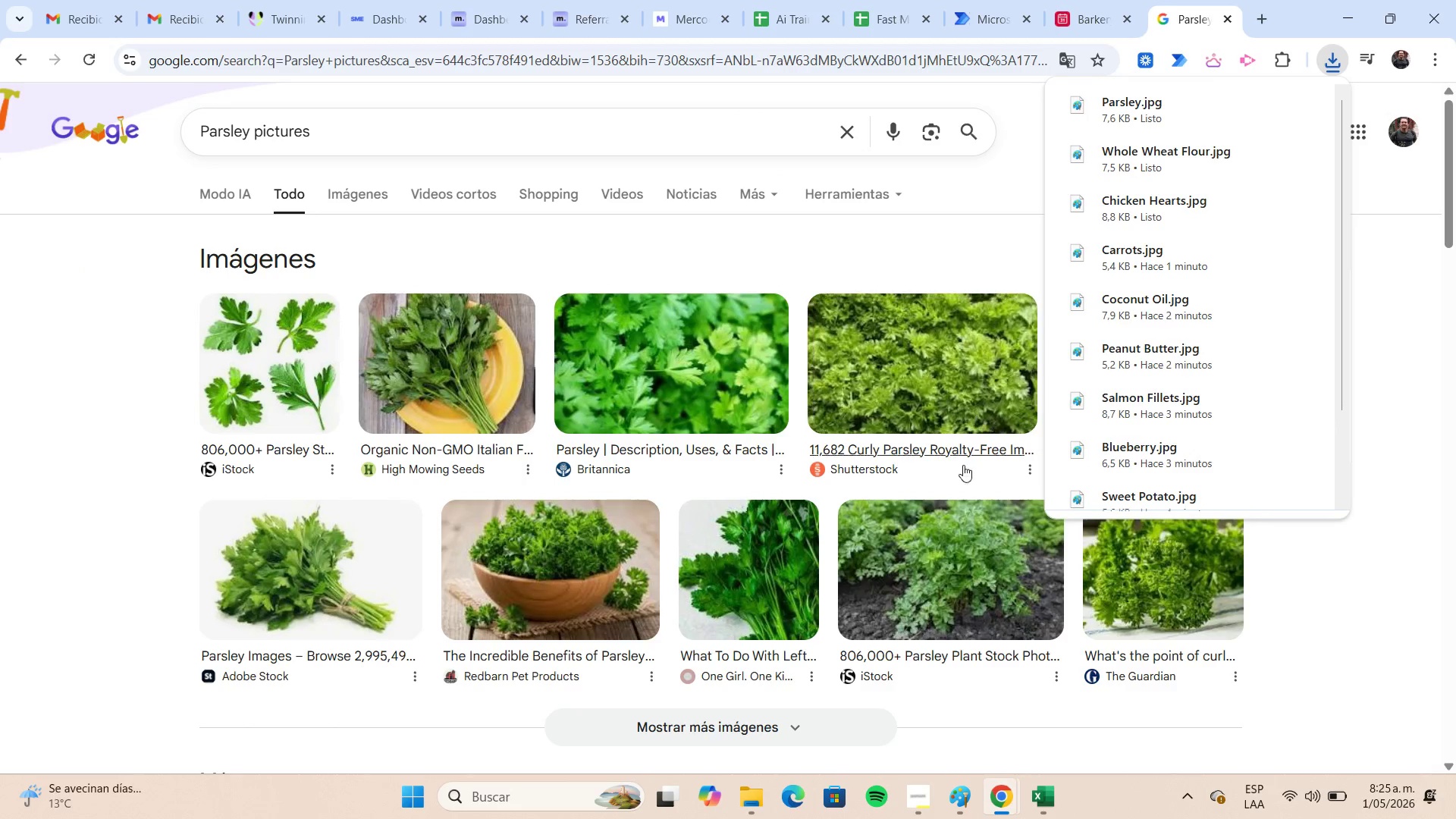 
left_click([1053, 799])
 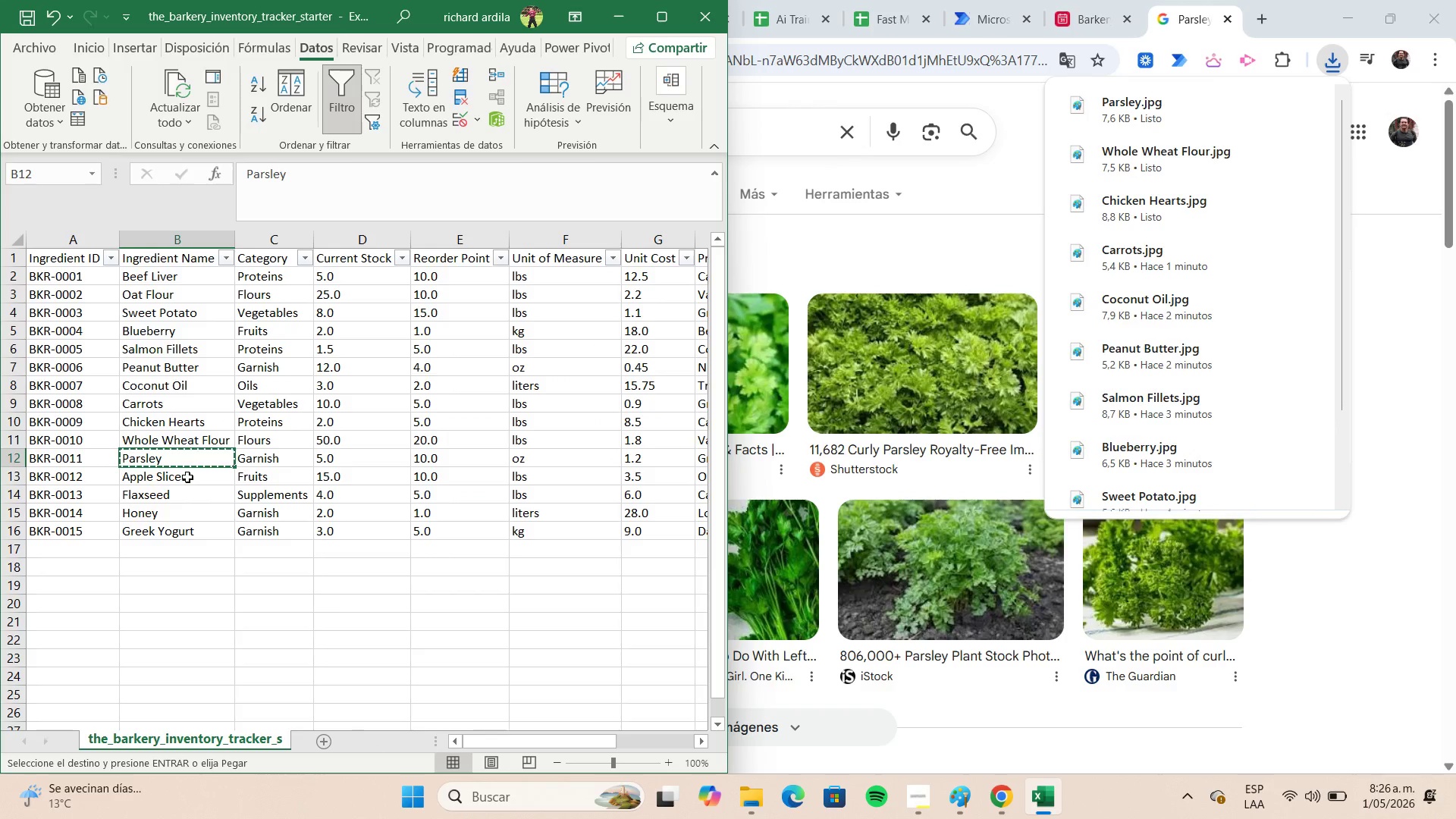 
left_click([187, 477])
 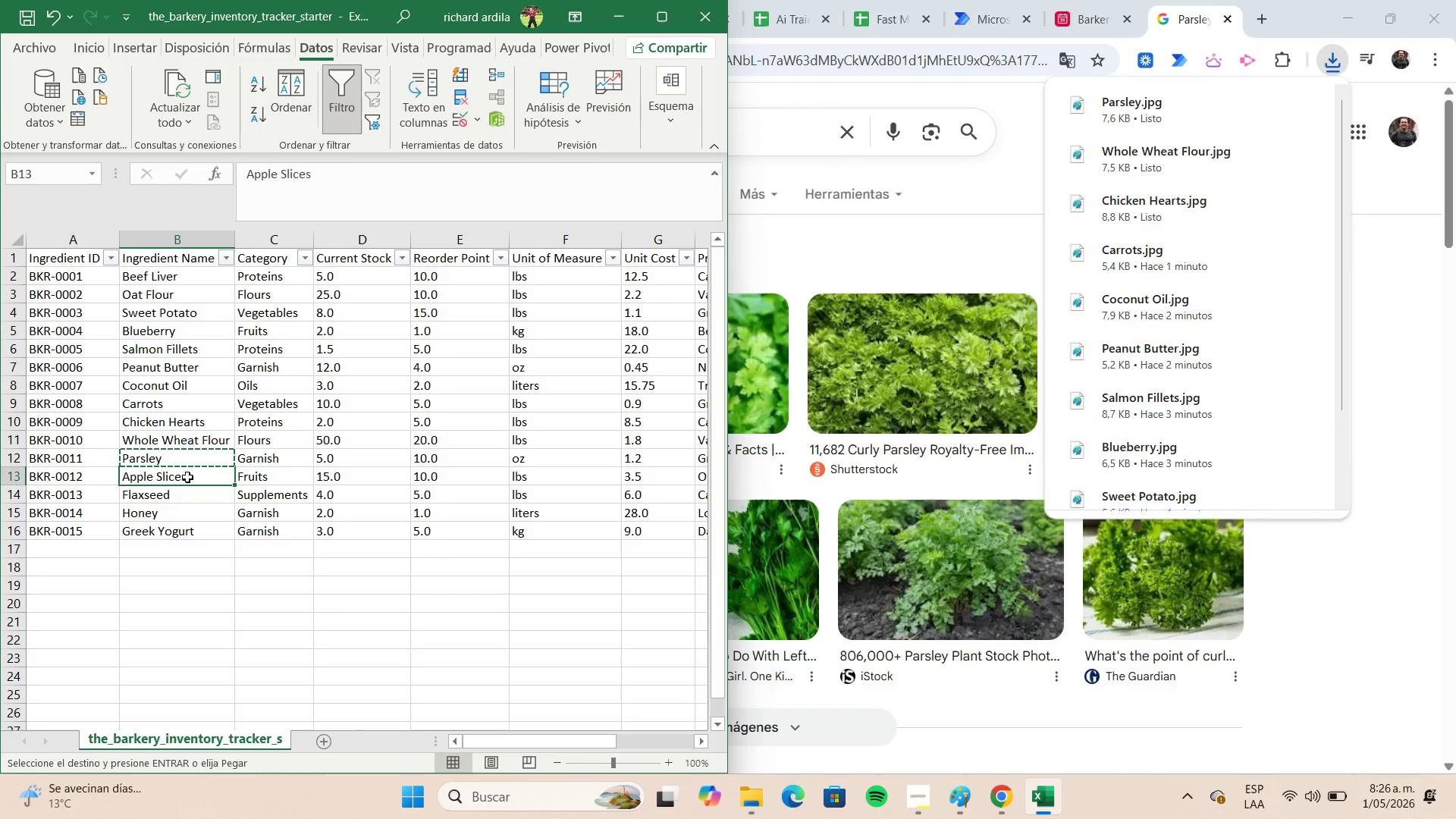 
key(Control+C)
 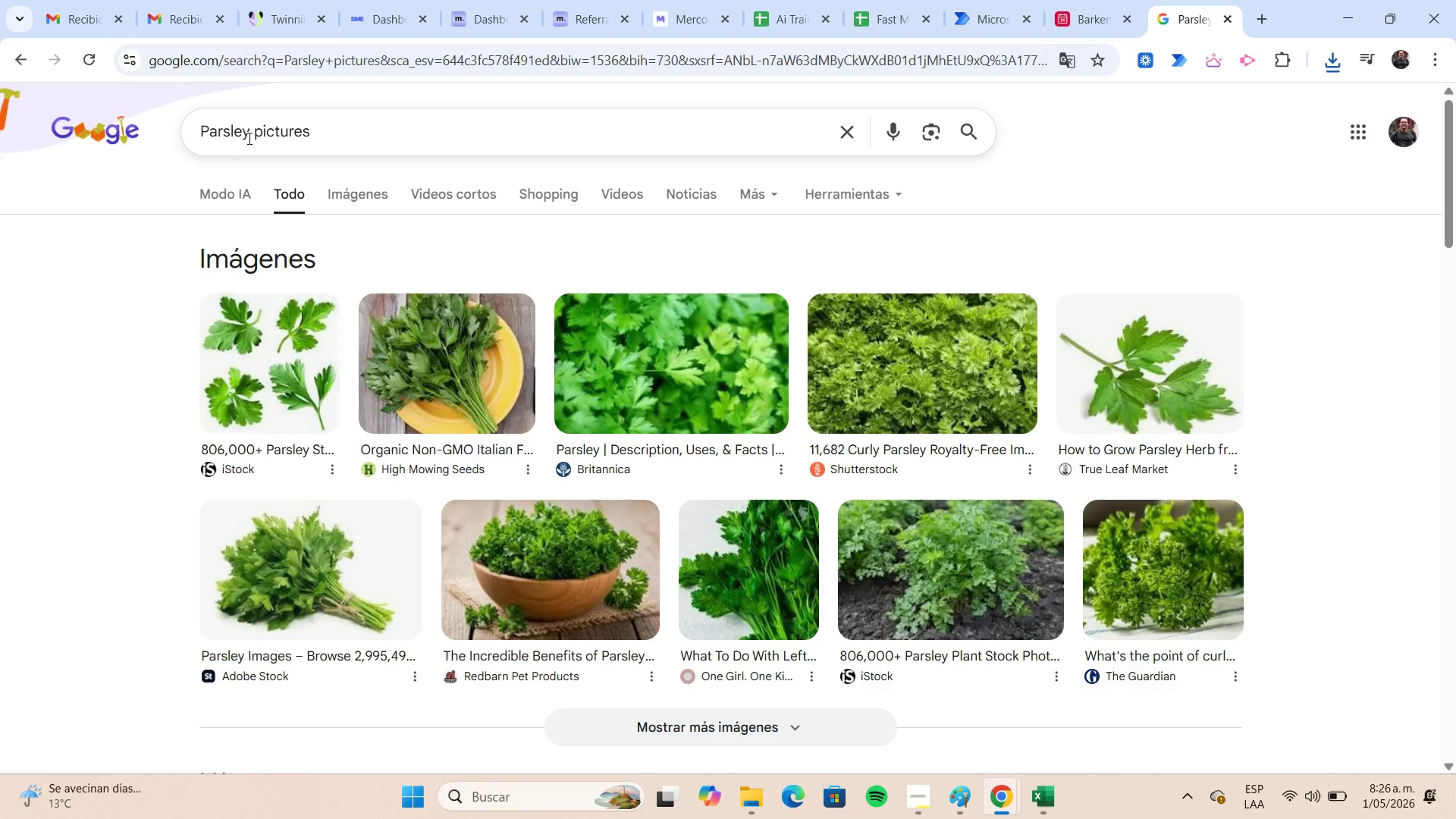 
key(Shift+Home)
 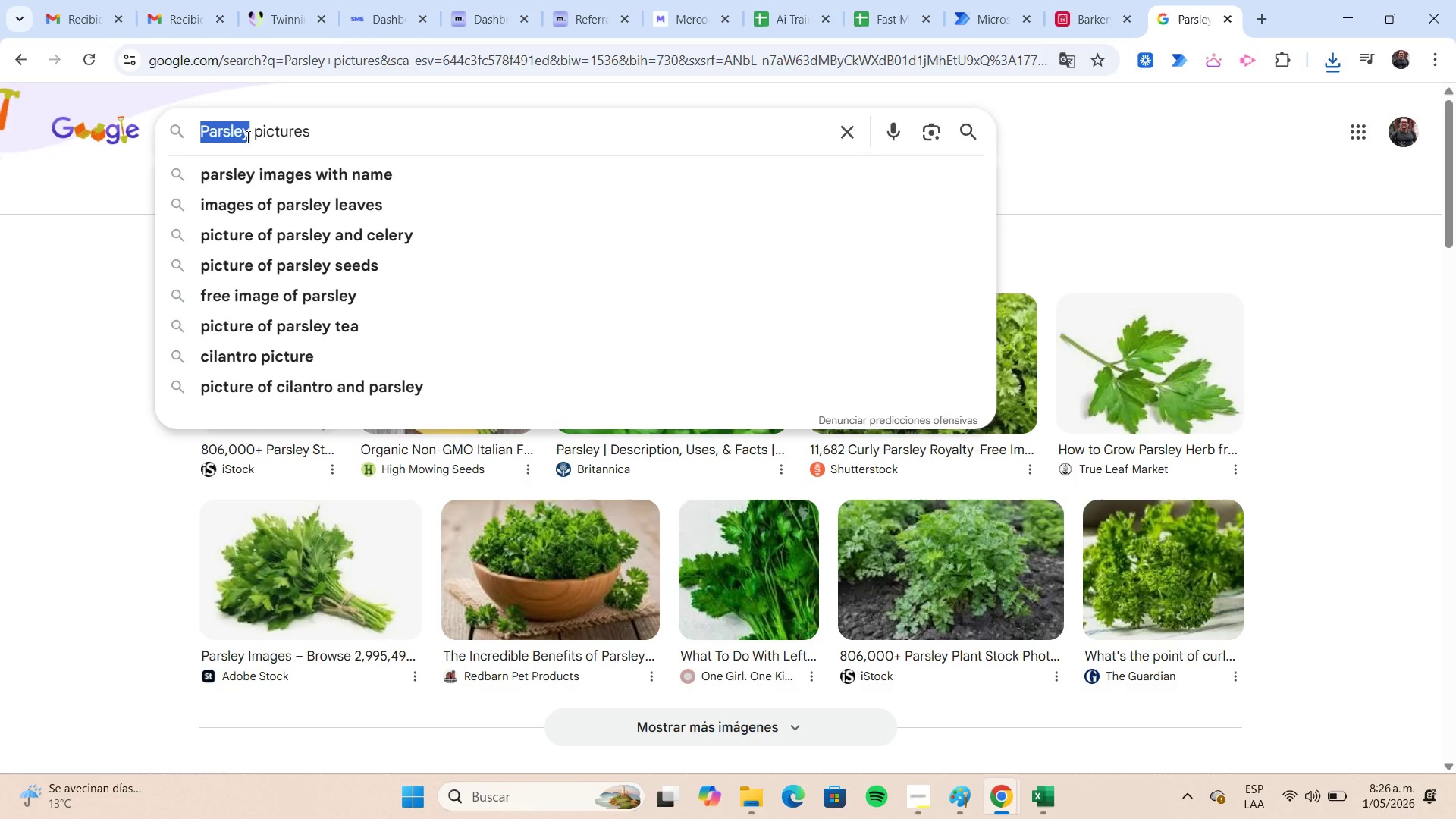 
key(Control+V)
 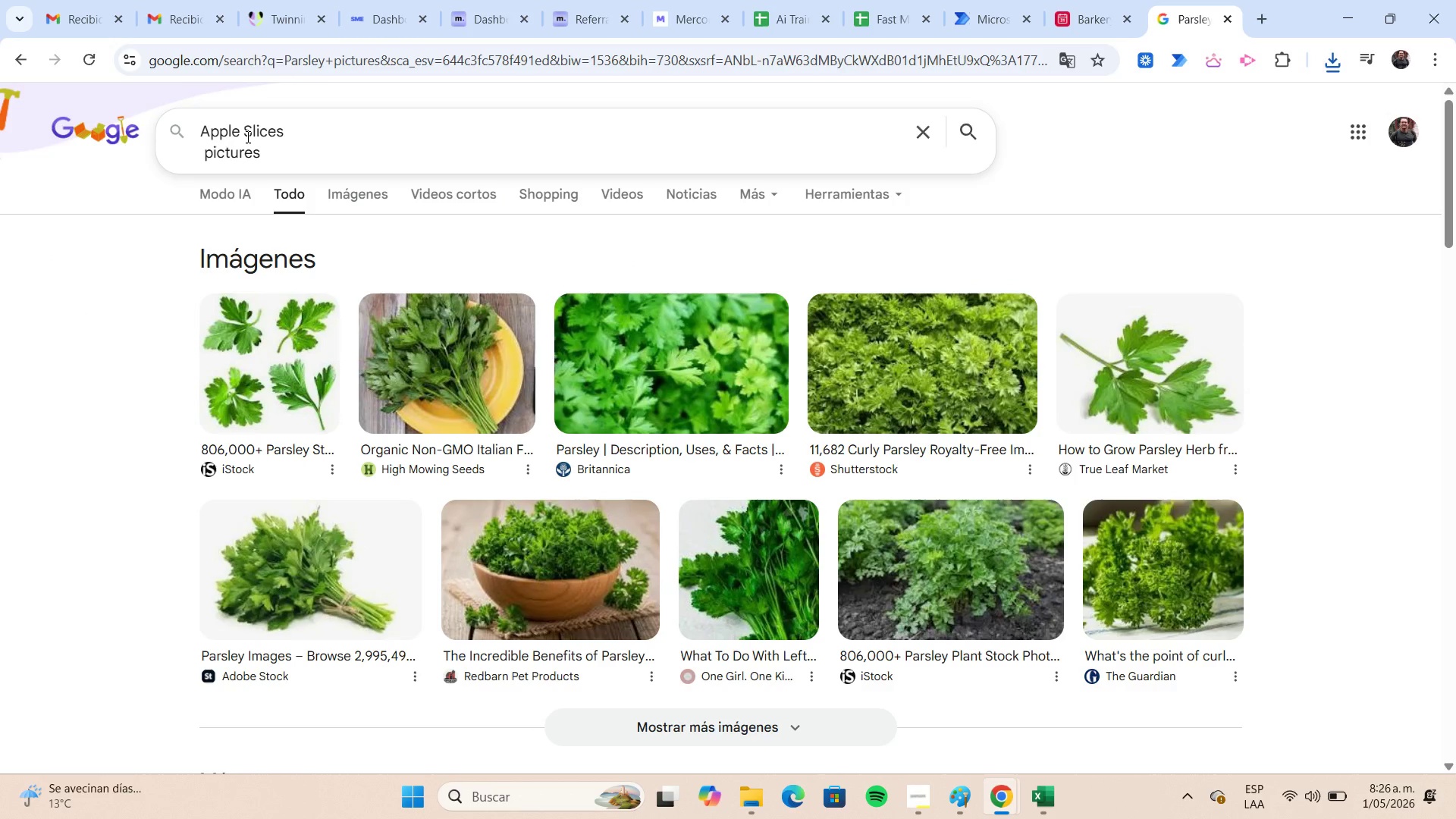 
key(Backspace)
 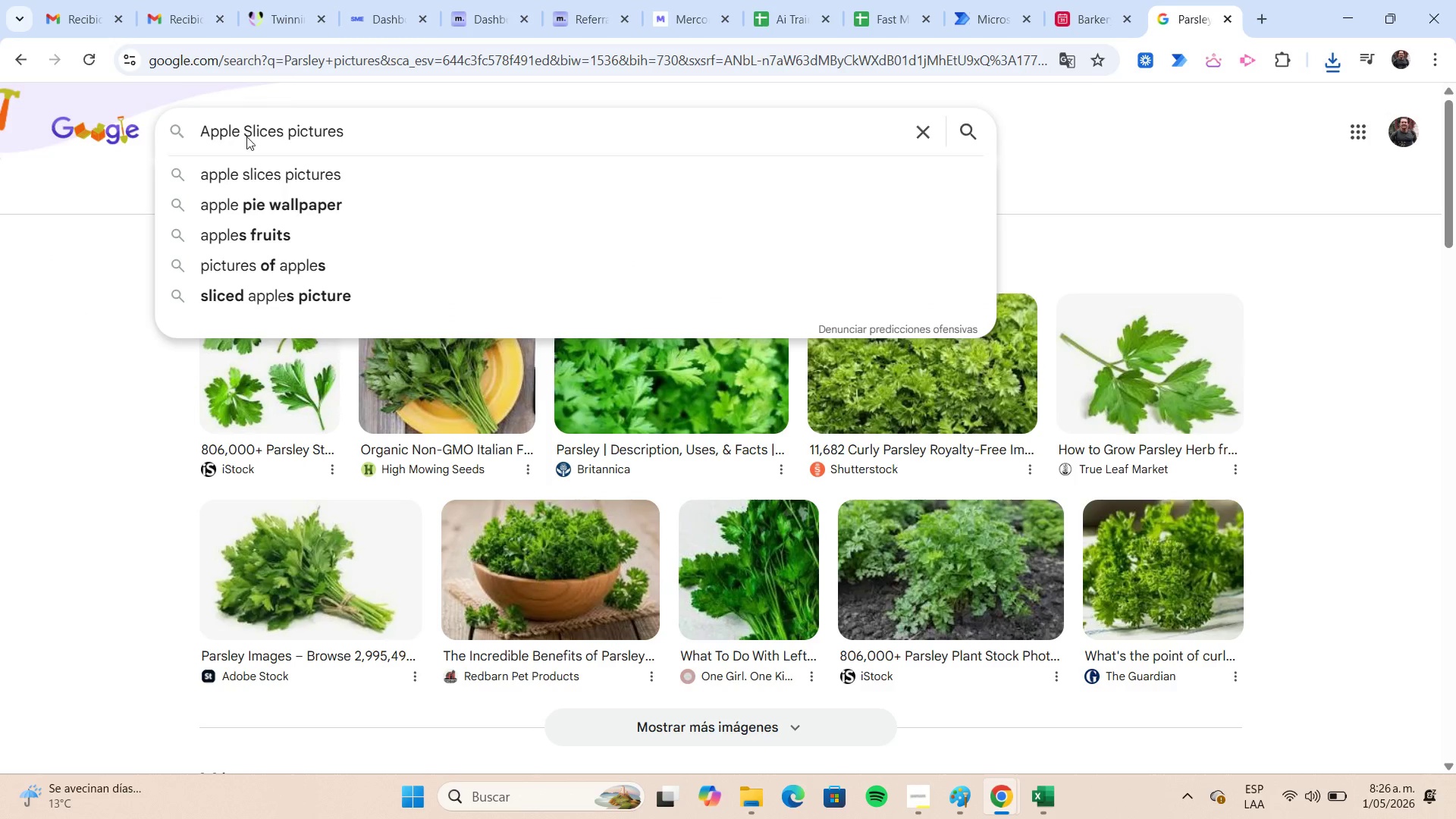 
key(Enter)
 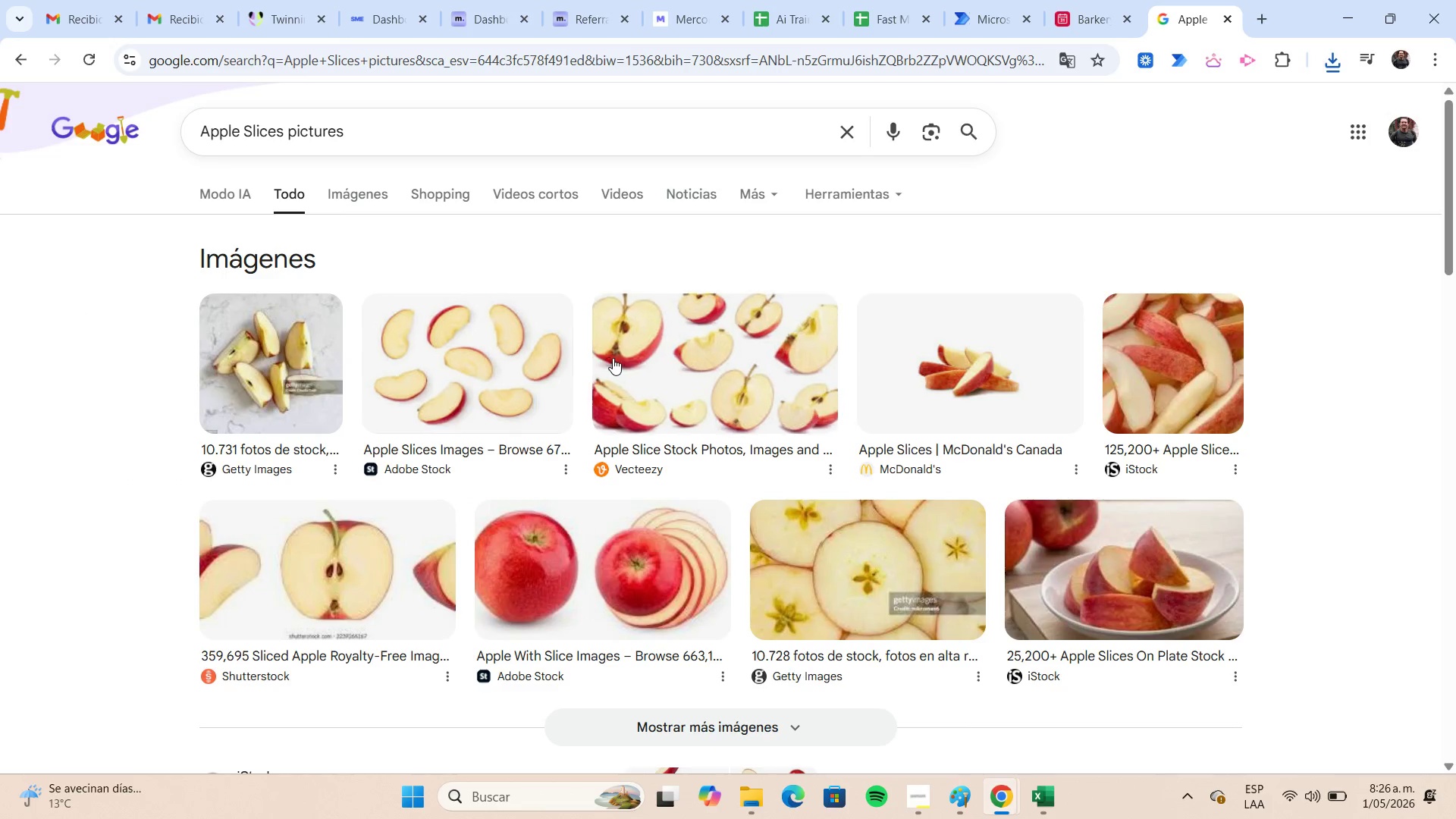 
right_click([629, 522])
 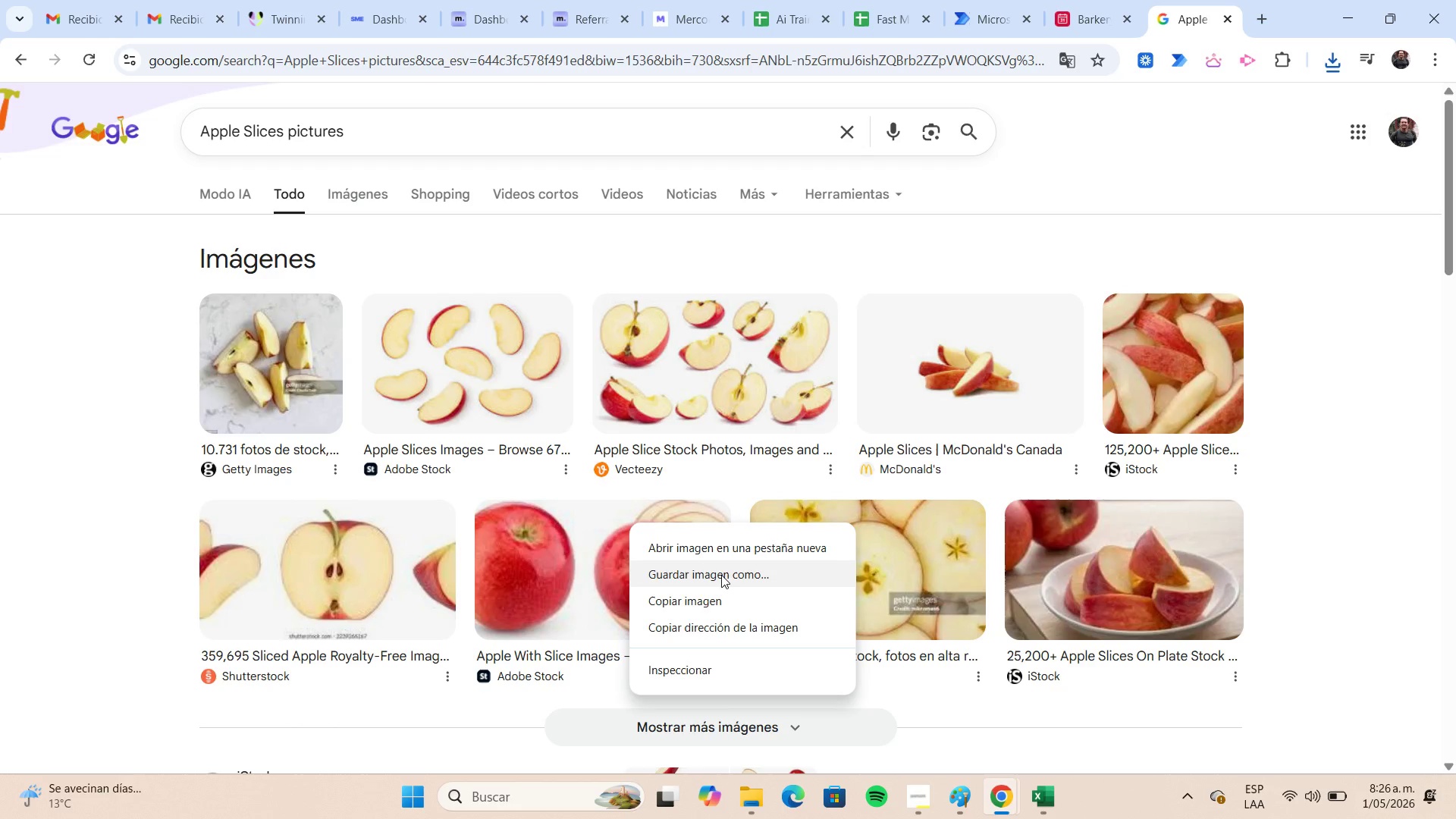 
left_click([721, 575])
 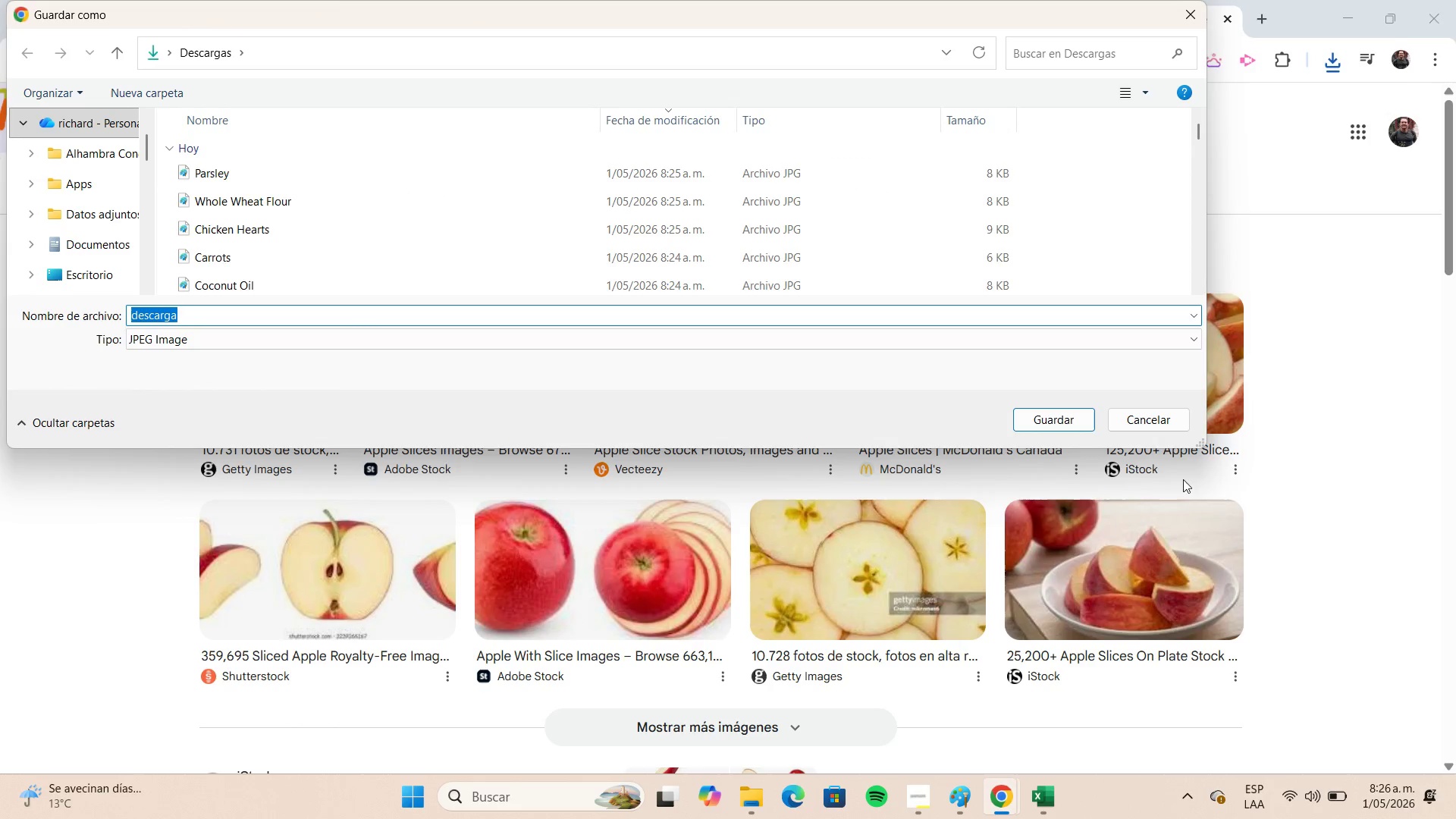 
left_click([1169, 422])
 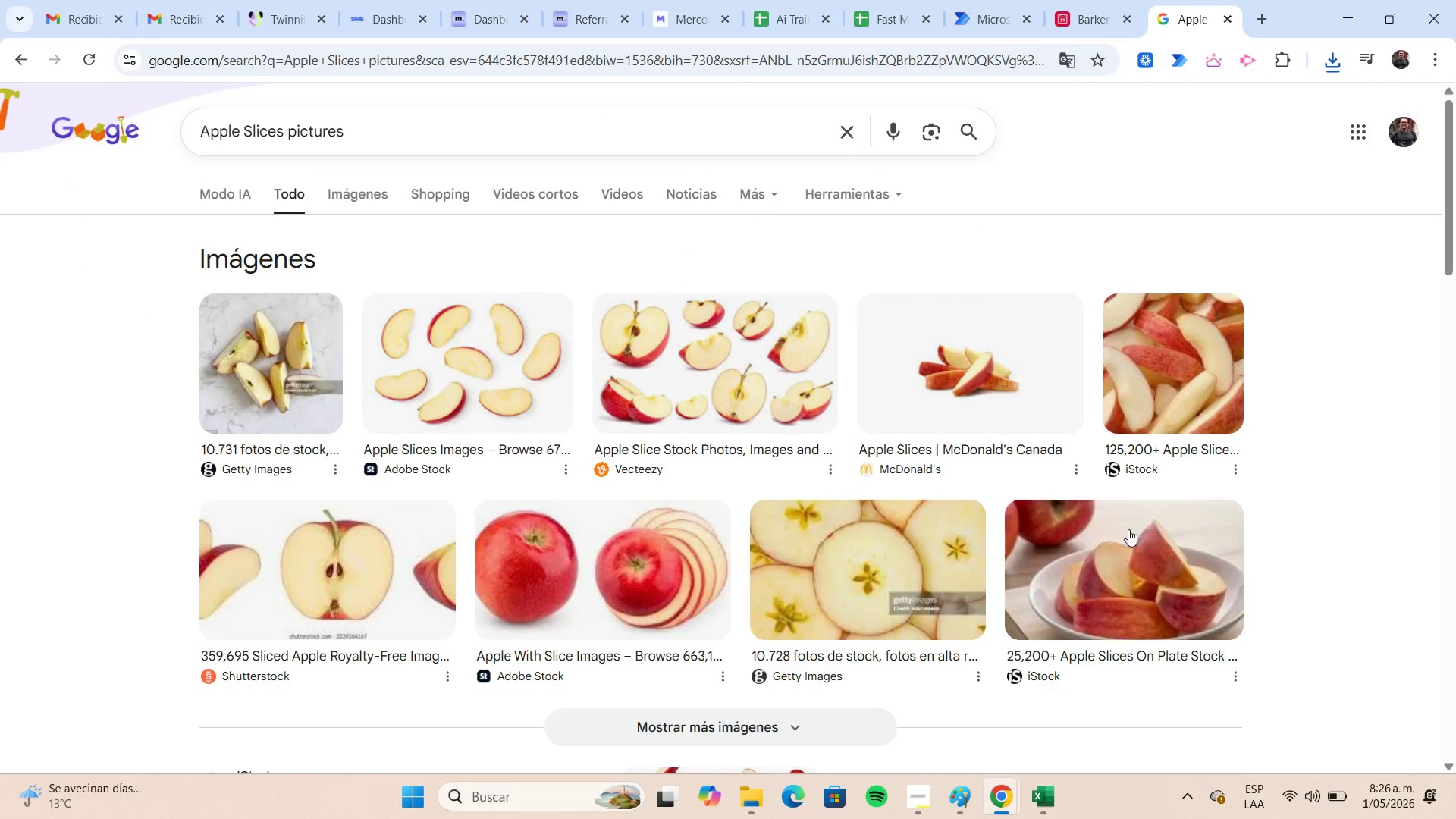 
right_click([1128, 529])
 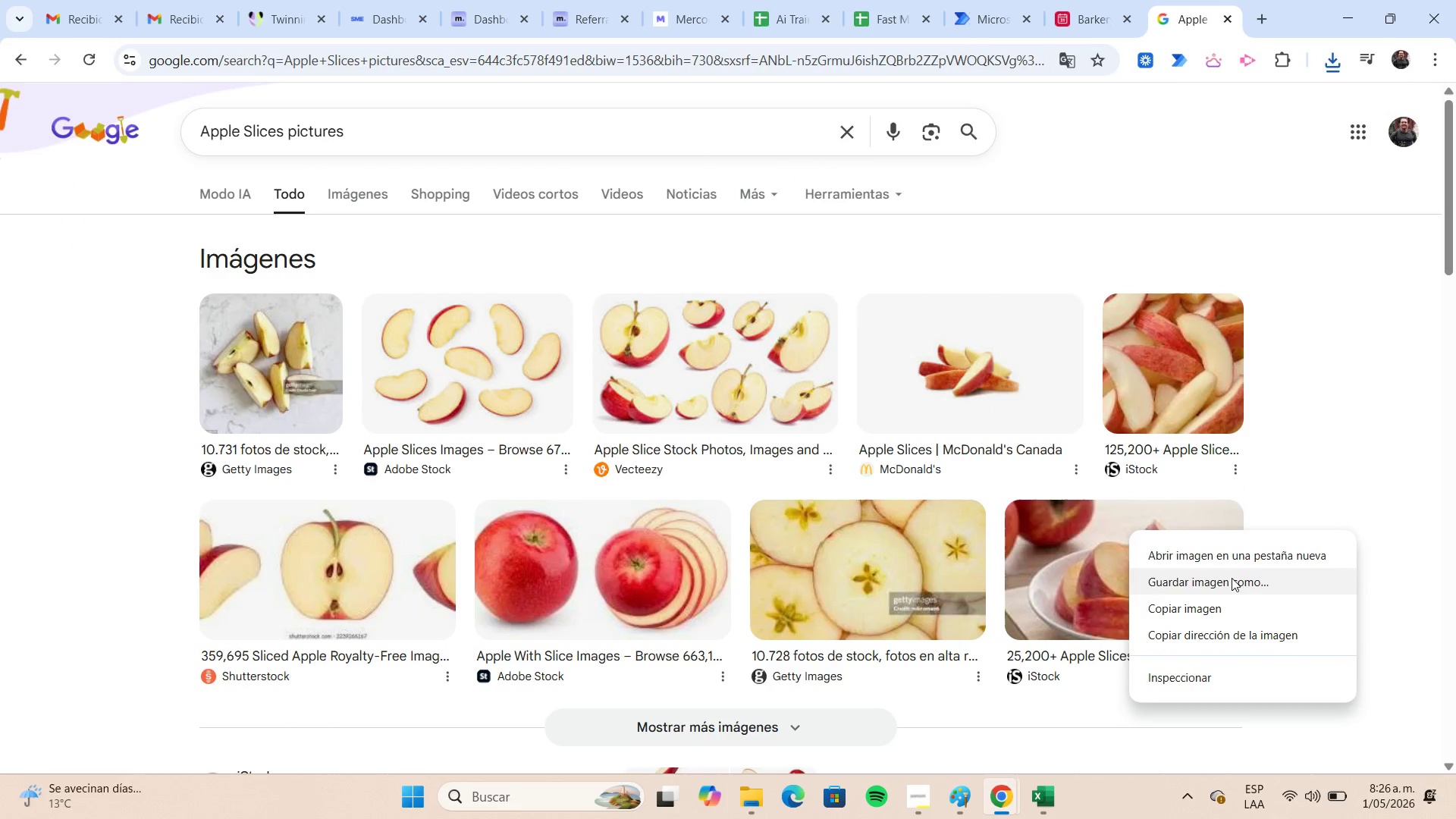 
left_click([1231, 579])
 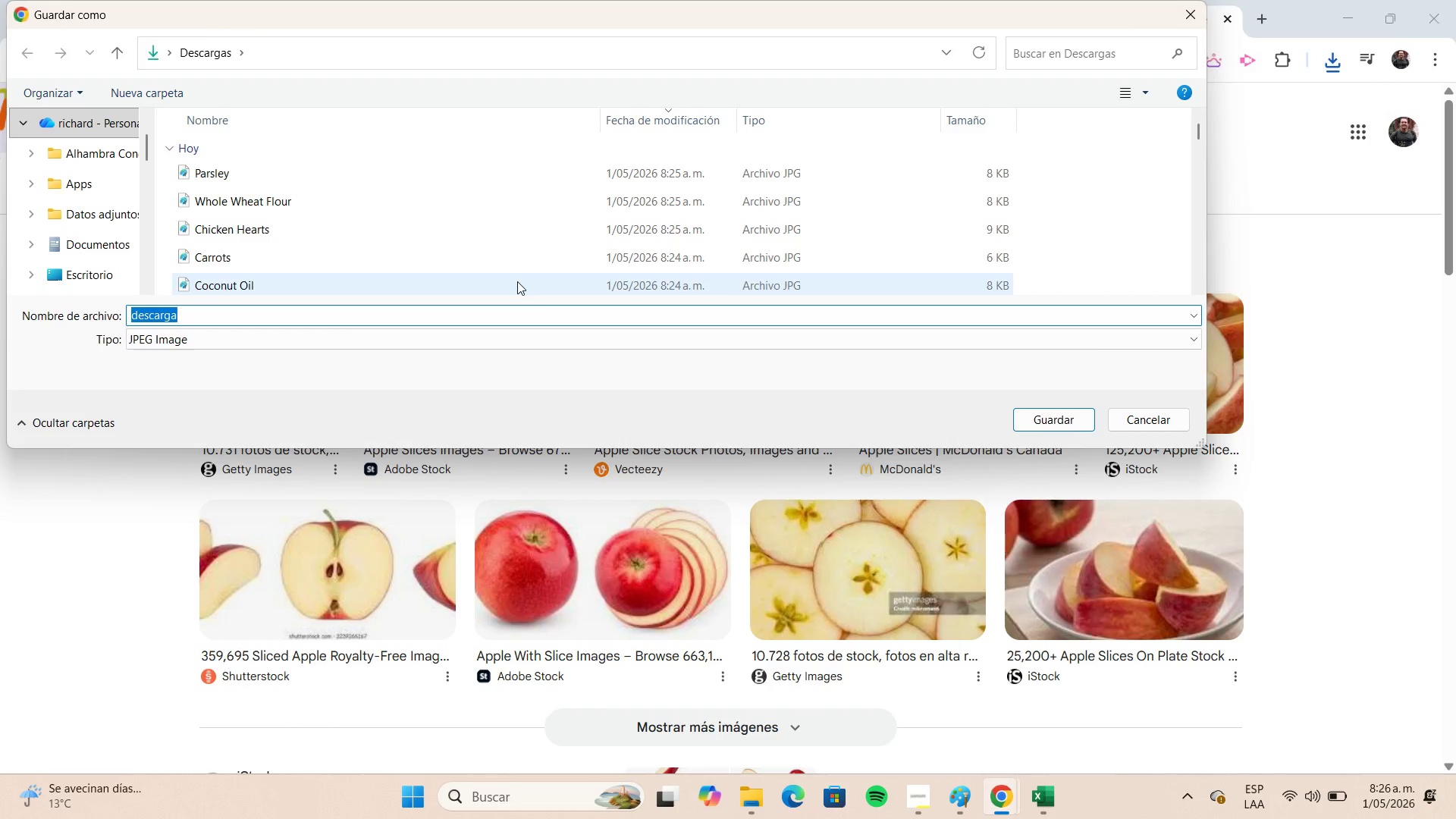 
key(Control+V)
 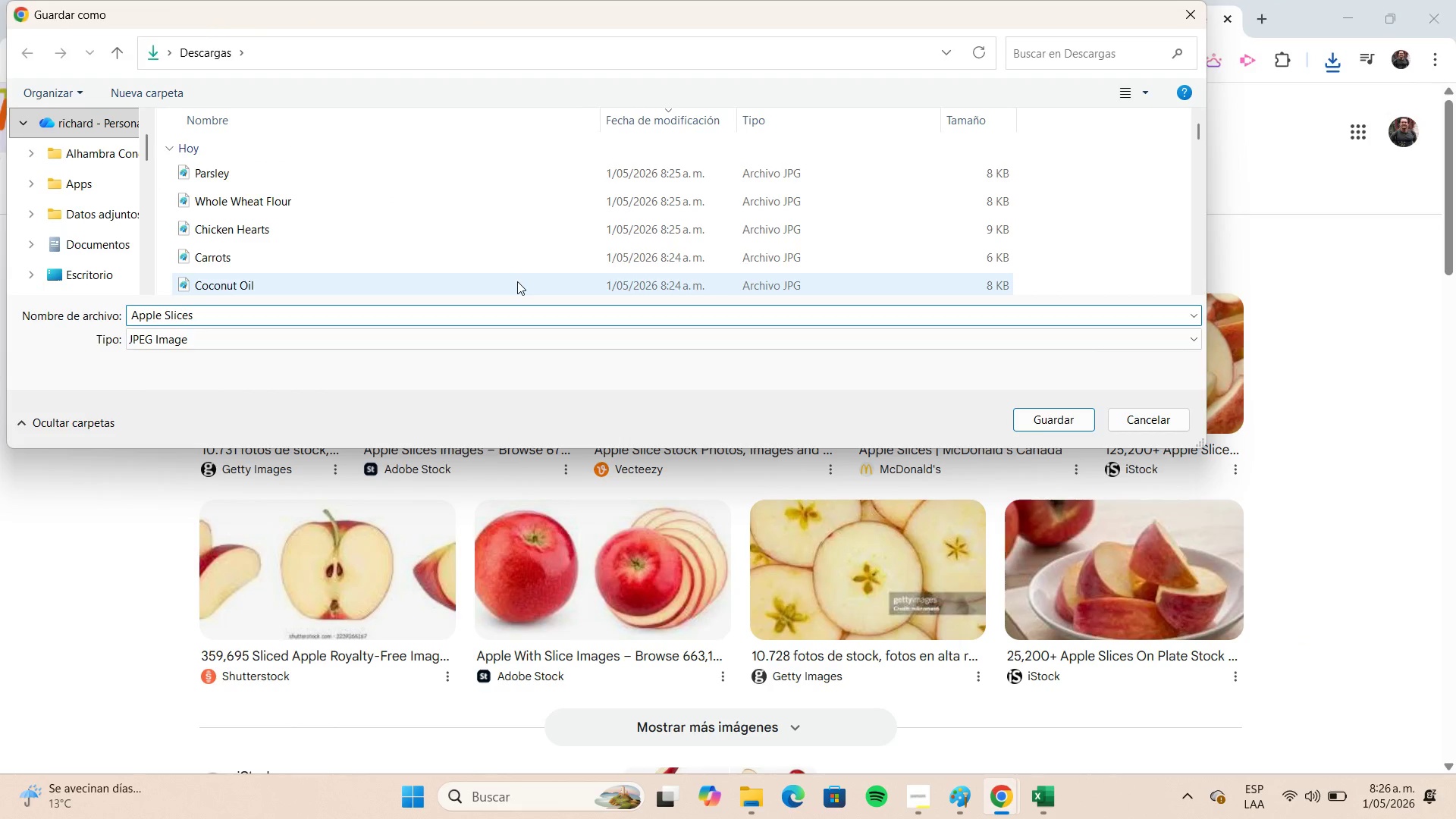 
key(Enter)
 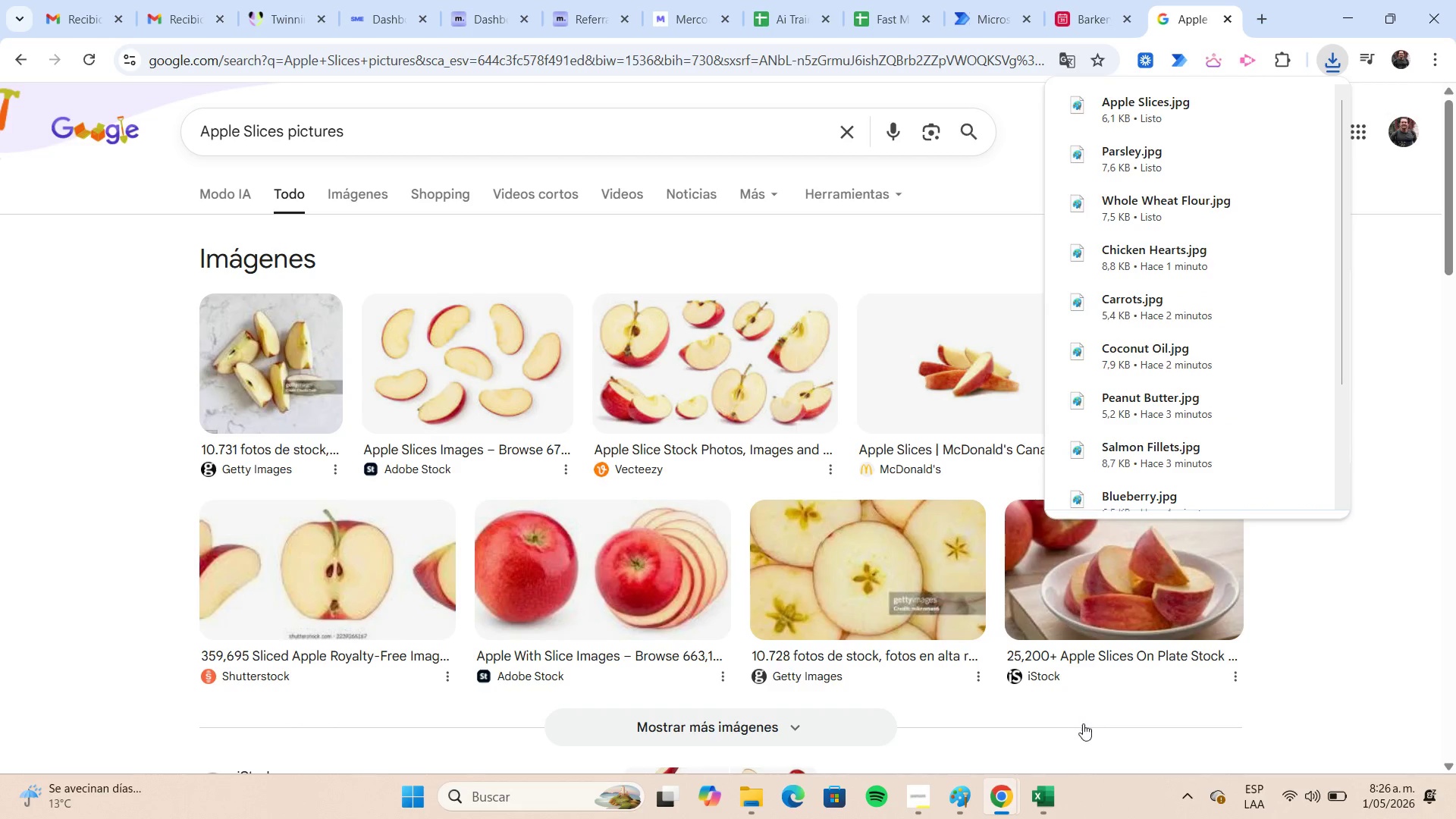 
left_click([1047, 786])
 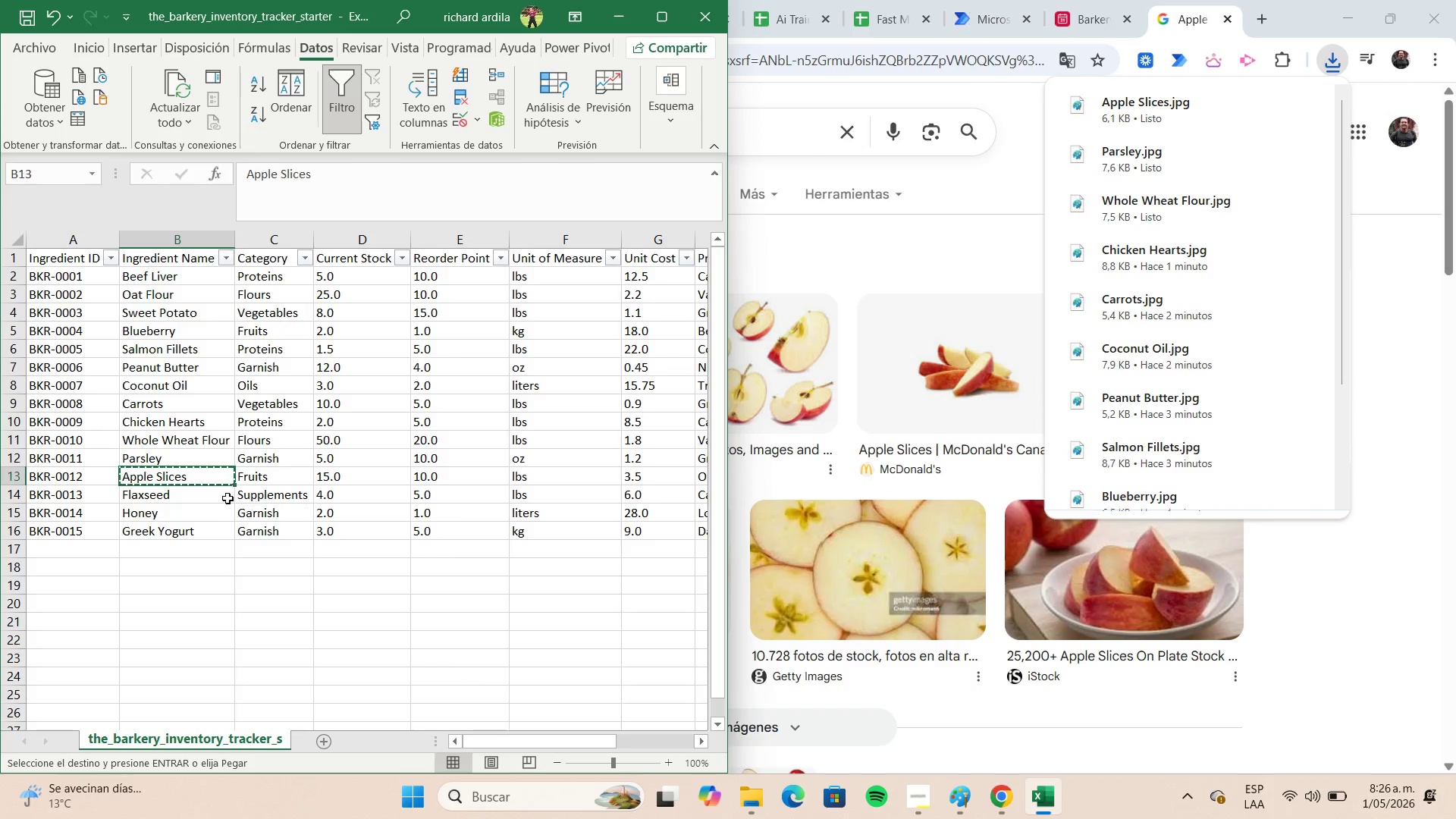 
left_click([221, 497])
 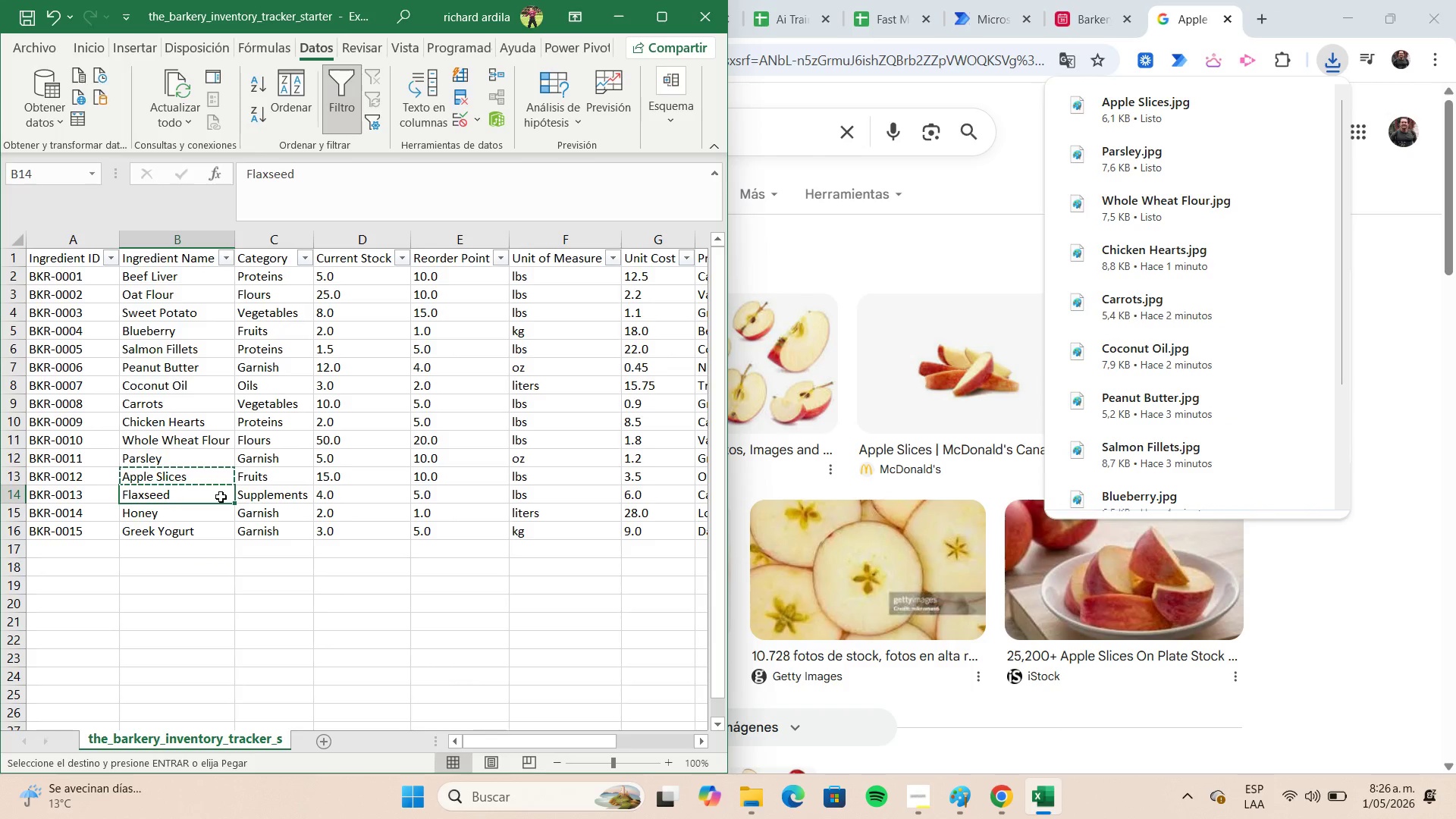 
key(Control+C)
 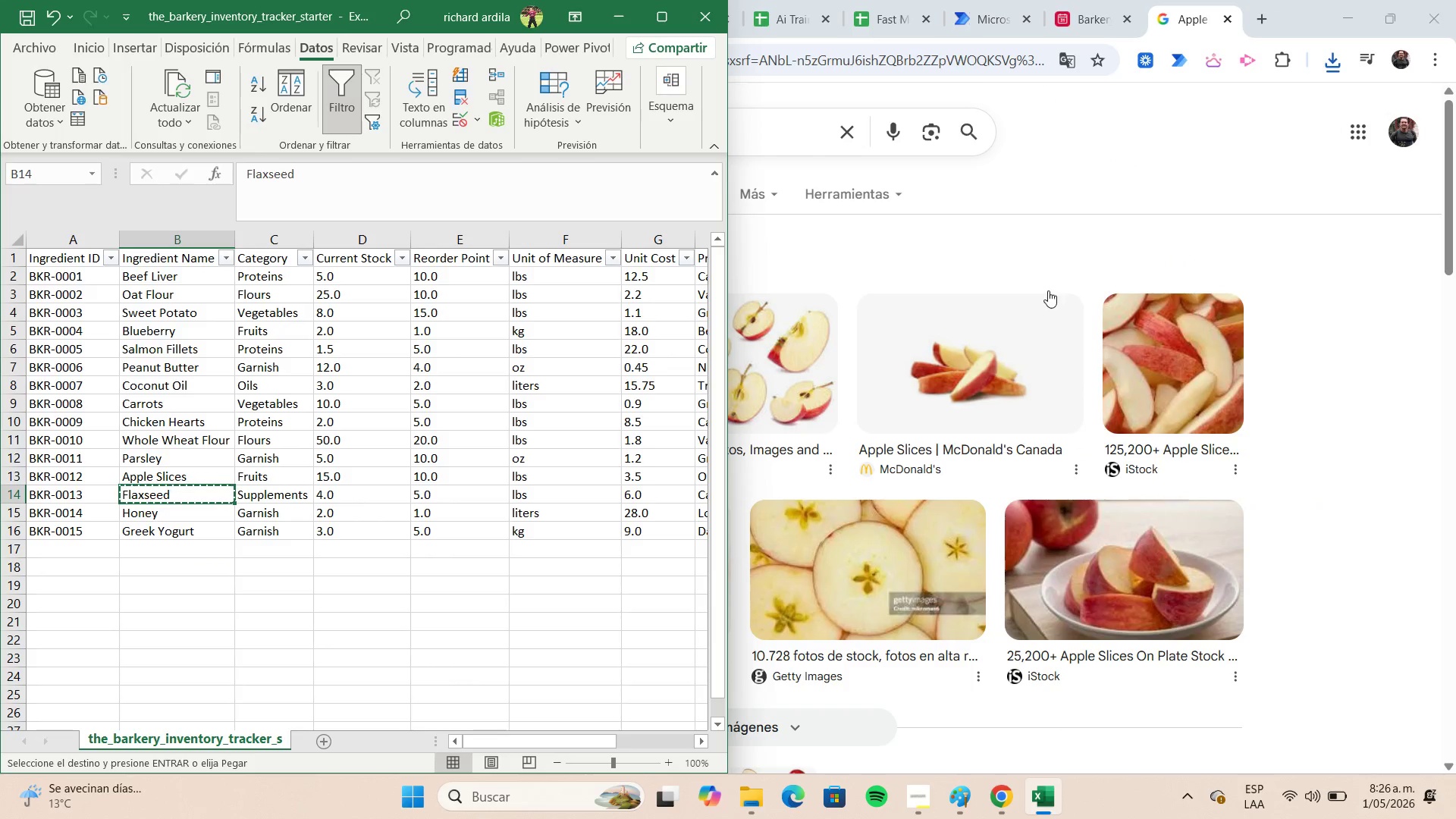 
left_click([1043, 243])
 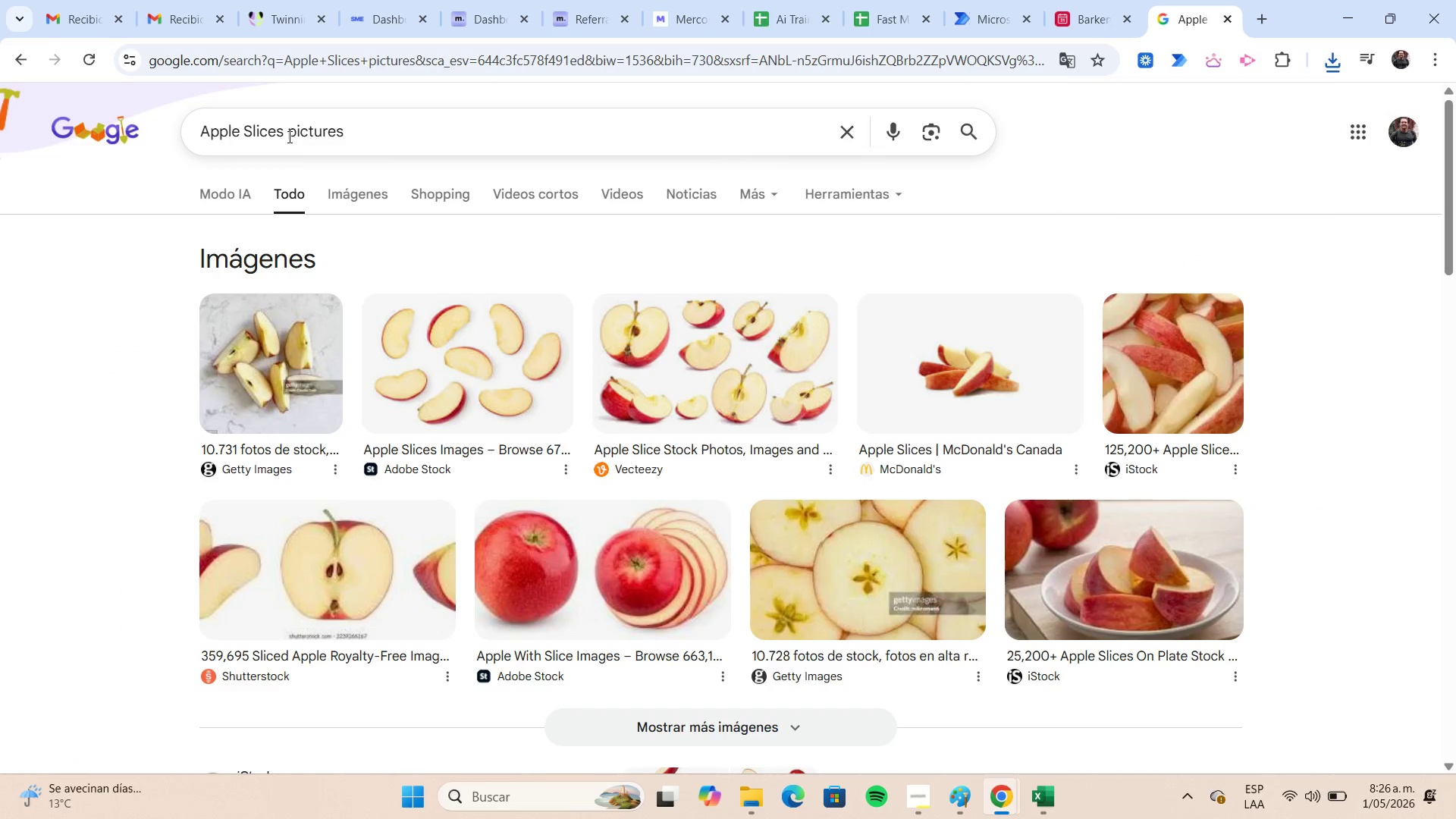 
left_click([284, 135])
 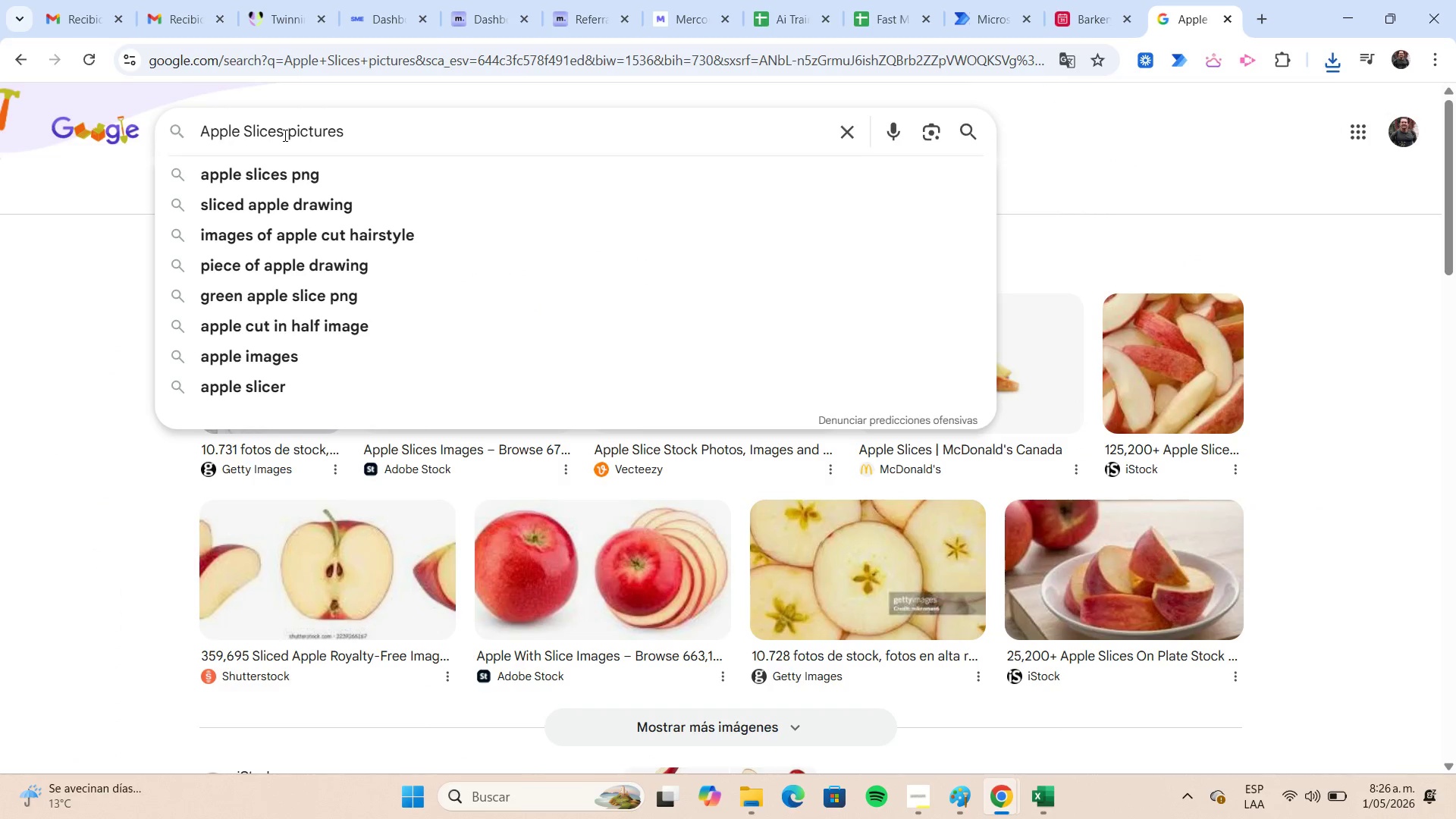 
key(Shift+Home)
 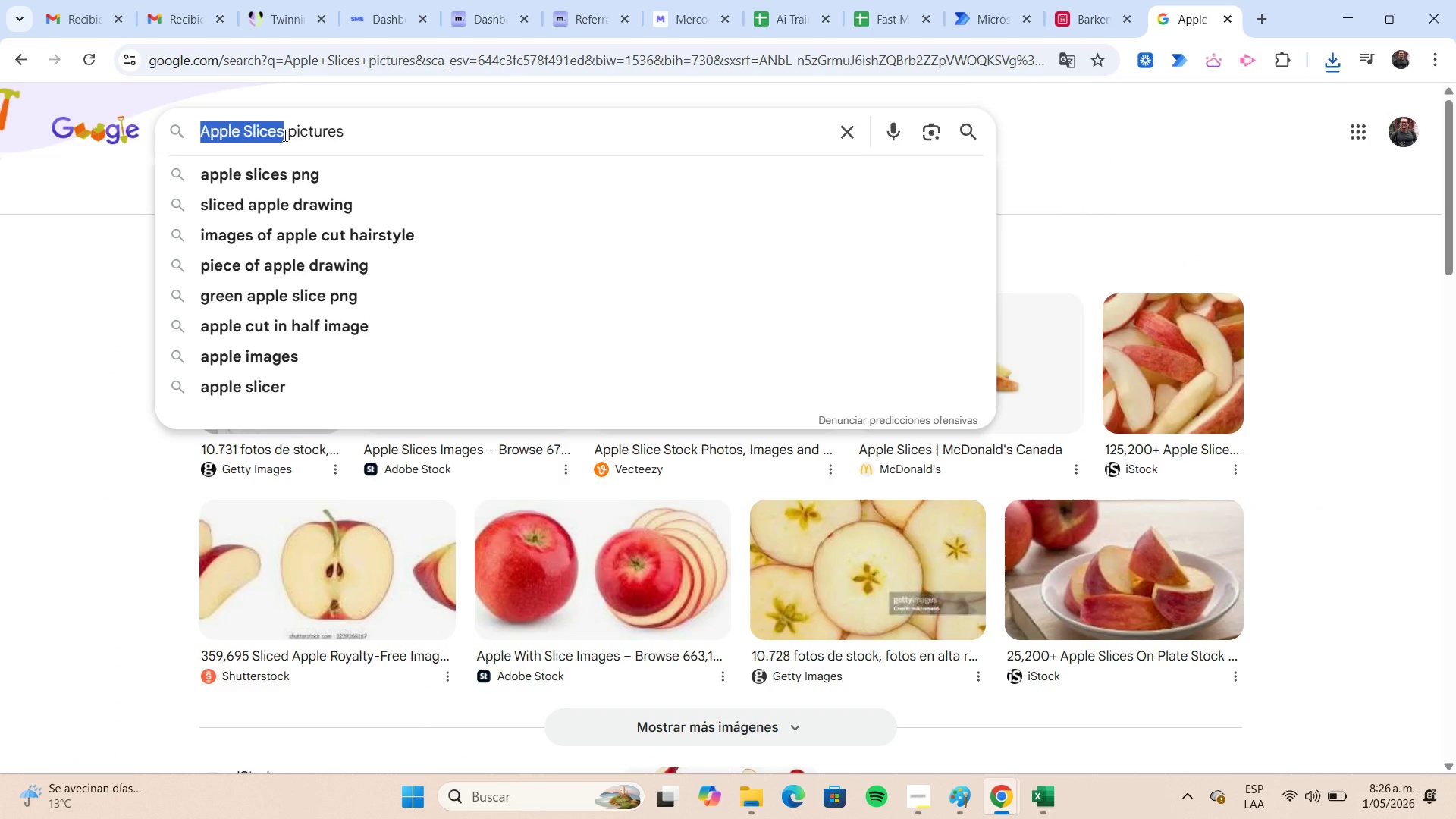 
key(Control+V)
 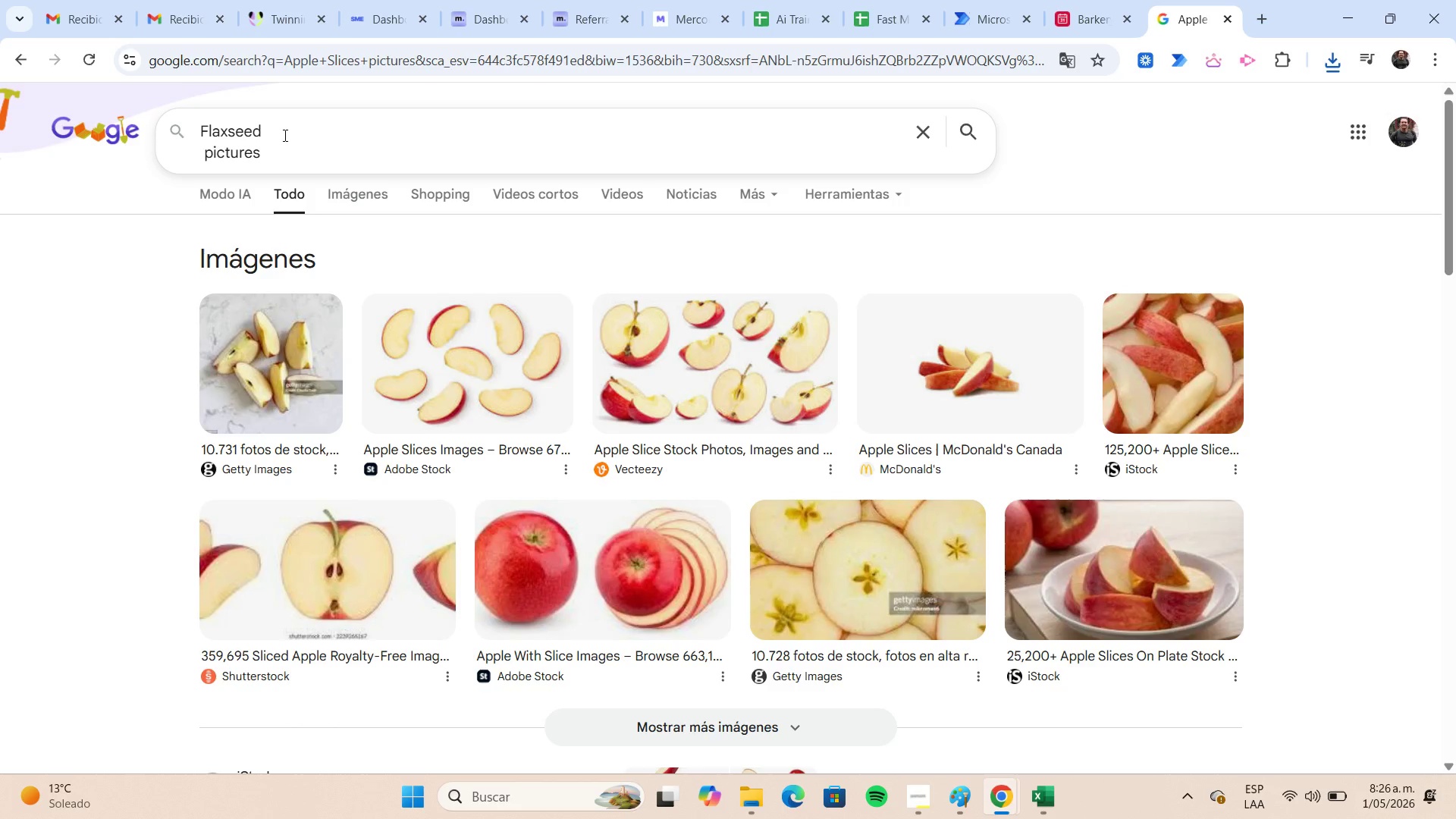 
key(Backspace)
 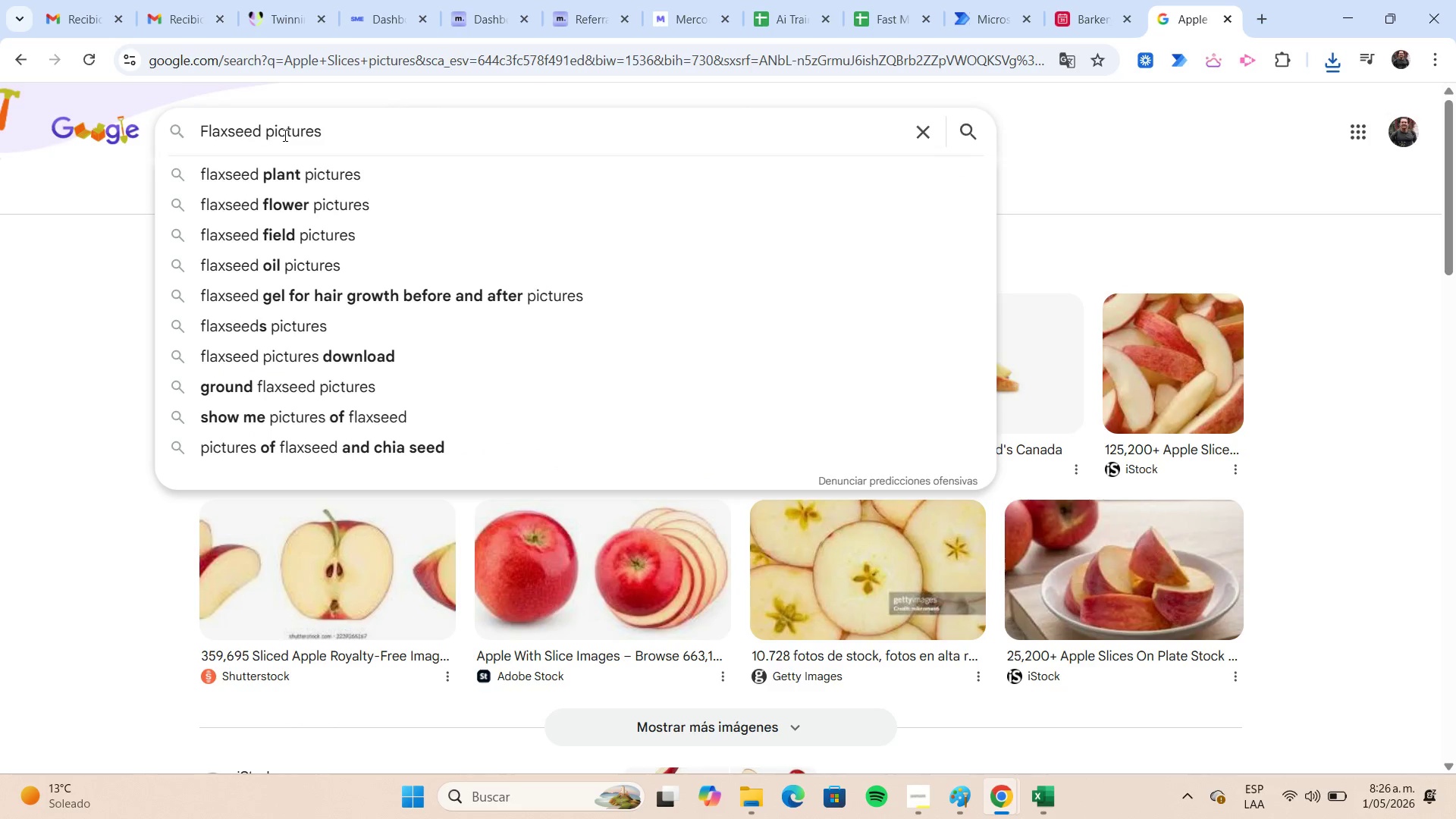 
key(Enter)
 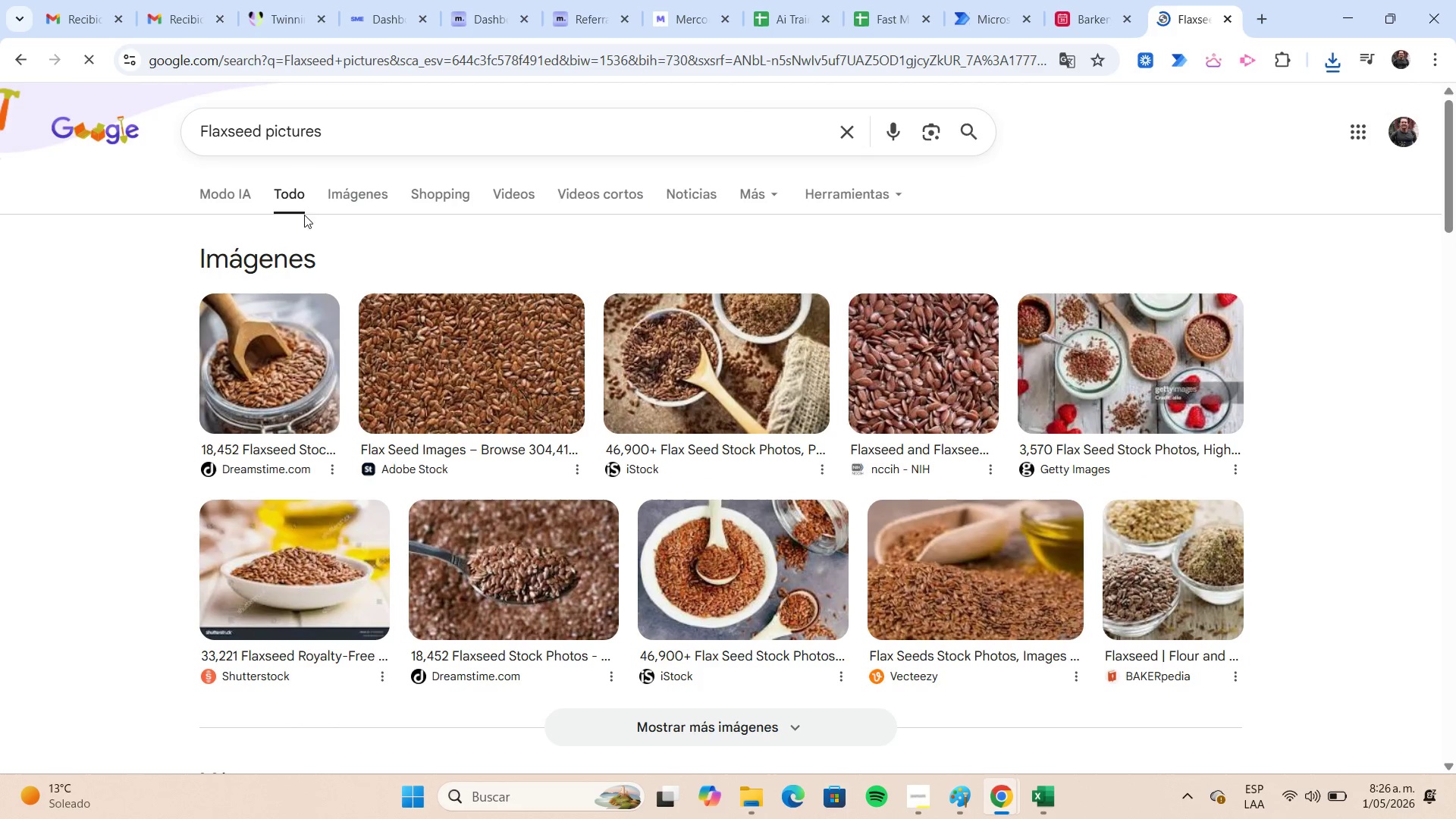 
right_click([284, 341])
 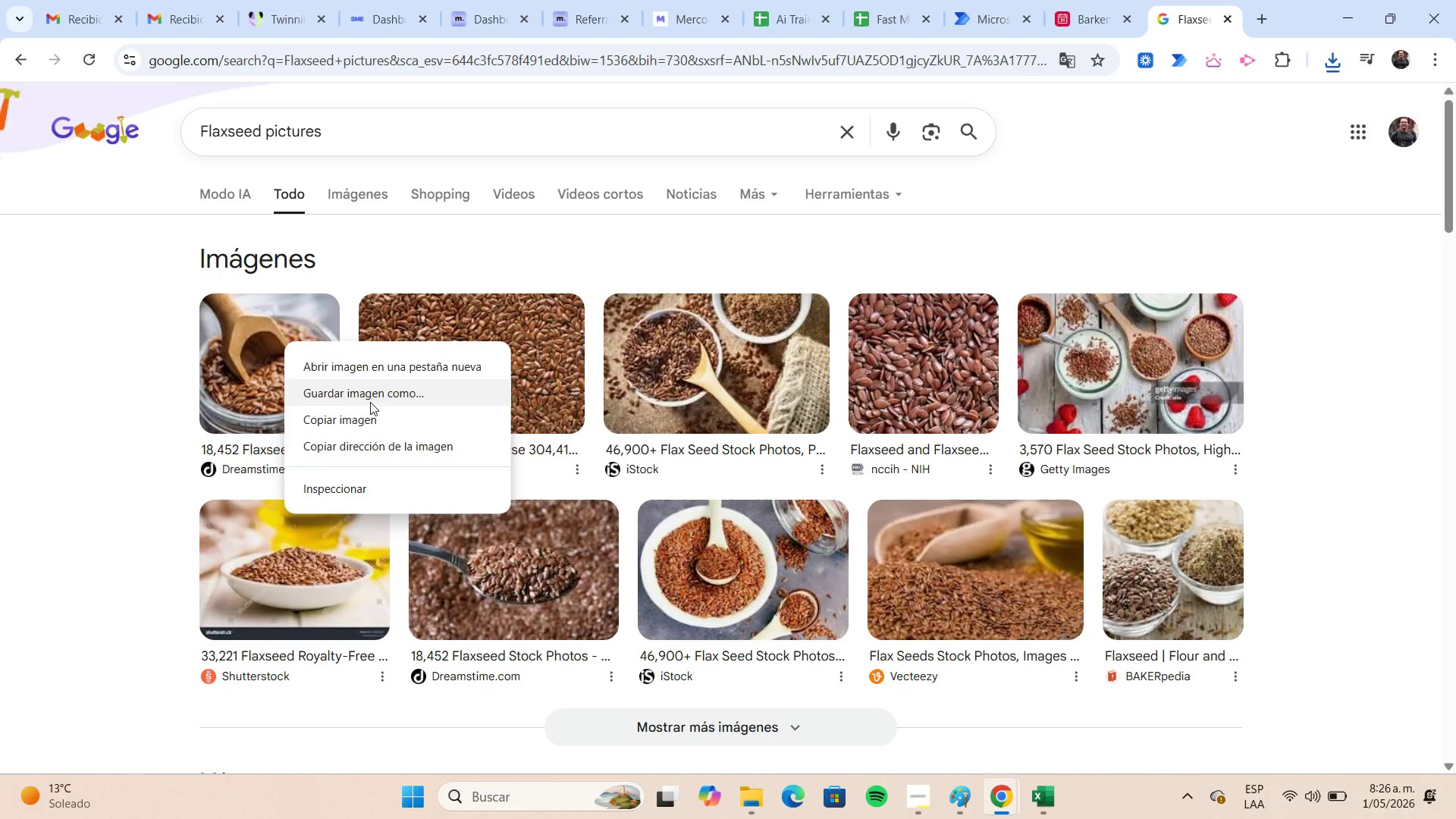 
left_click([375, 399])
 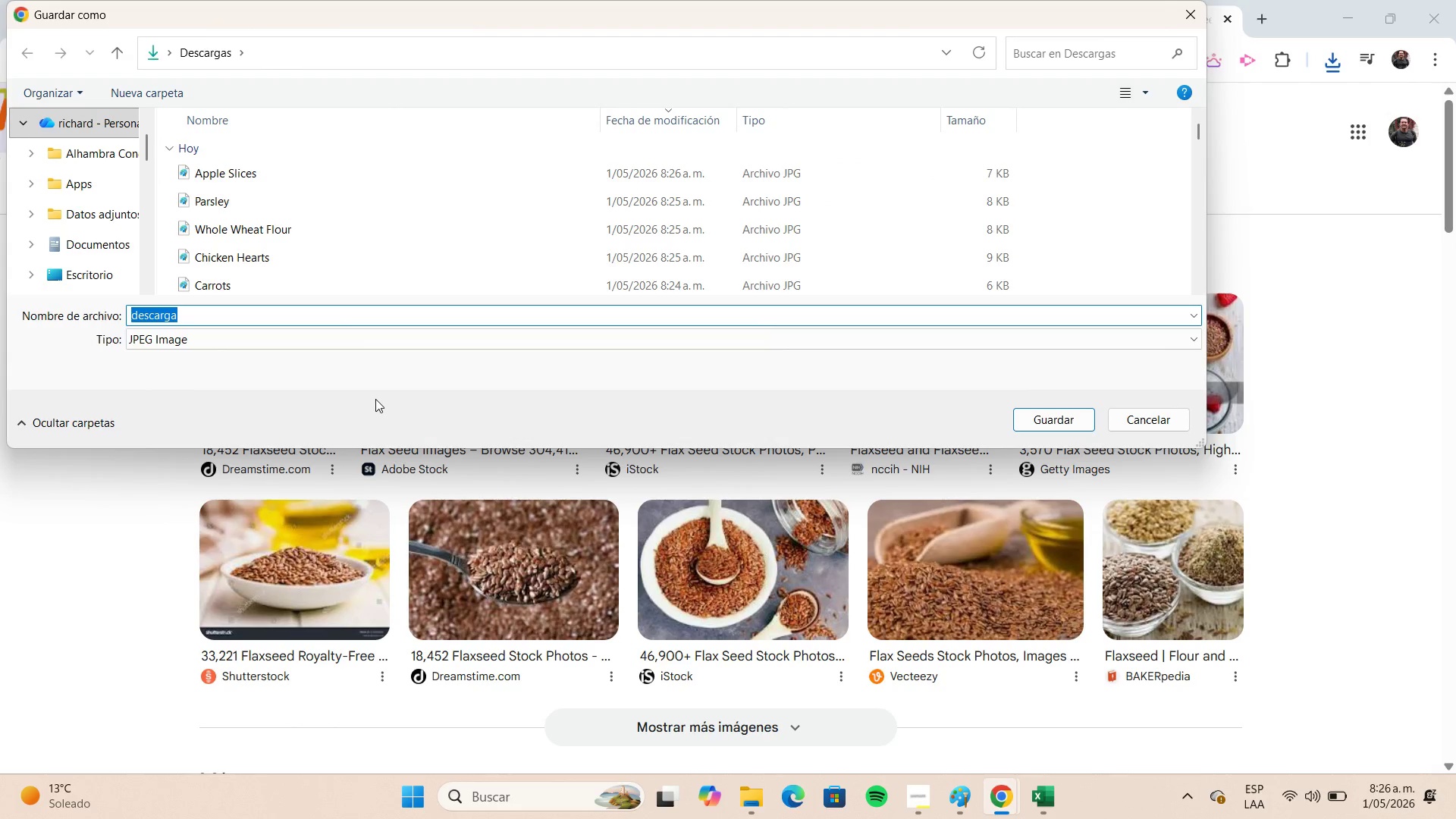 
left_click([1146, 424])
 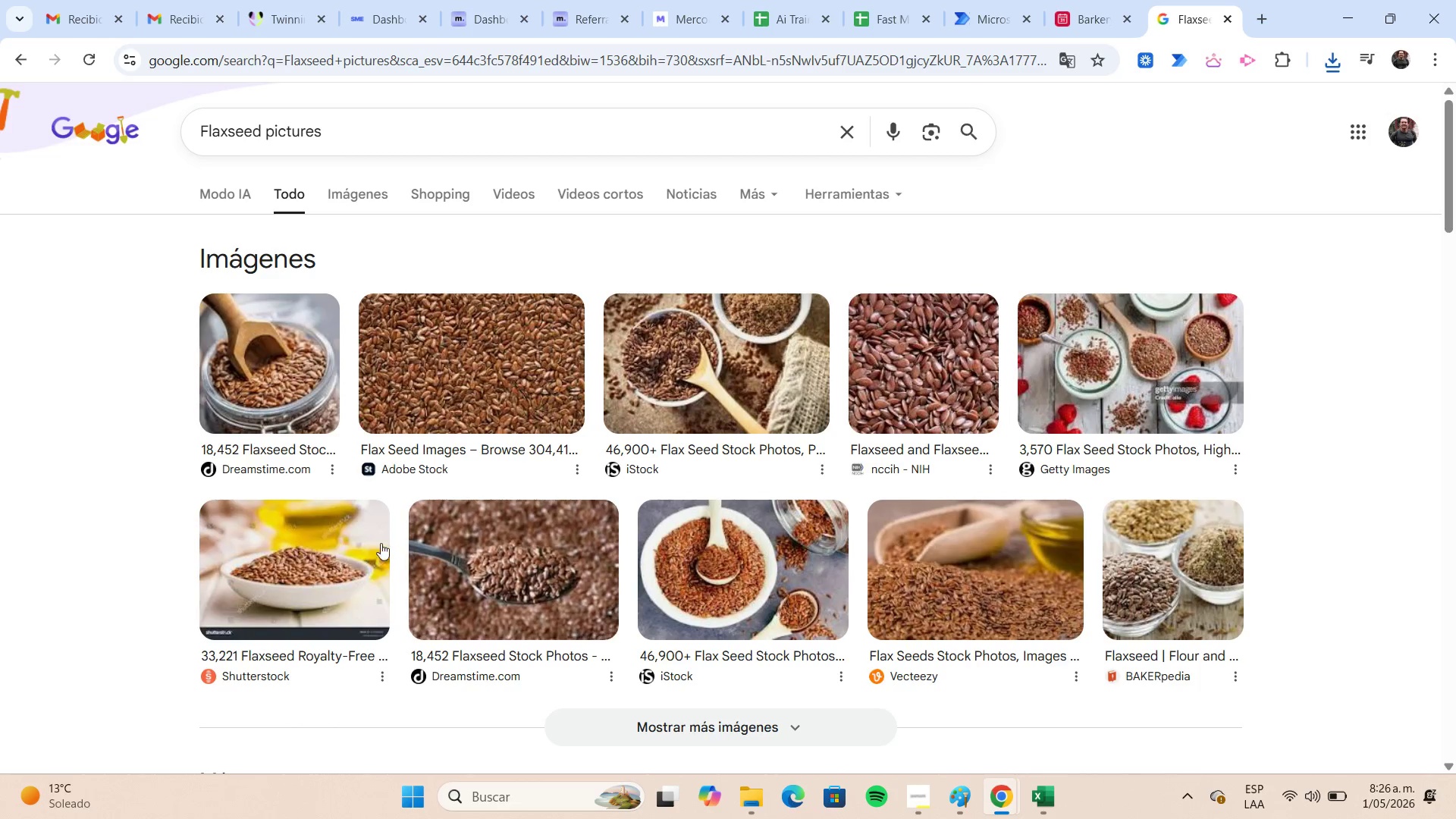 
wait(5.91)
 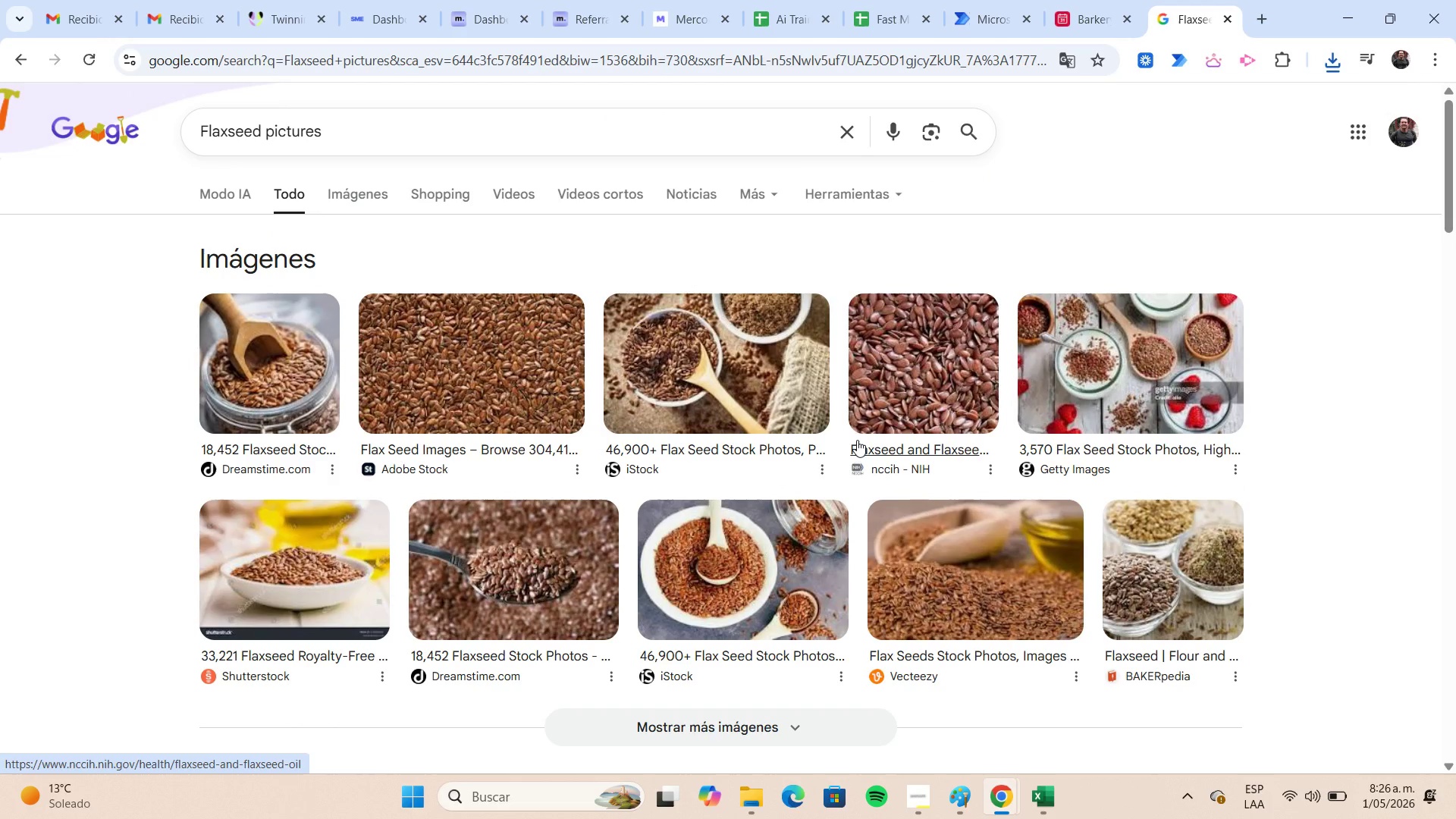 
right_click([281, 372])
 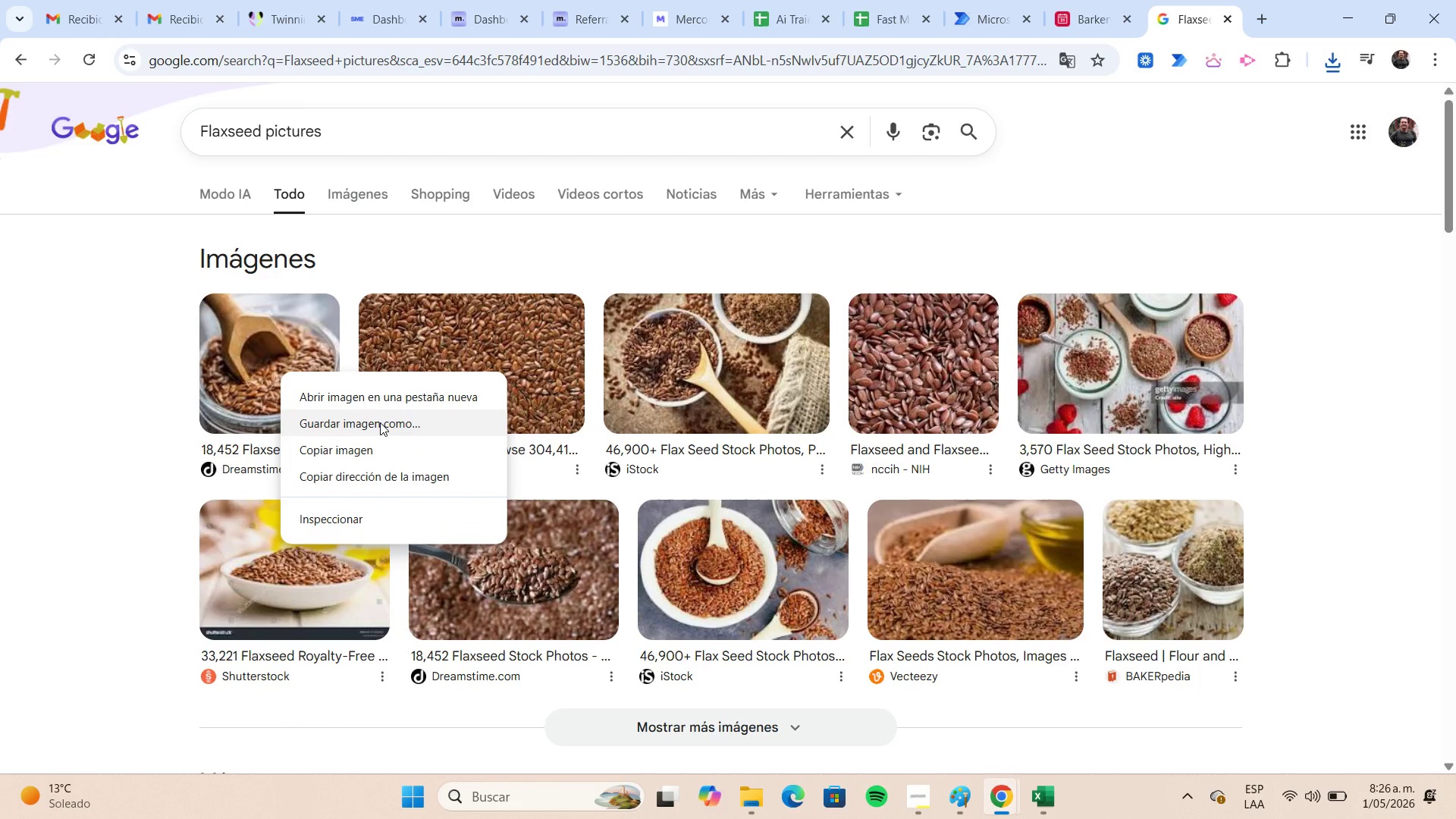 
left_click([380, 422])
 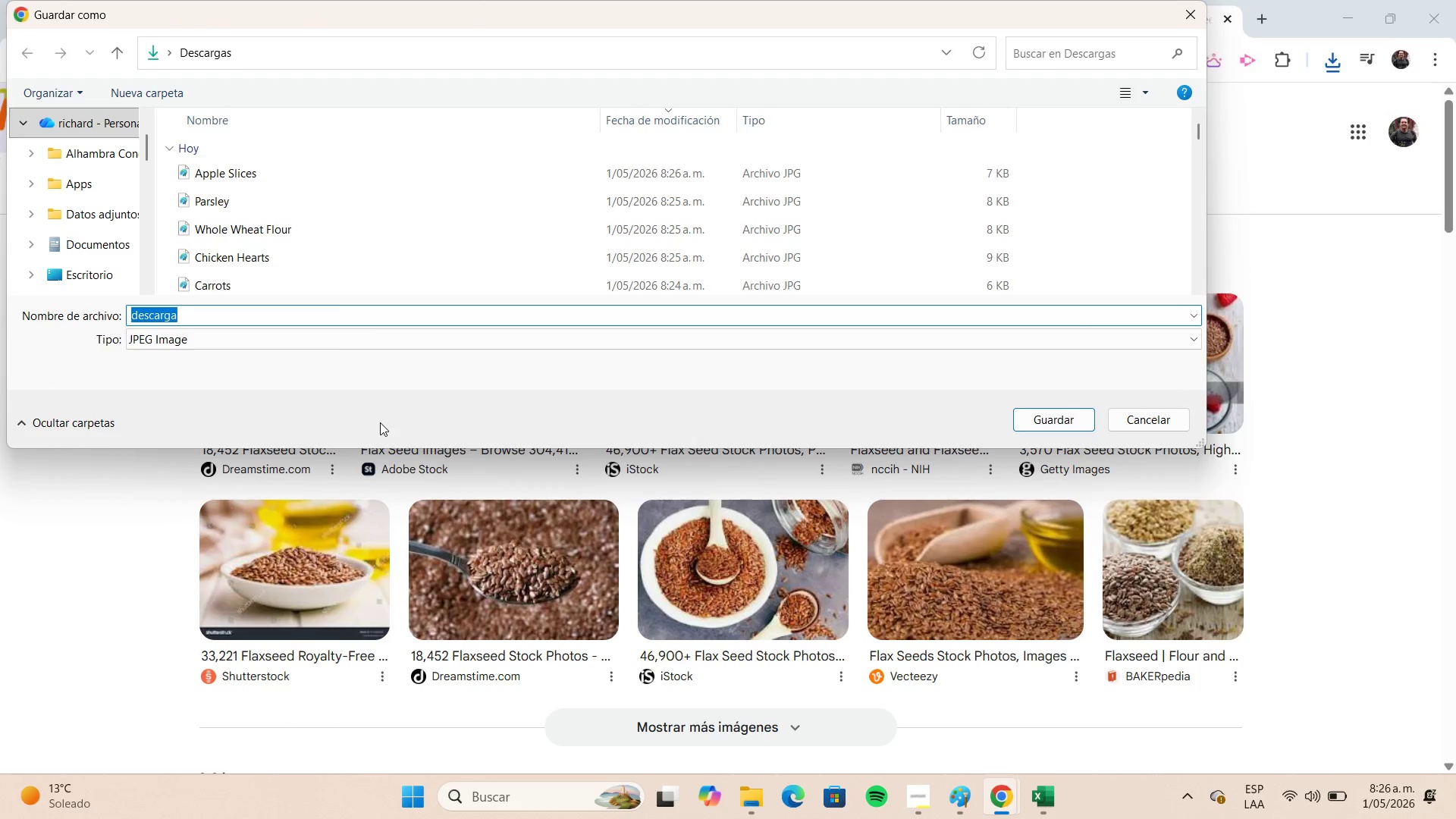 
key(Control+V)
 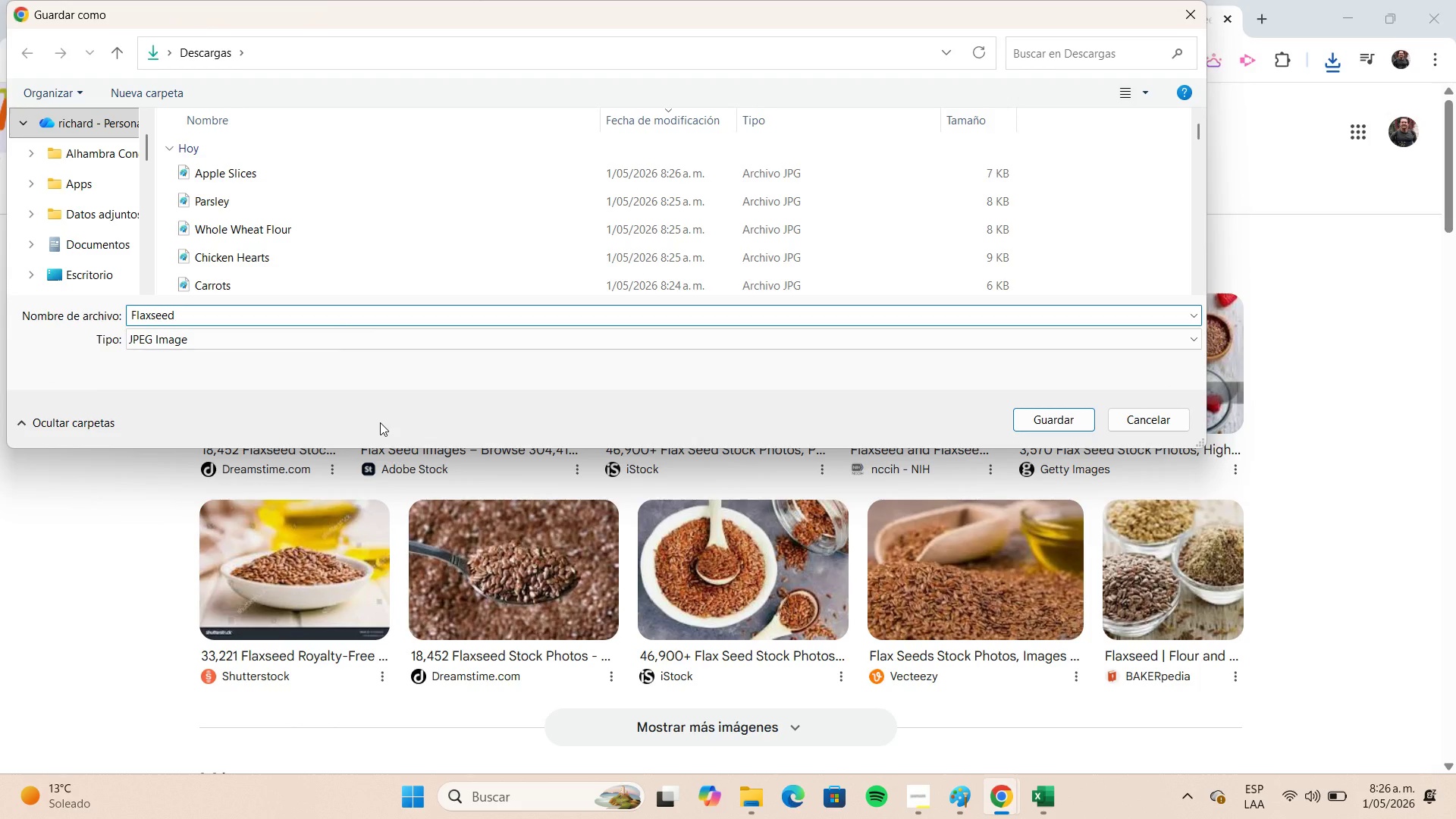 
key(Enter)
 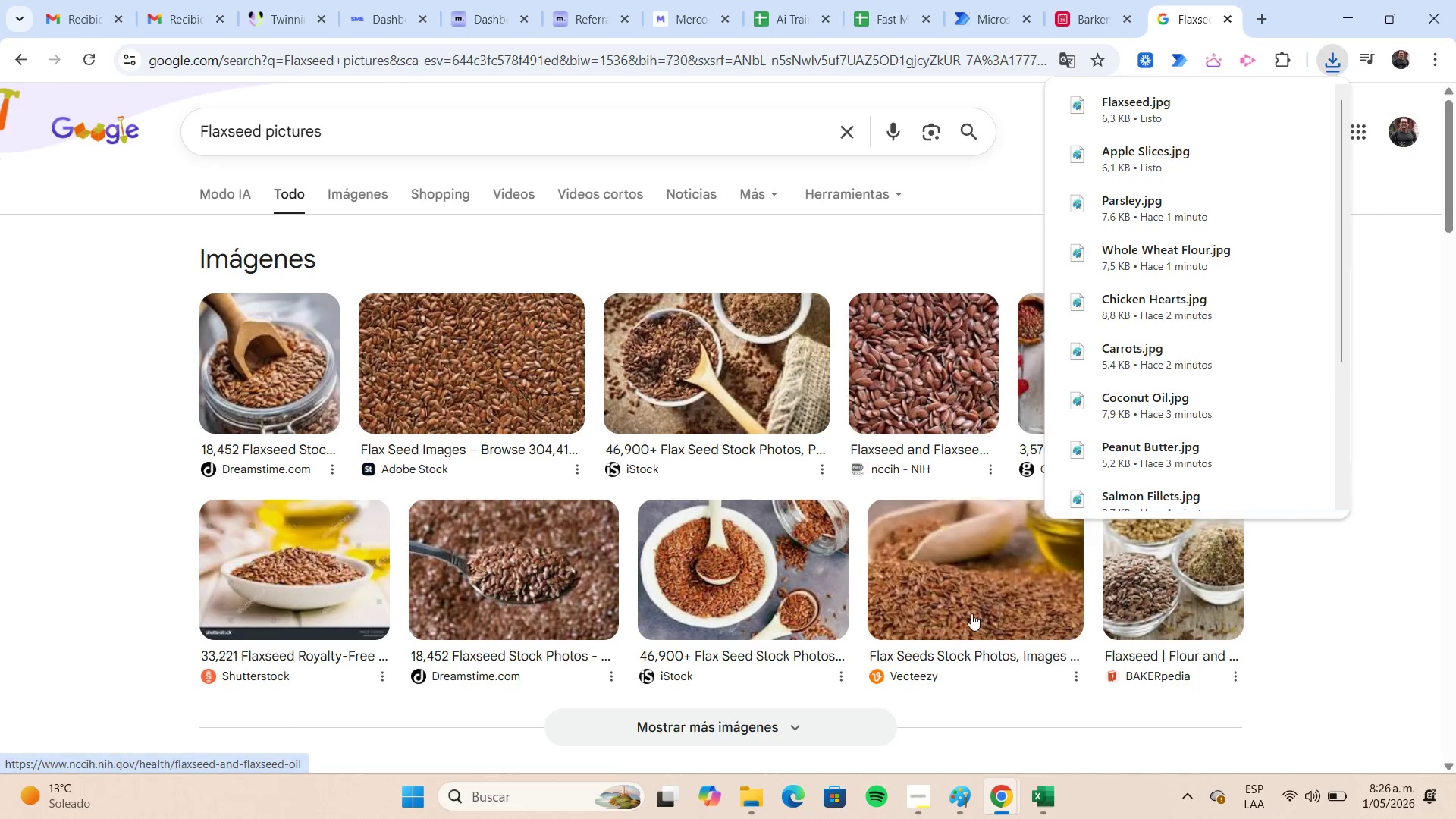 
left_click([1050, 789])
 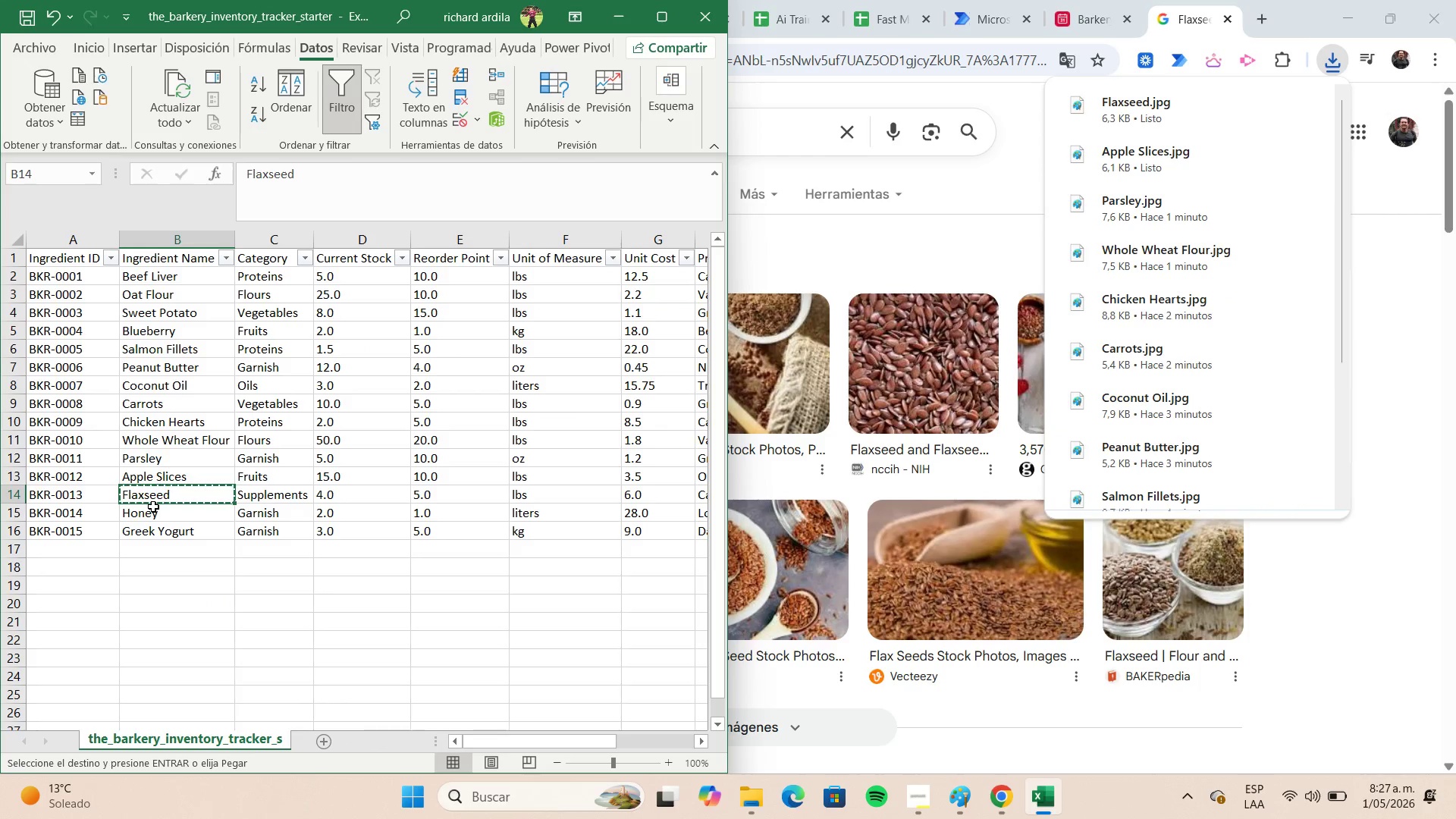 
left_click([164, 510])
 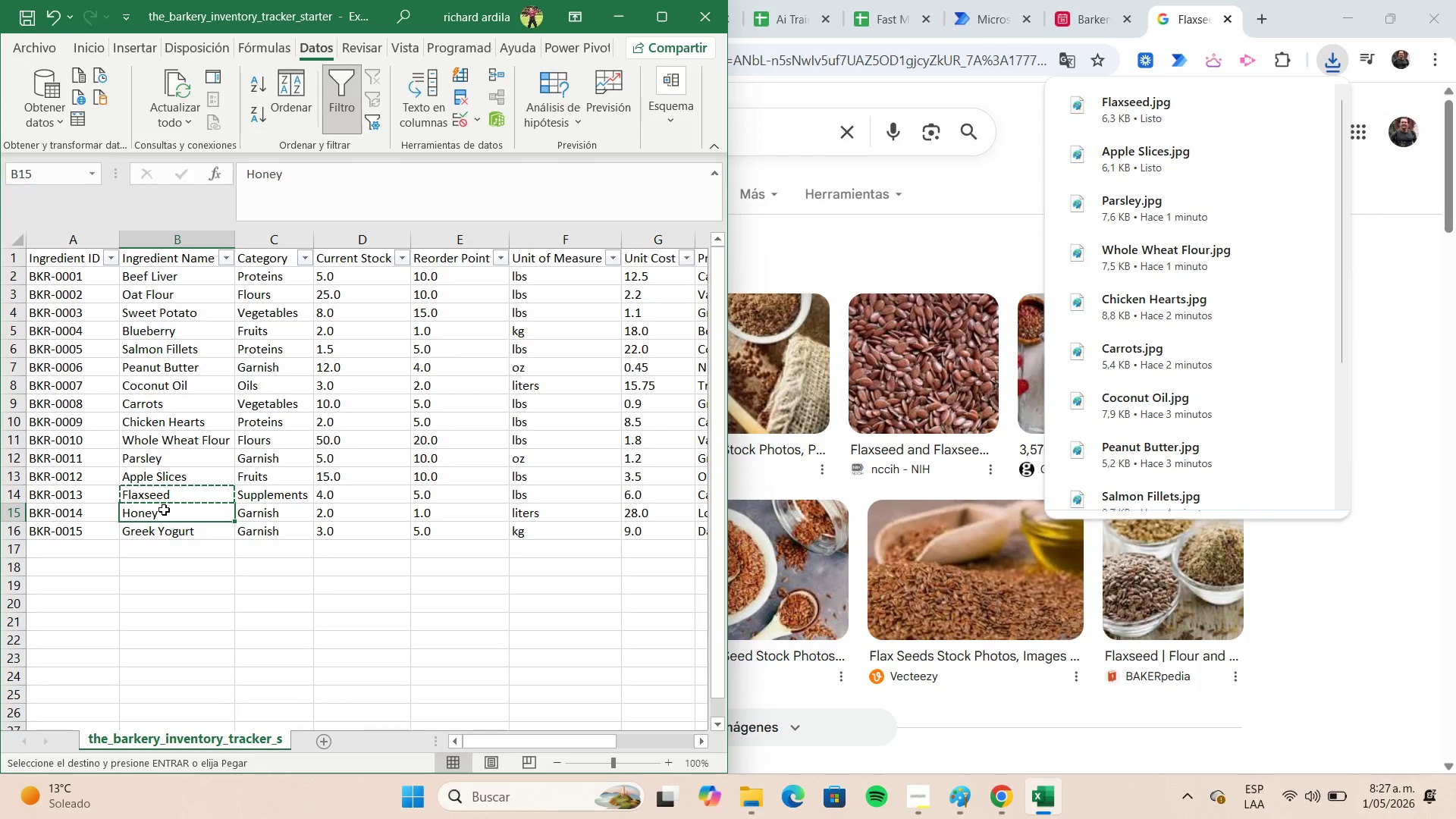 
key(Control+C)
 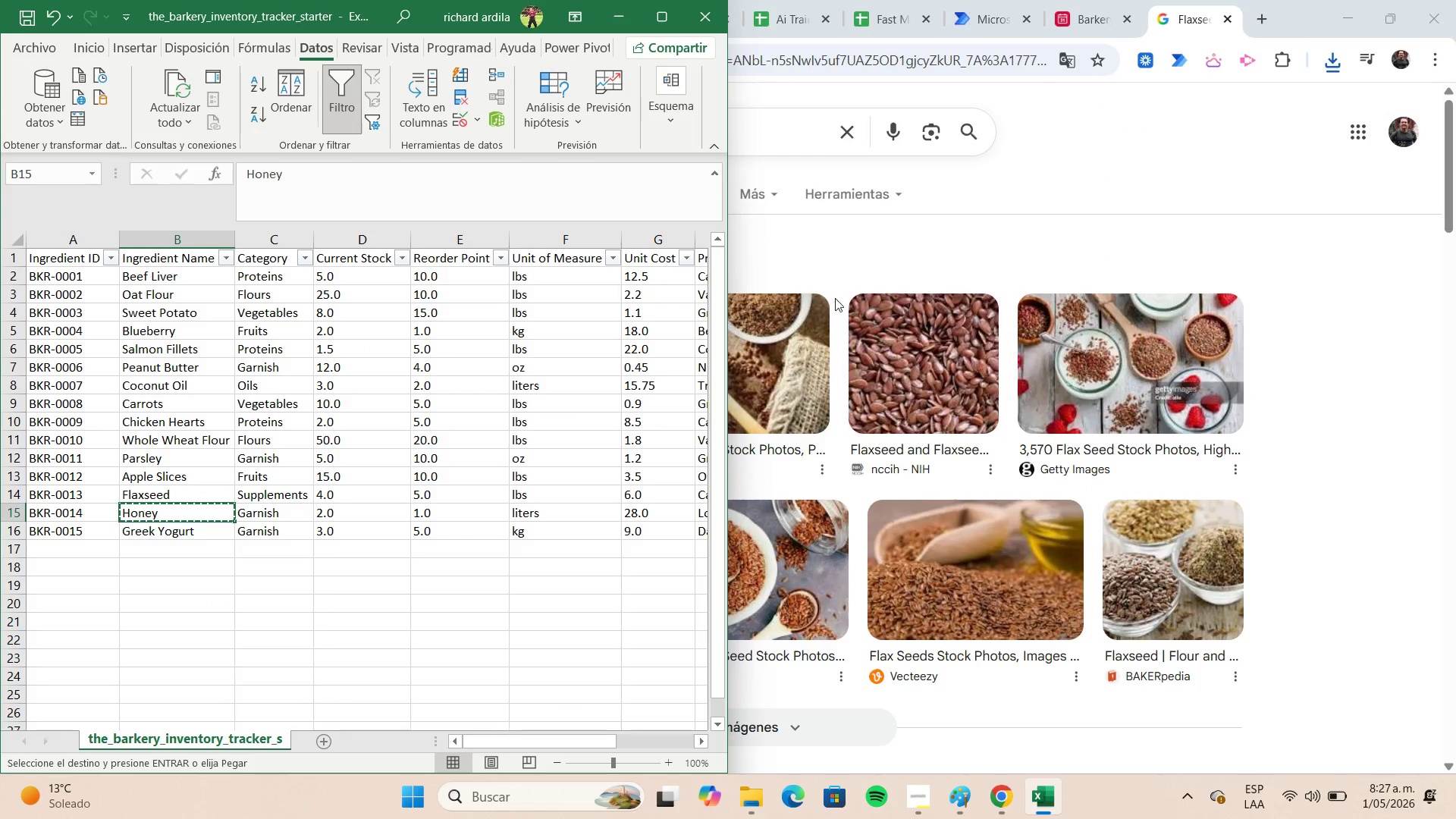 
left_click([808, 262])
 